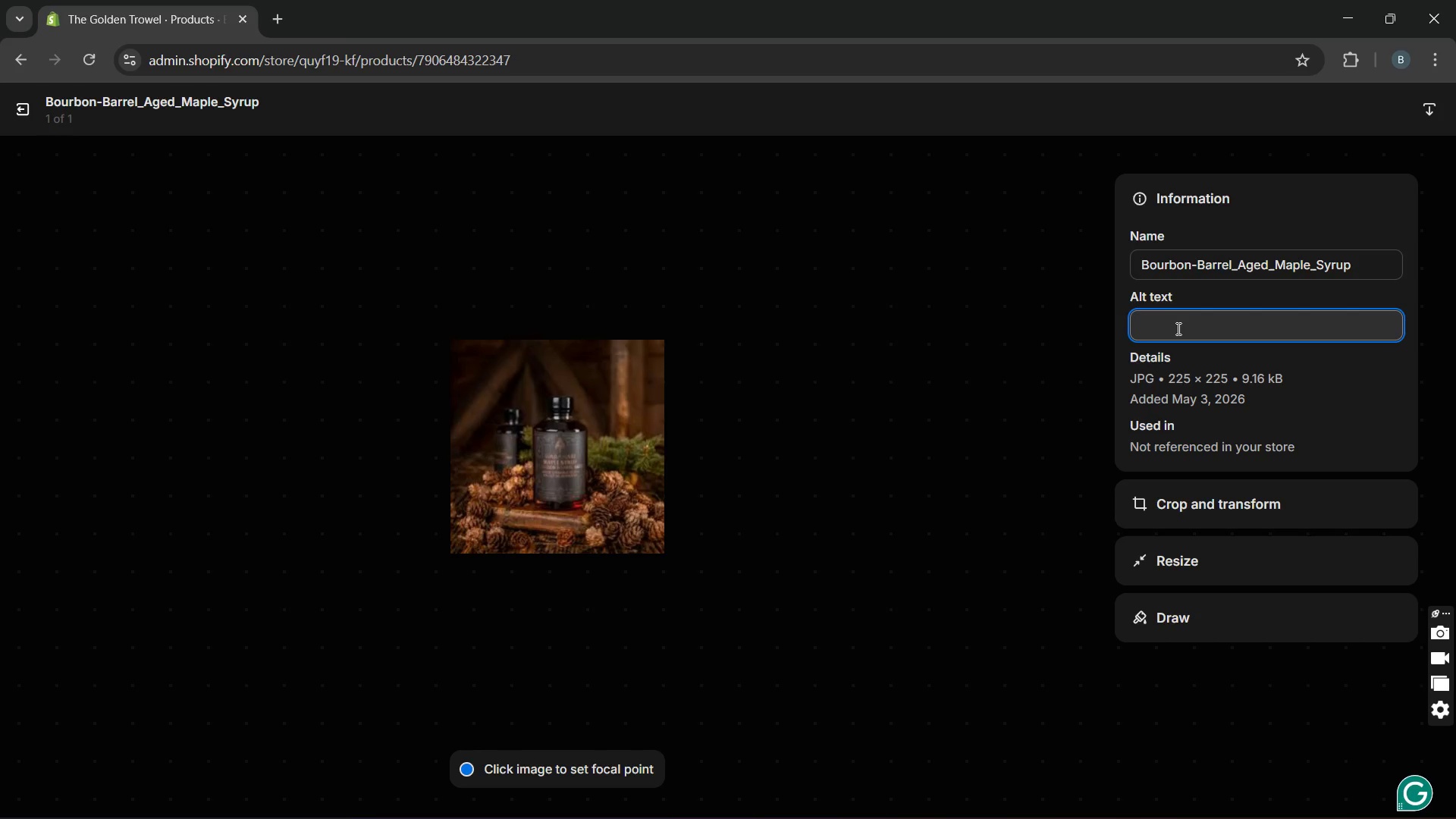 
type(Bourbon n)
key(Backspace)
type(barrel aged maple syrup bottle  with farmhouse styli)
 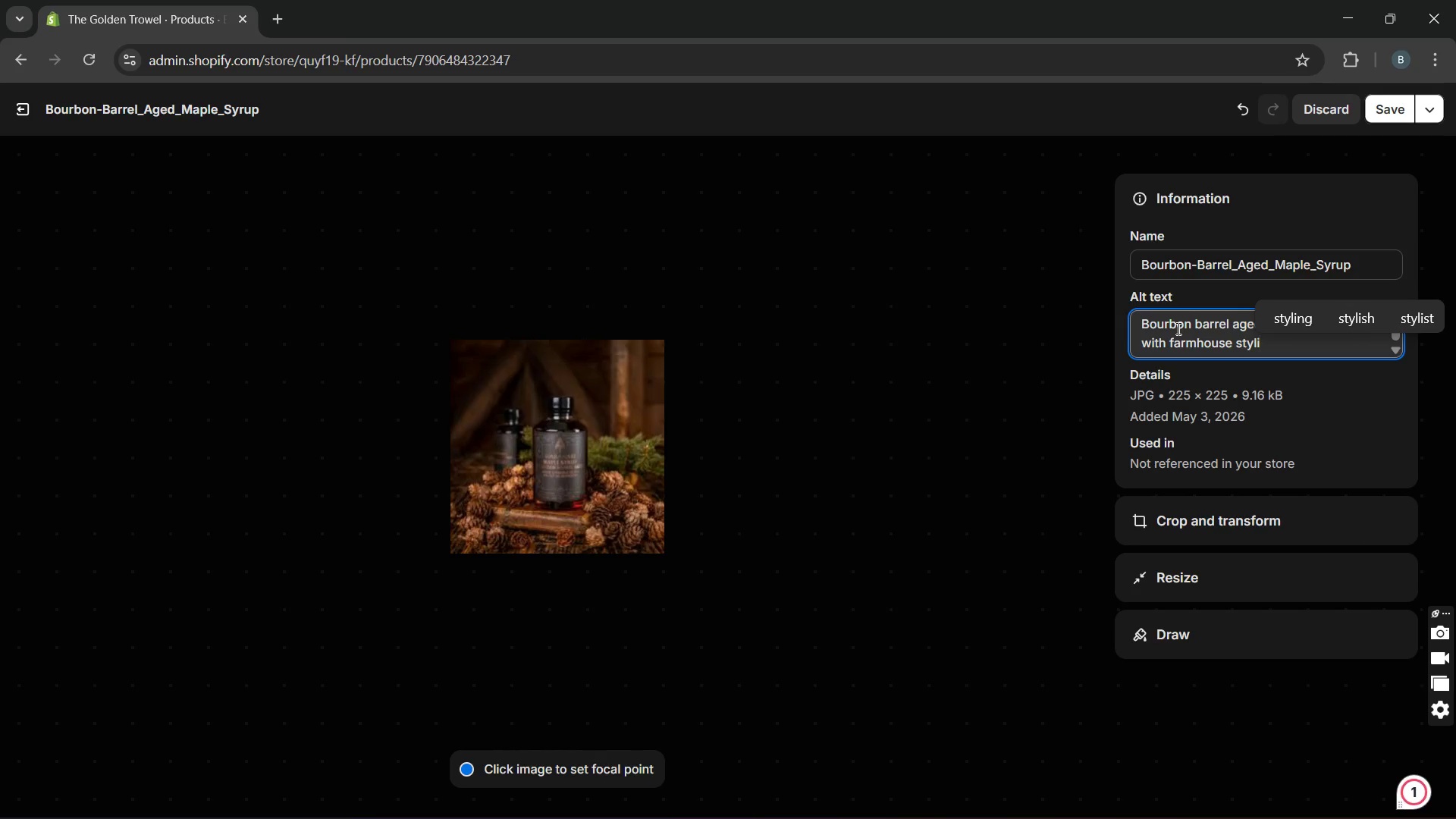 
type(g)
key(Backspace)
type(ng)
 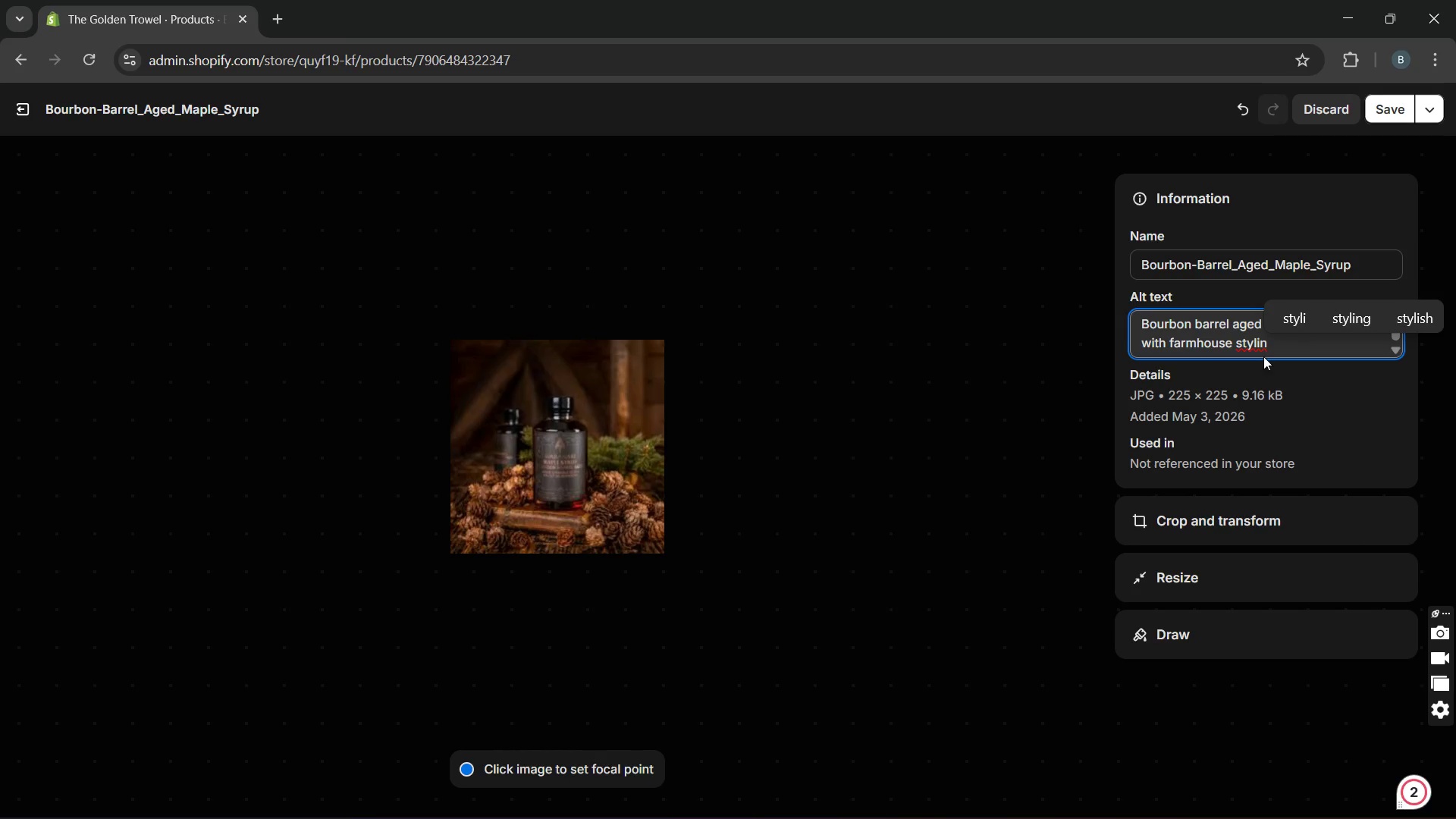 
left_click_drag(start_coordinate=[1273, 347], to_coordinate=[1144, 349])
 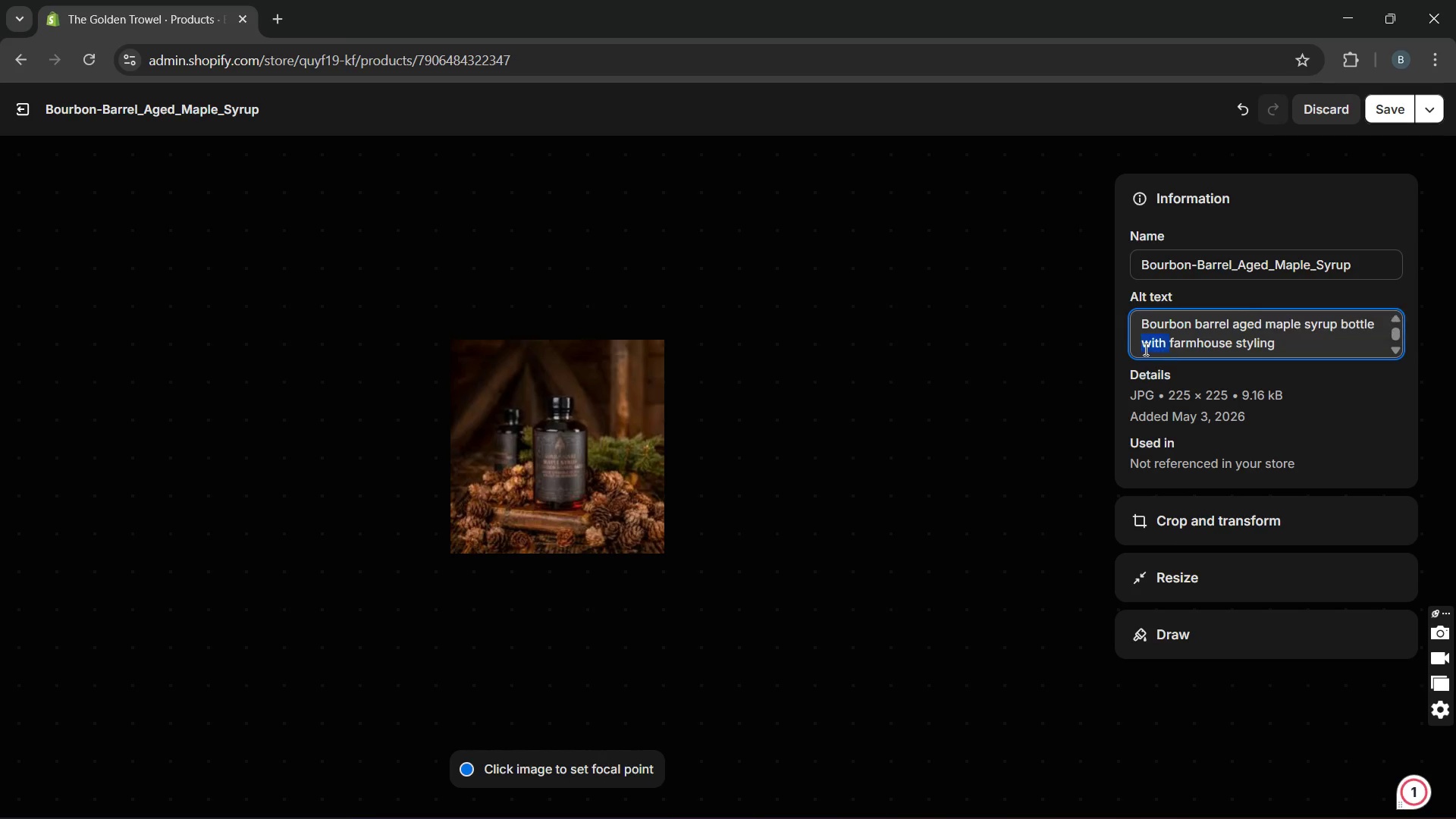 
double_click([1144, 349])
 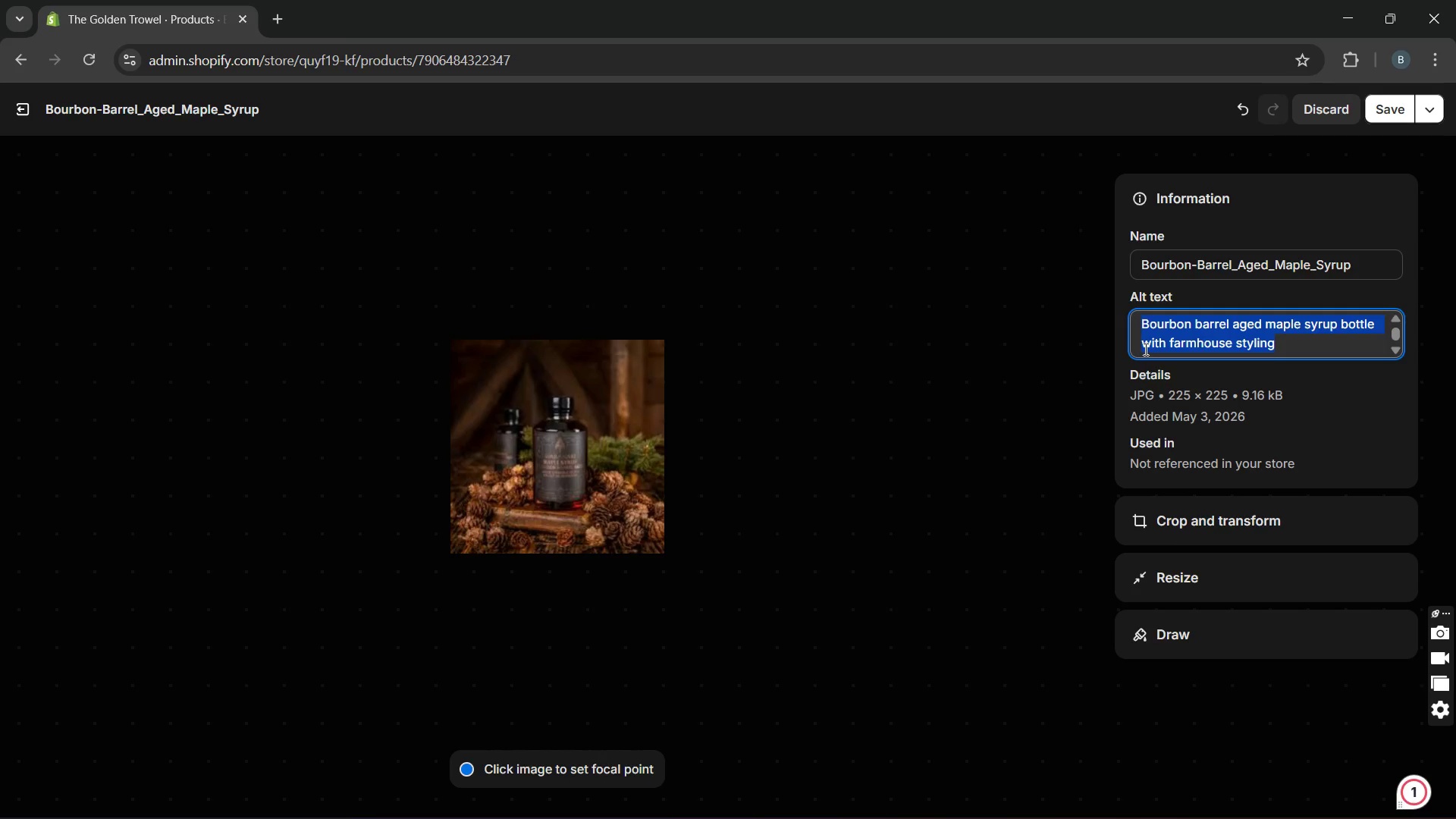 
left_click_drag(start_coordinate=[1144, 349], to_coordinate=[1237, 341])
 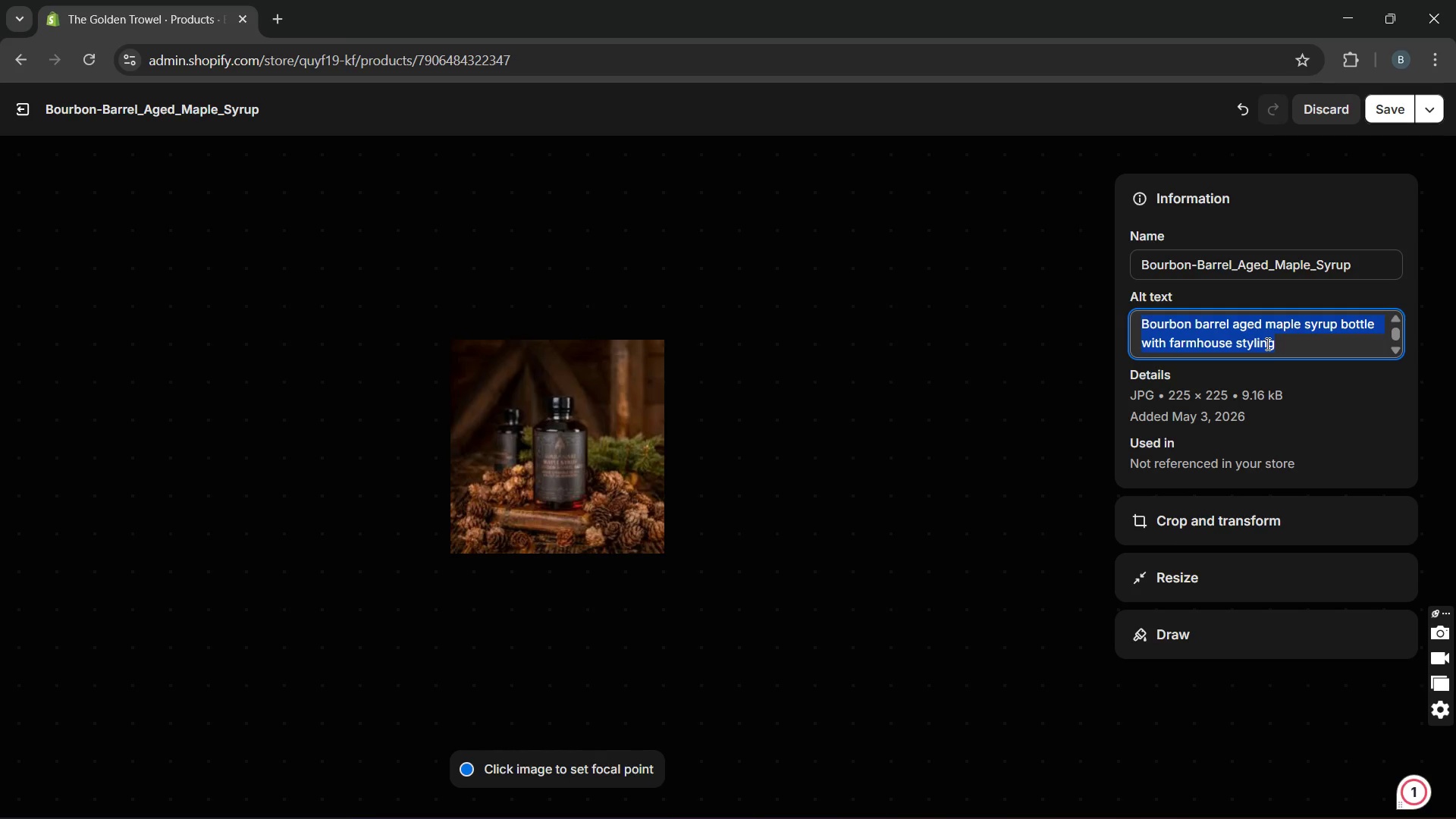 
left_click([1266, 344])
 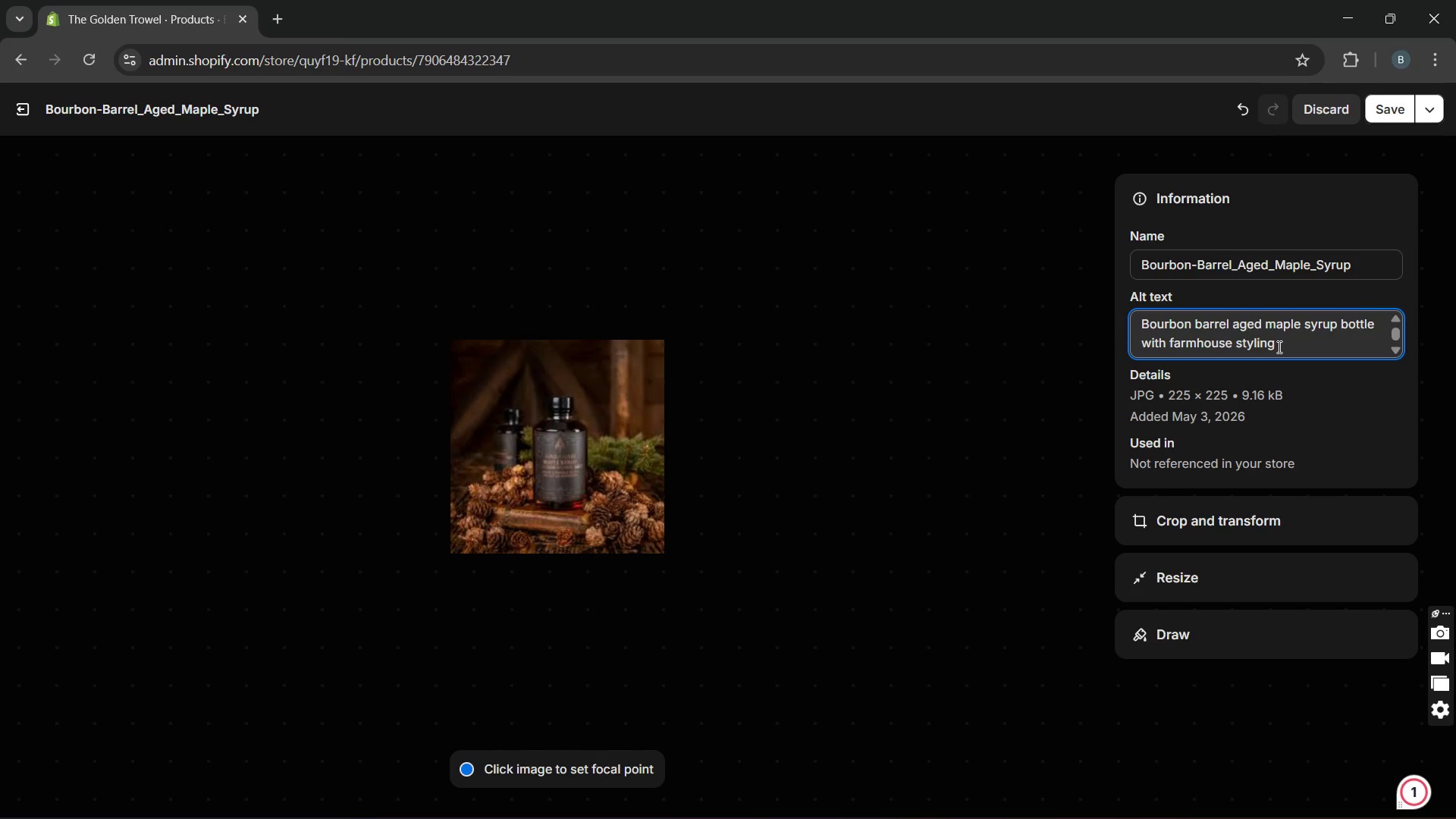 
left_click_drag(start_coordinate=[1278, 347], to_coordinate=[1097, 357])
 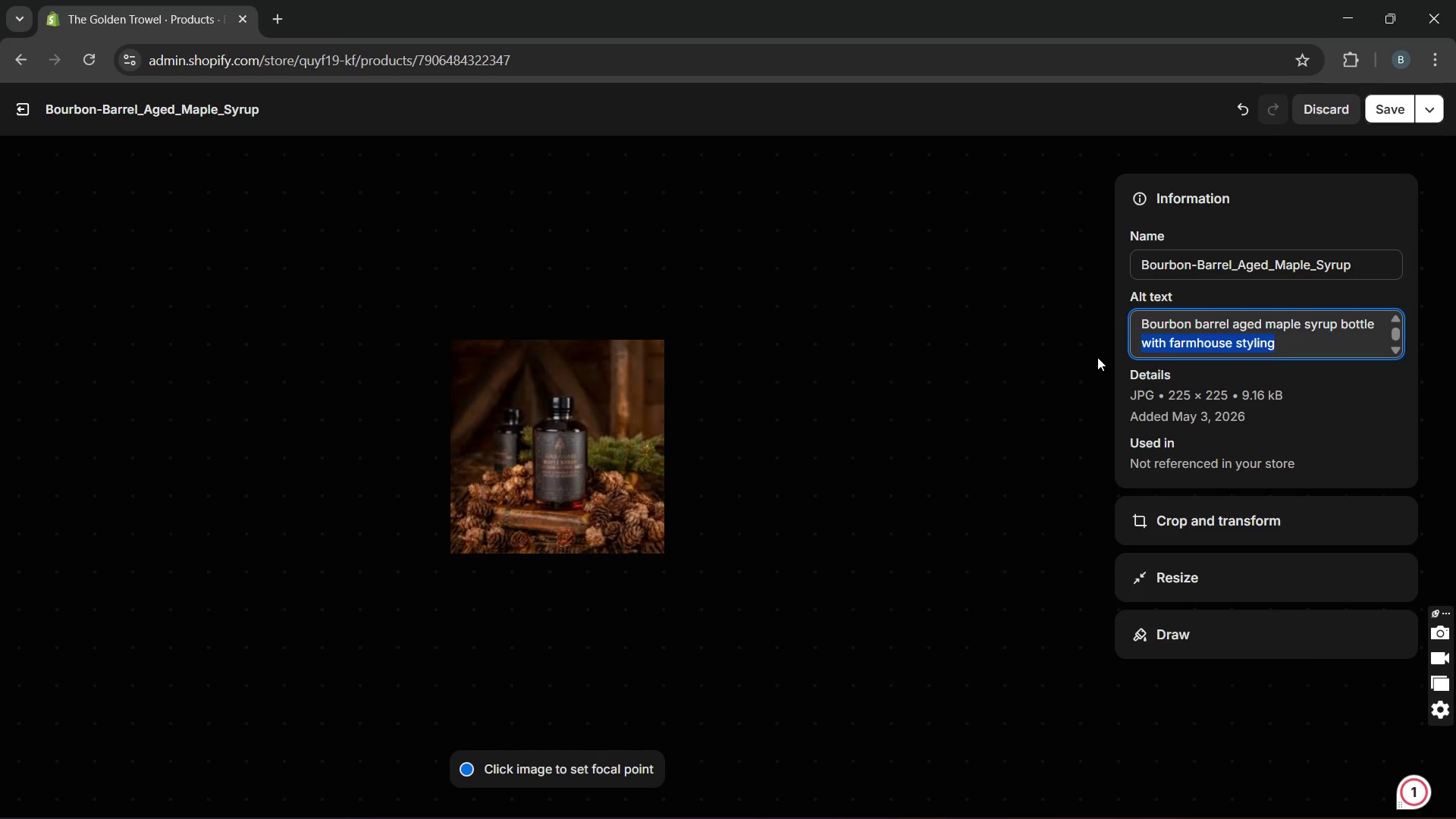 
key(Backspace)
 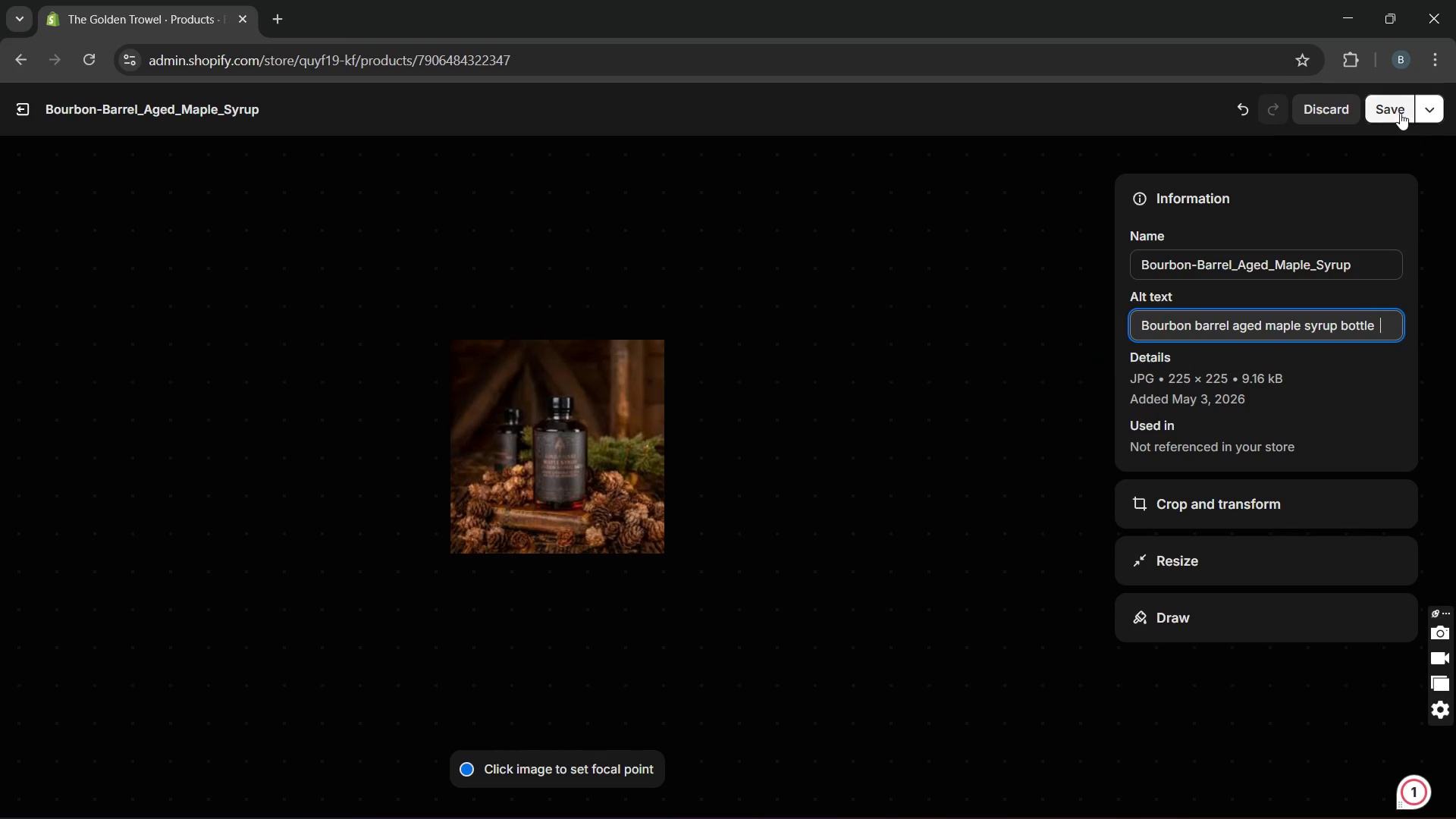 
left_click([1398, 111])
 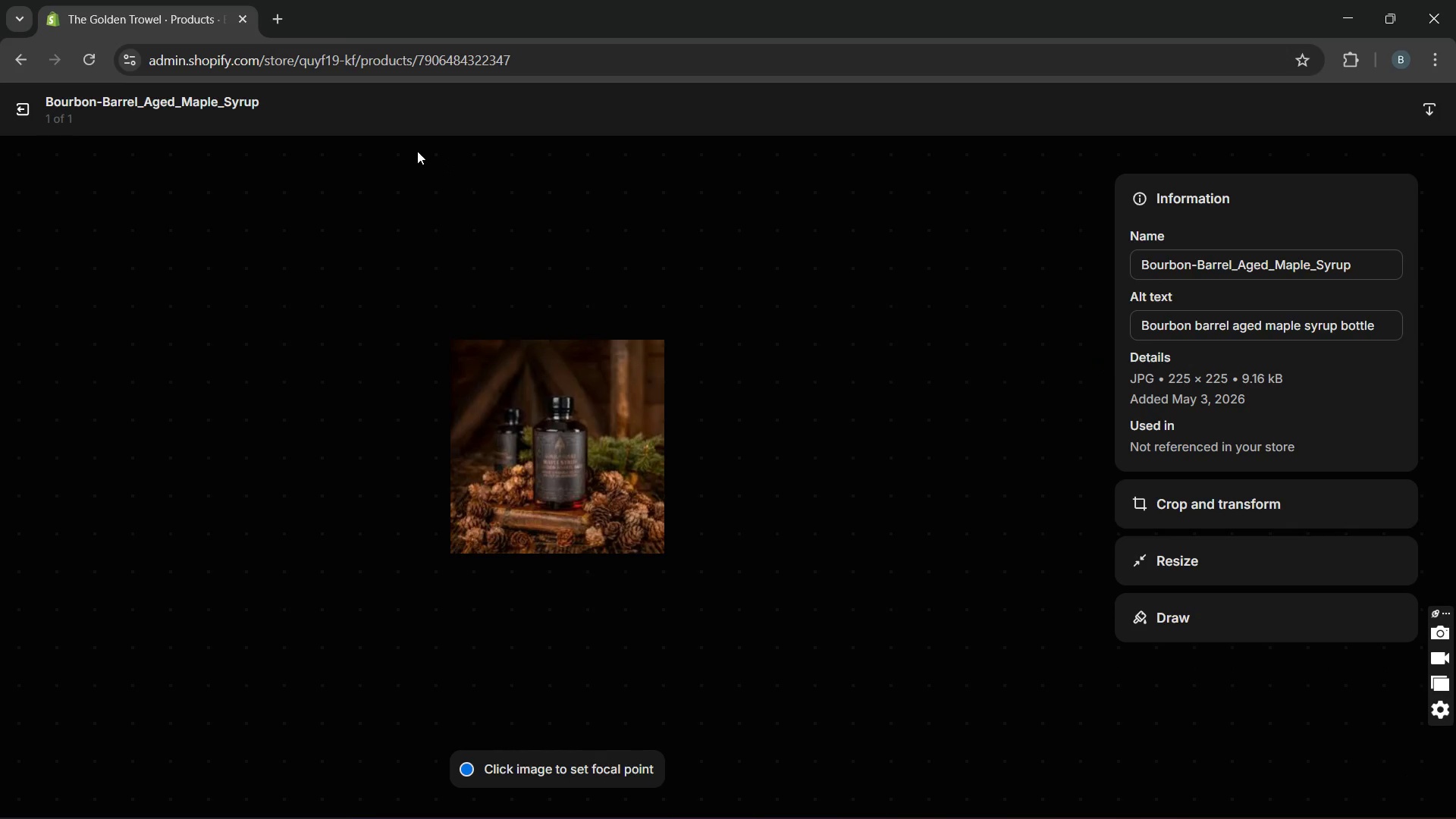 
wait(5.22)
 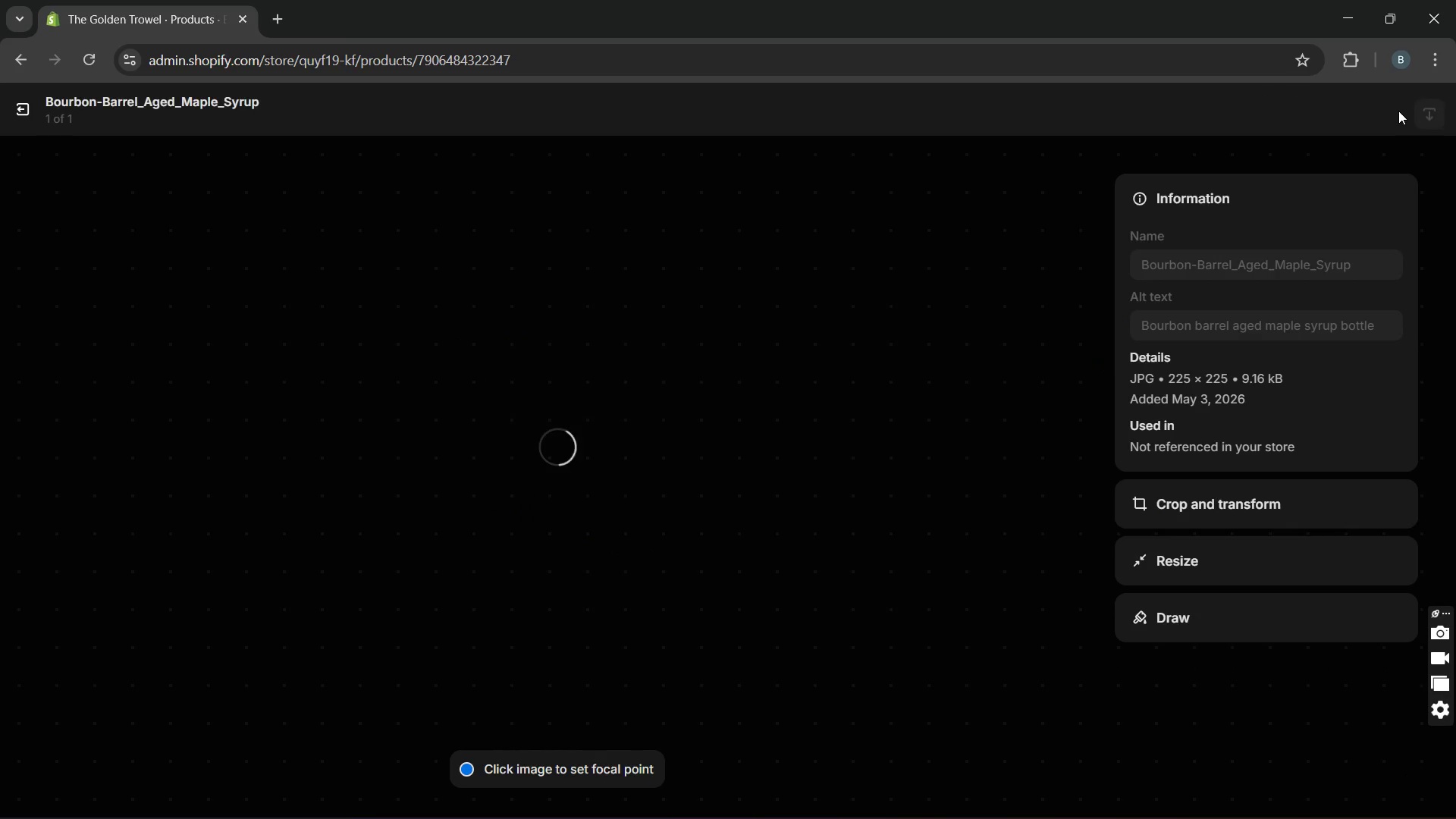 
left_click([25, 118])
 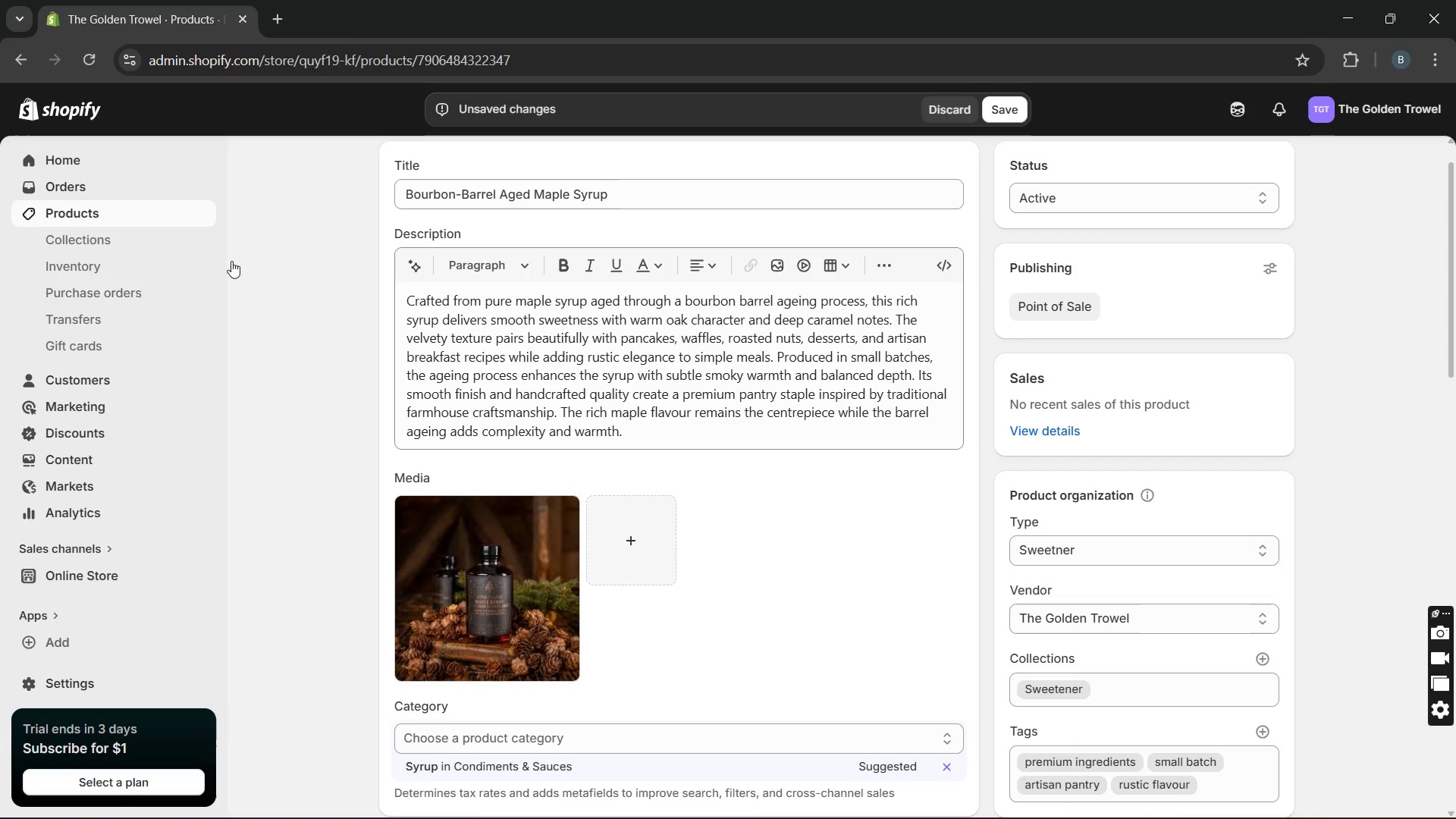 
mouse_move([547, 419])
 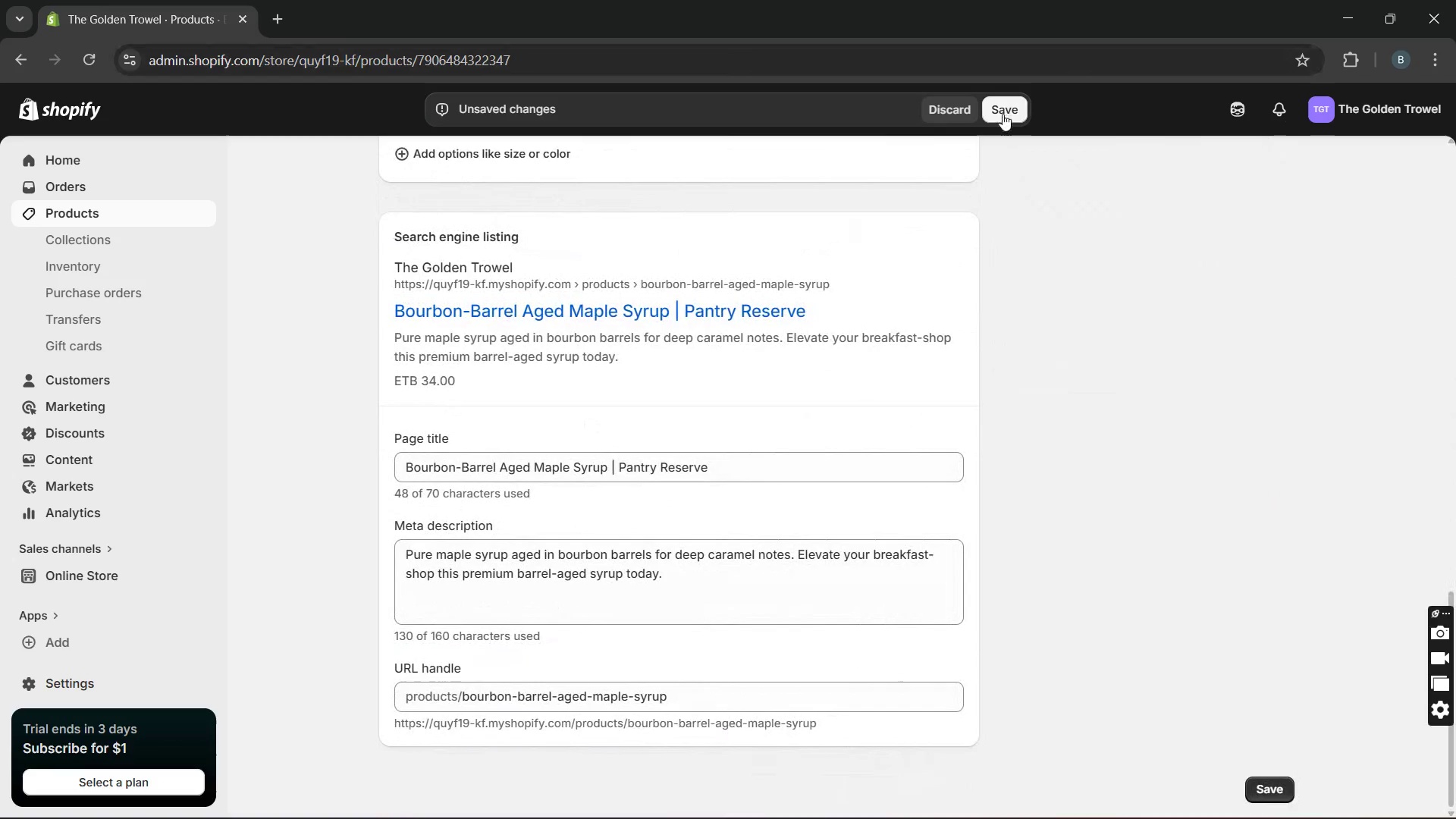 
left_click([1003, 114])
 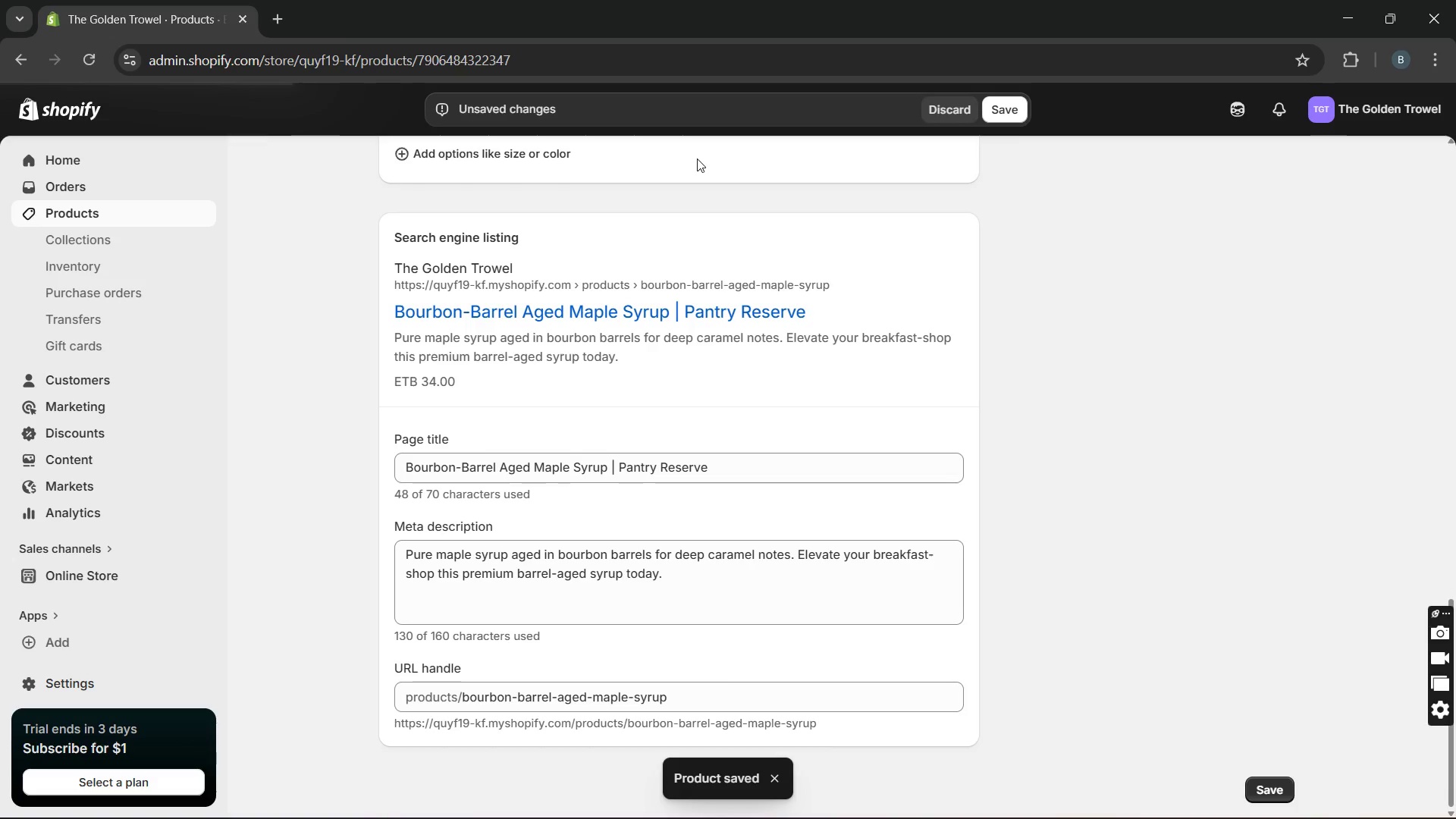 
wait(7.88)
 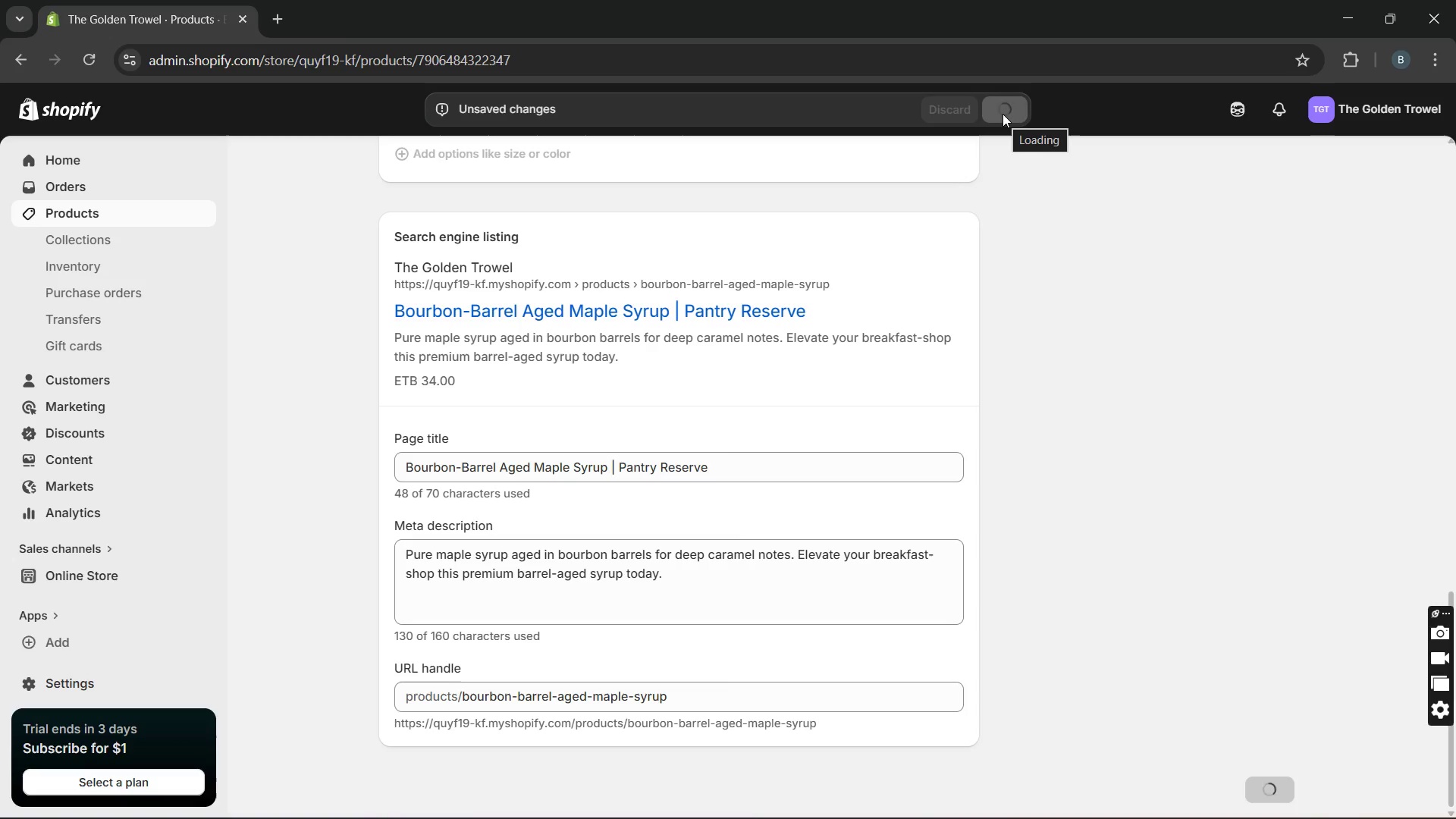 
left_click([197, 217])
 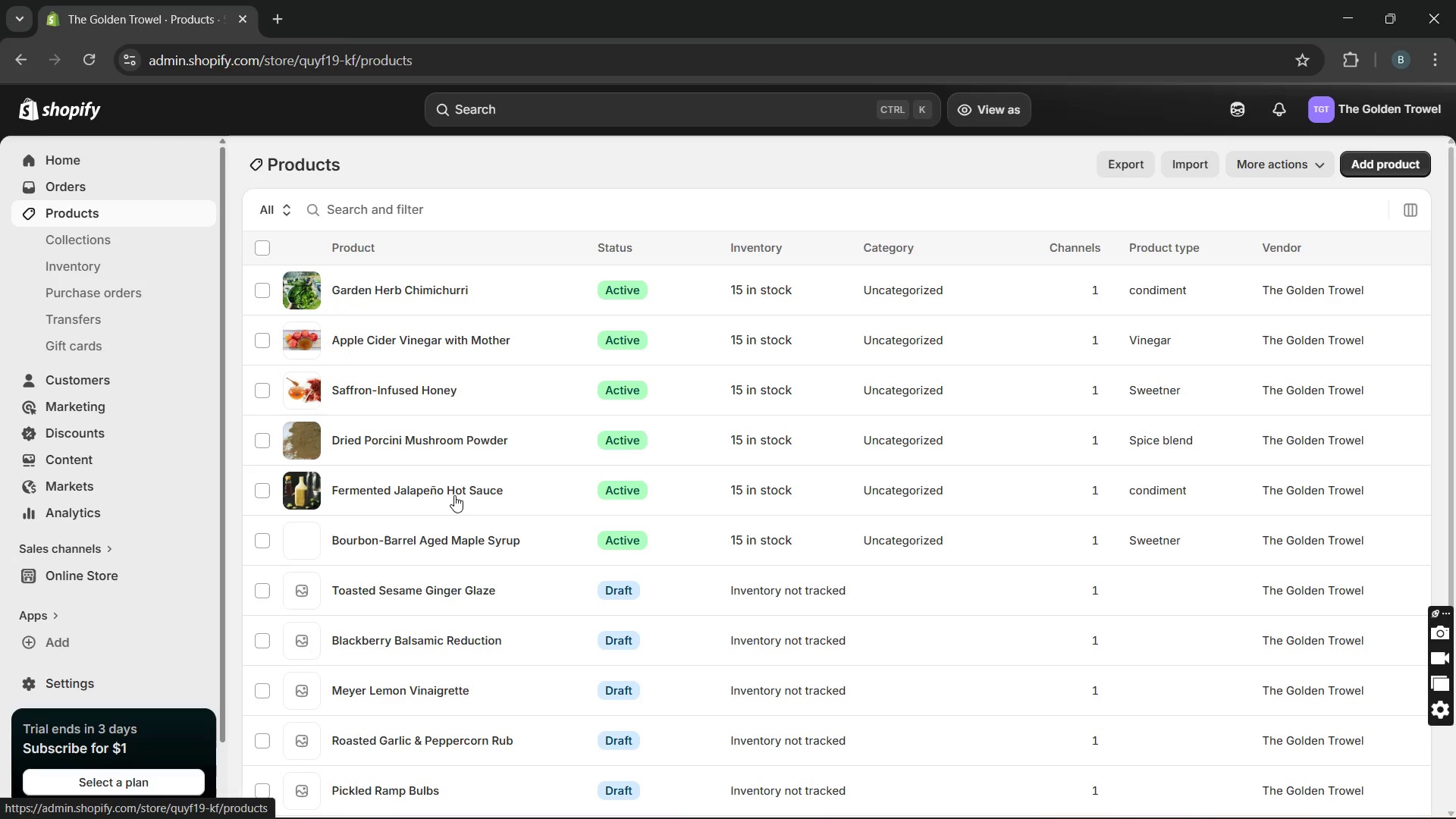 
wait(5.31)
 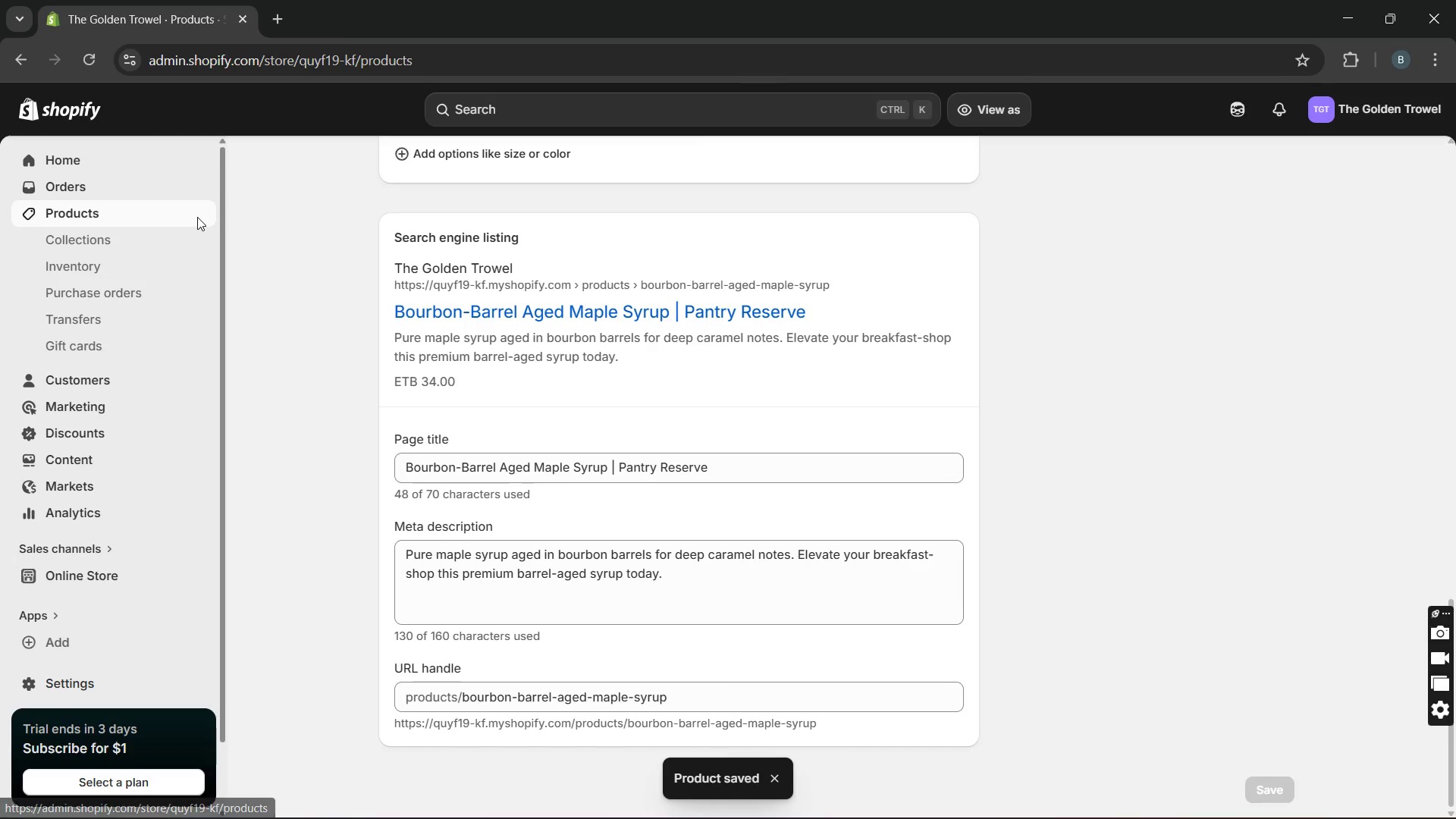 
left_click([438, 585])
 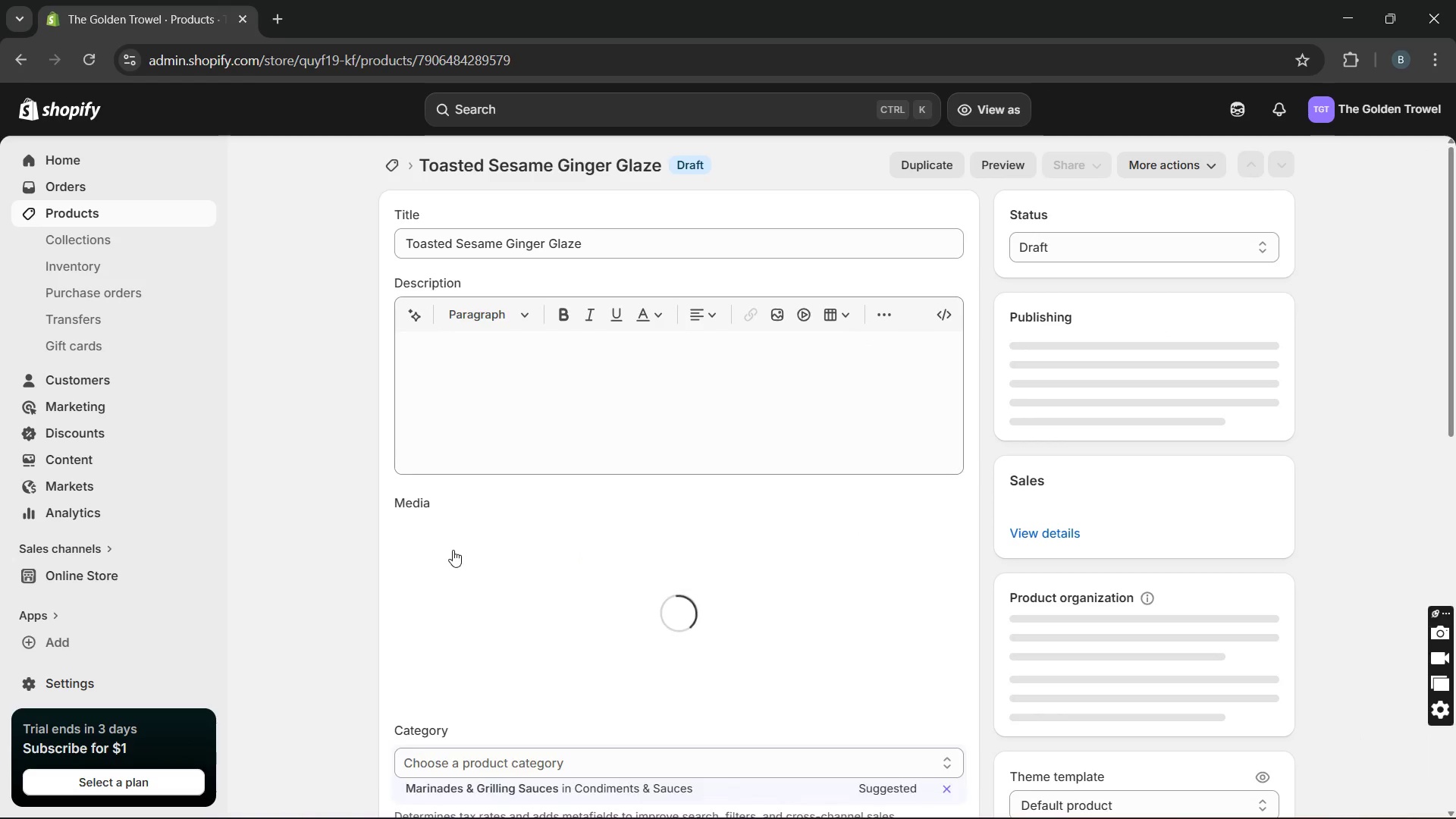 
left_click([513, 363])
 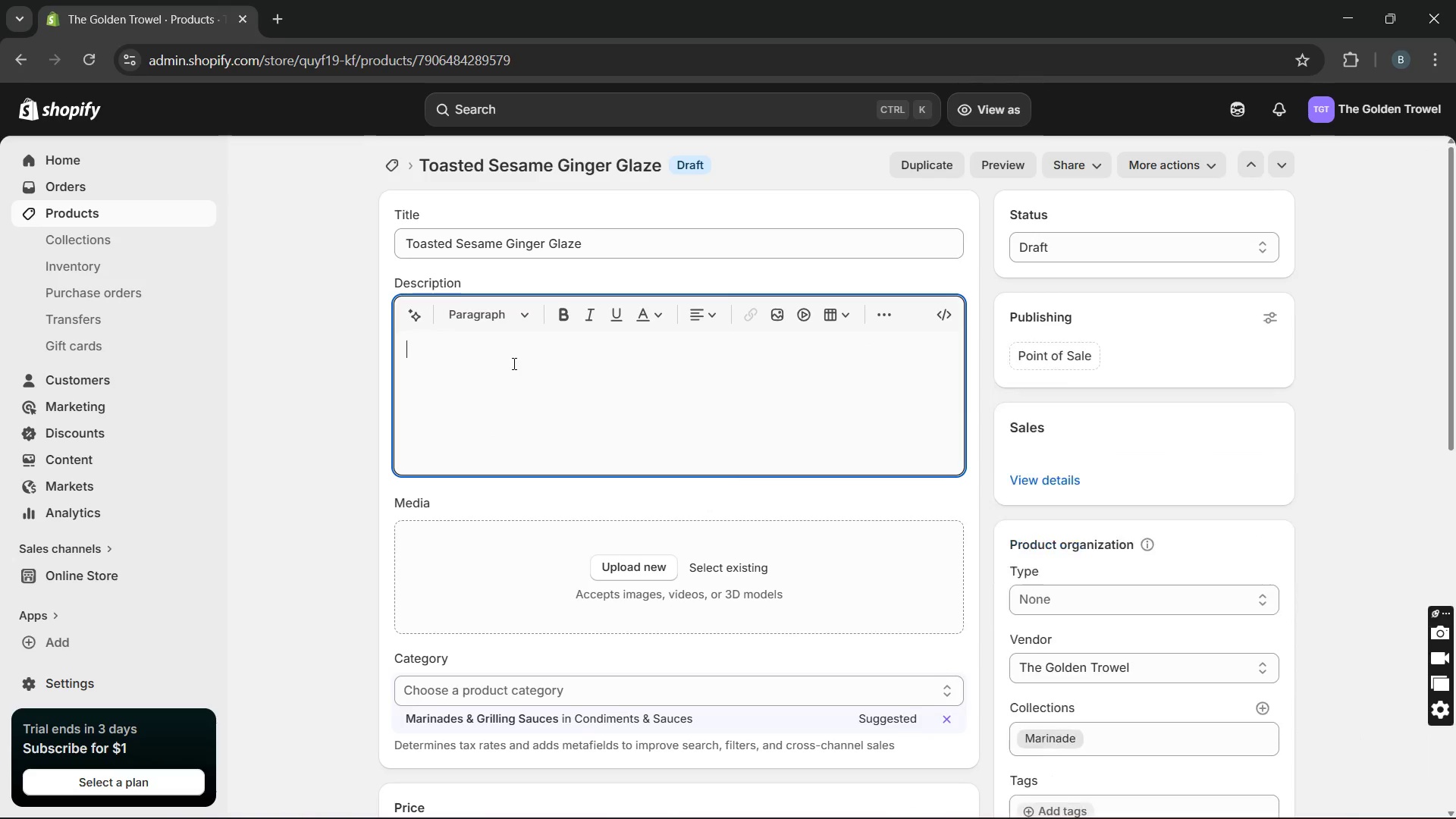 
hold_key(key=CapsLock, duration=0.31)
 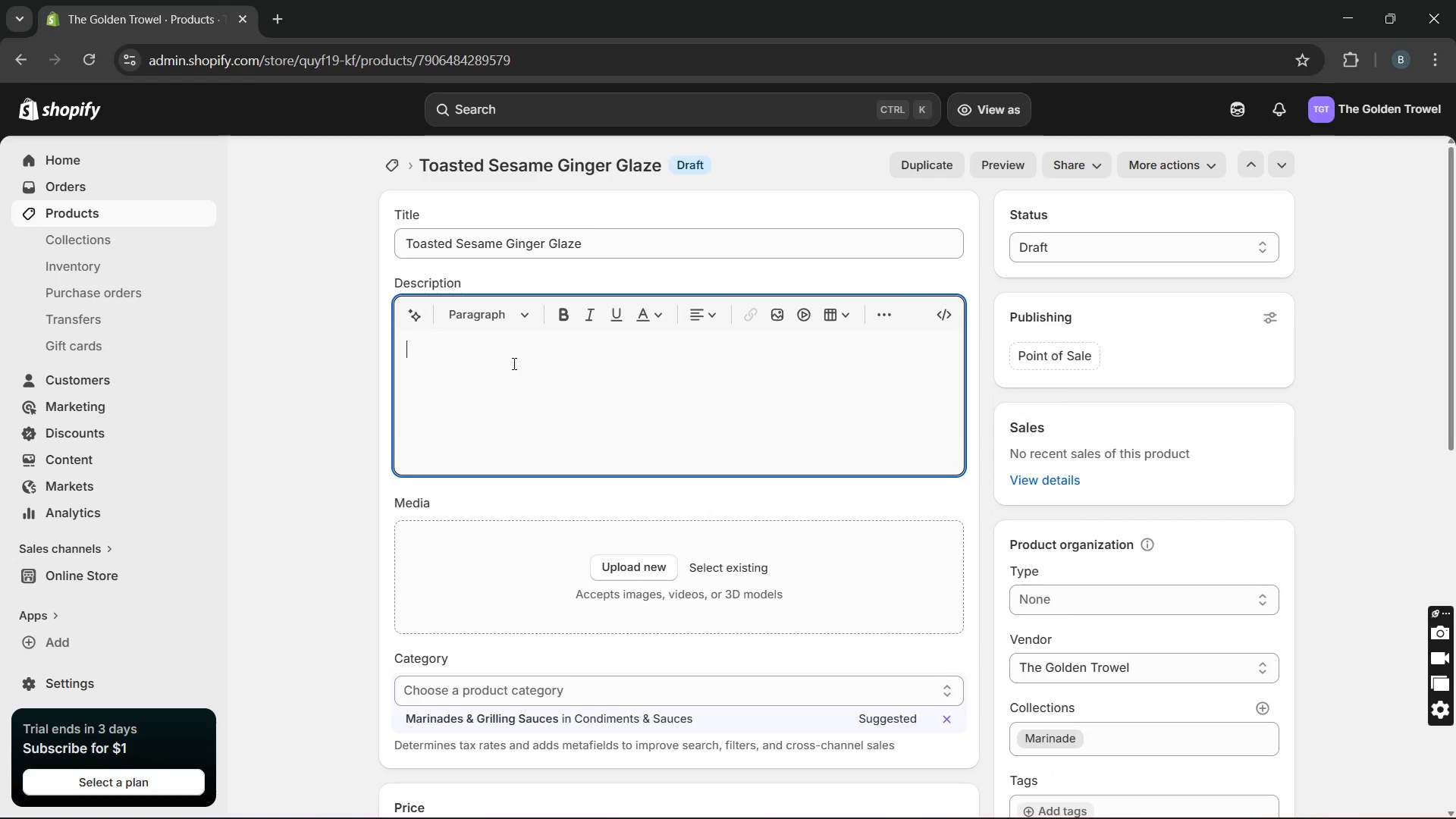 
type(Blending toasted sesame oil, soy sauce, giner, arlic, and brown suger )
key(Backspace)
key(Backspace)
key(Backspace)
type(ar)
 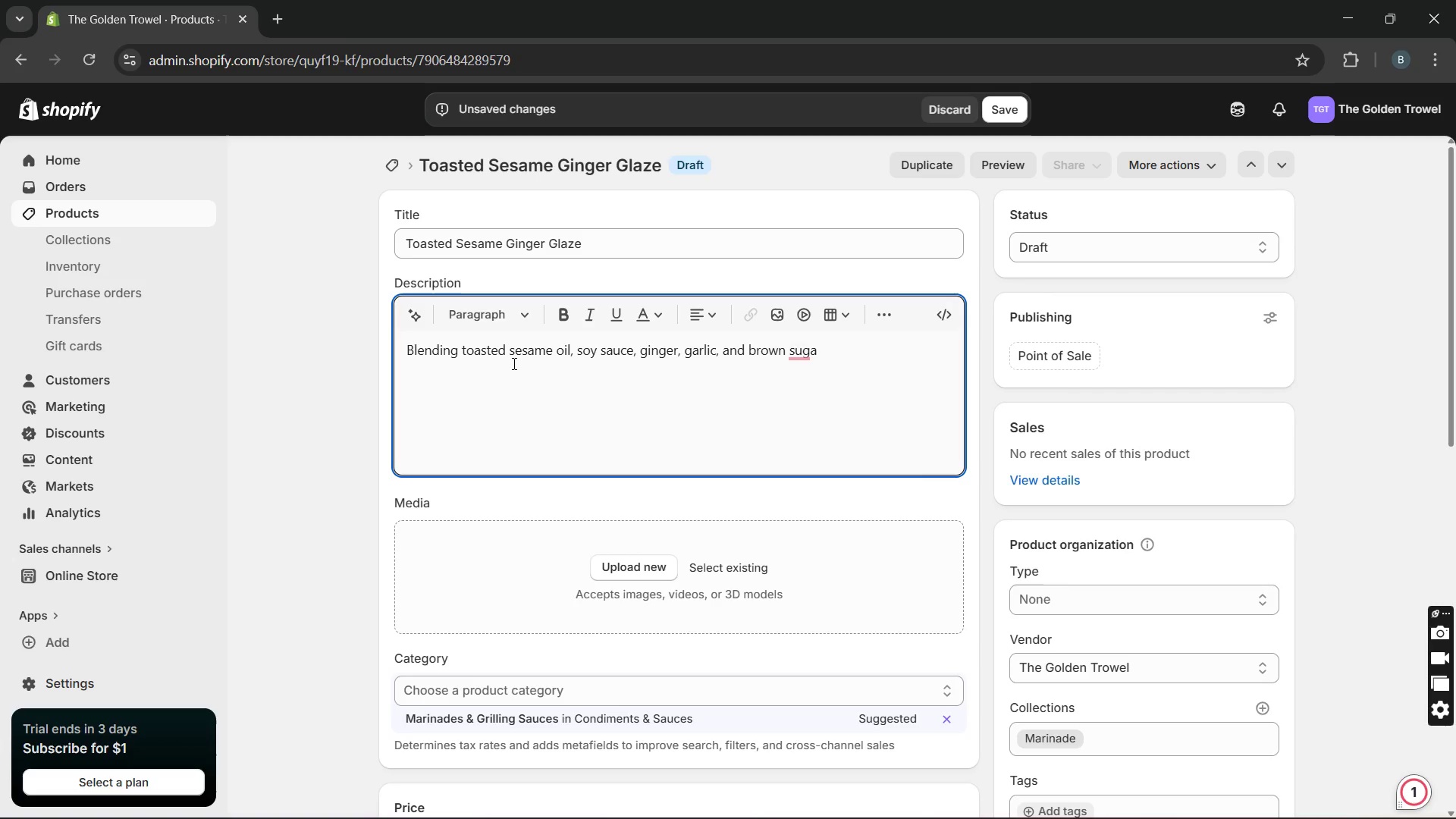 
type(, this savoury glaze delivers rich )
 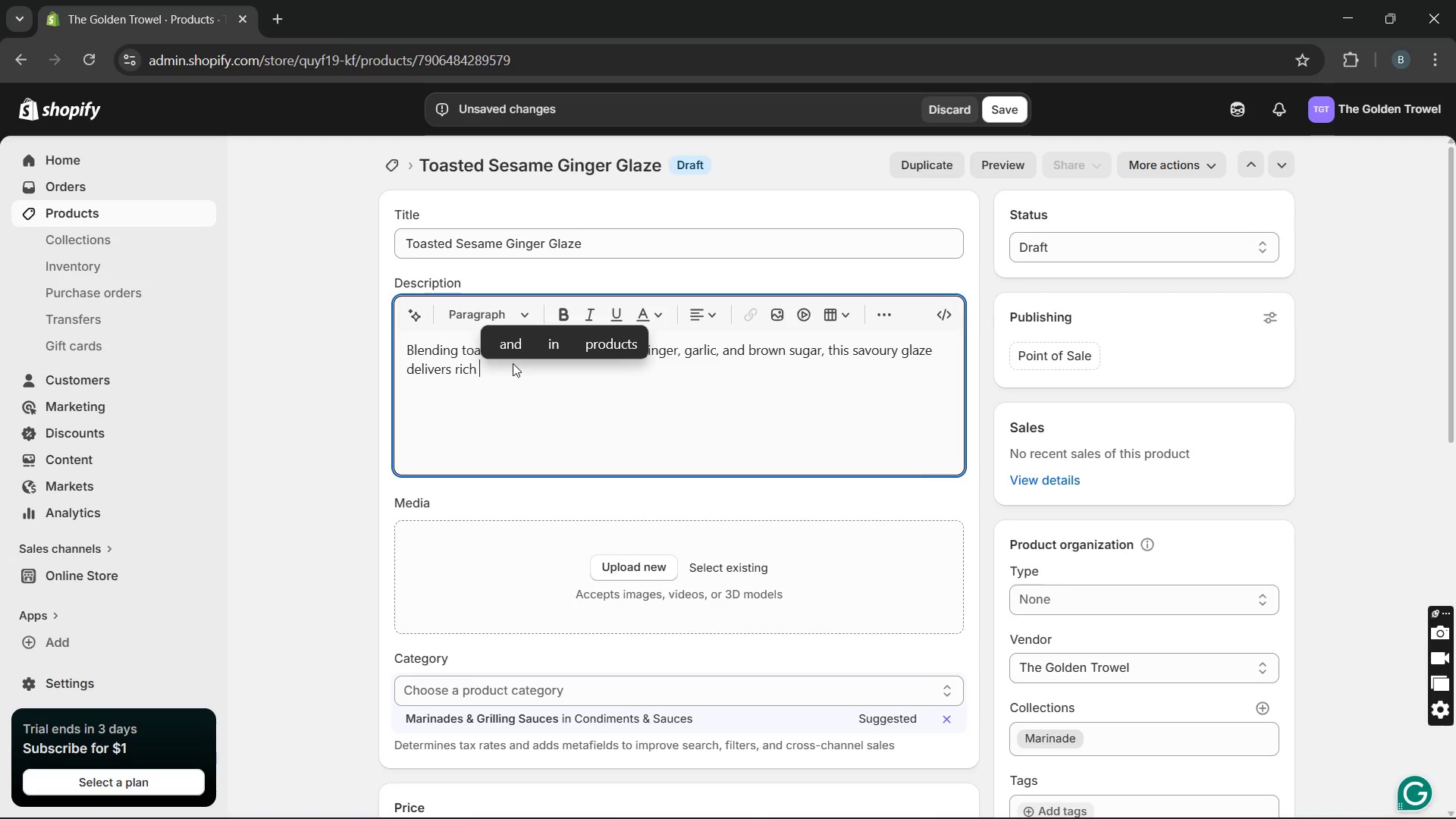 
type(umami flavour with a blanced sweetness and warm spice. The smooth texut)
 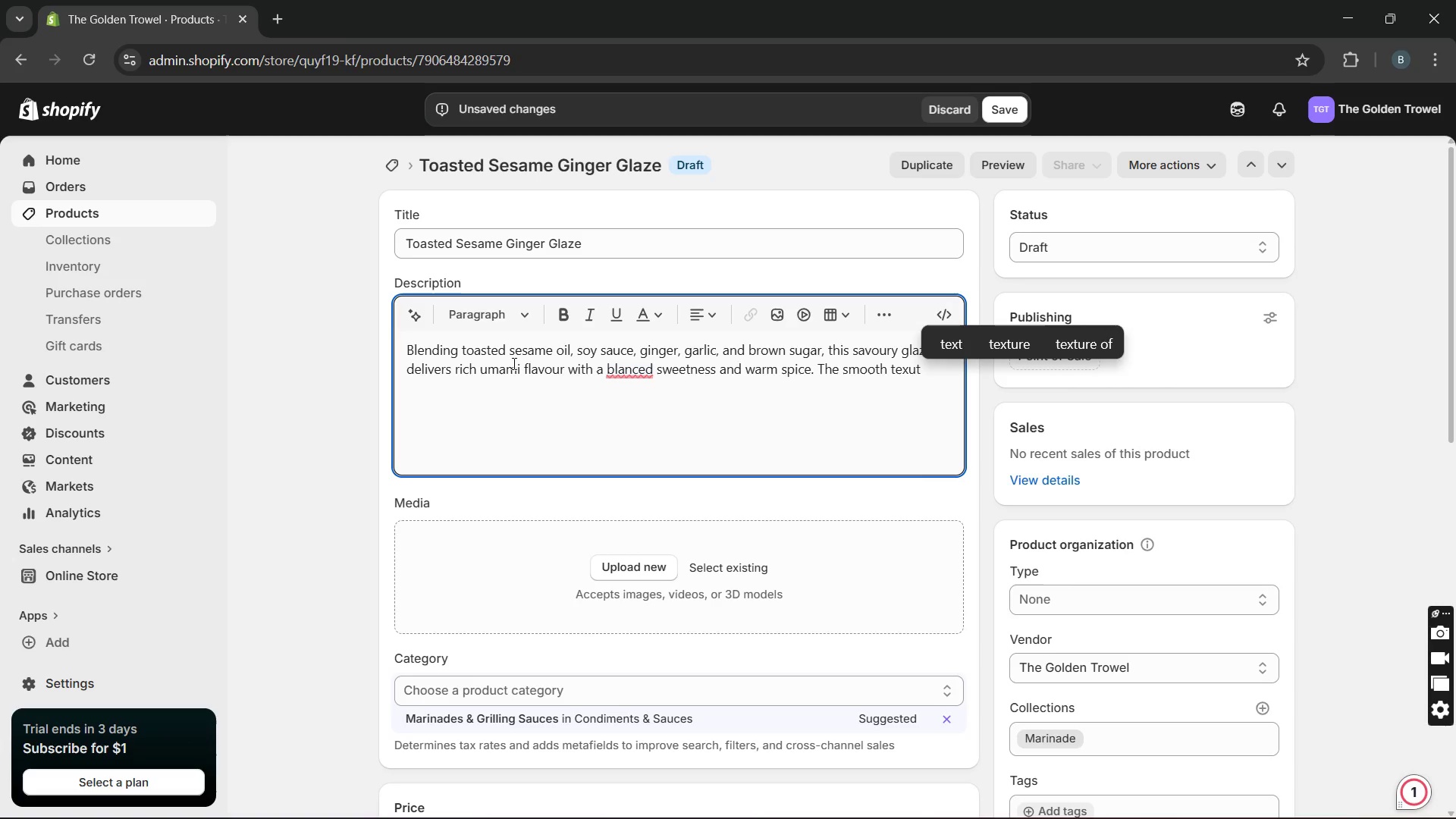 
key(Backspace)
type(re)
 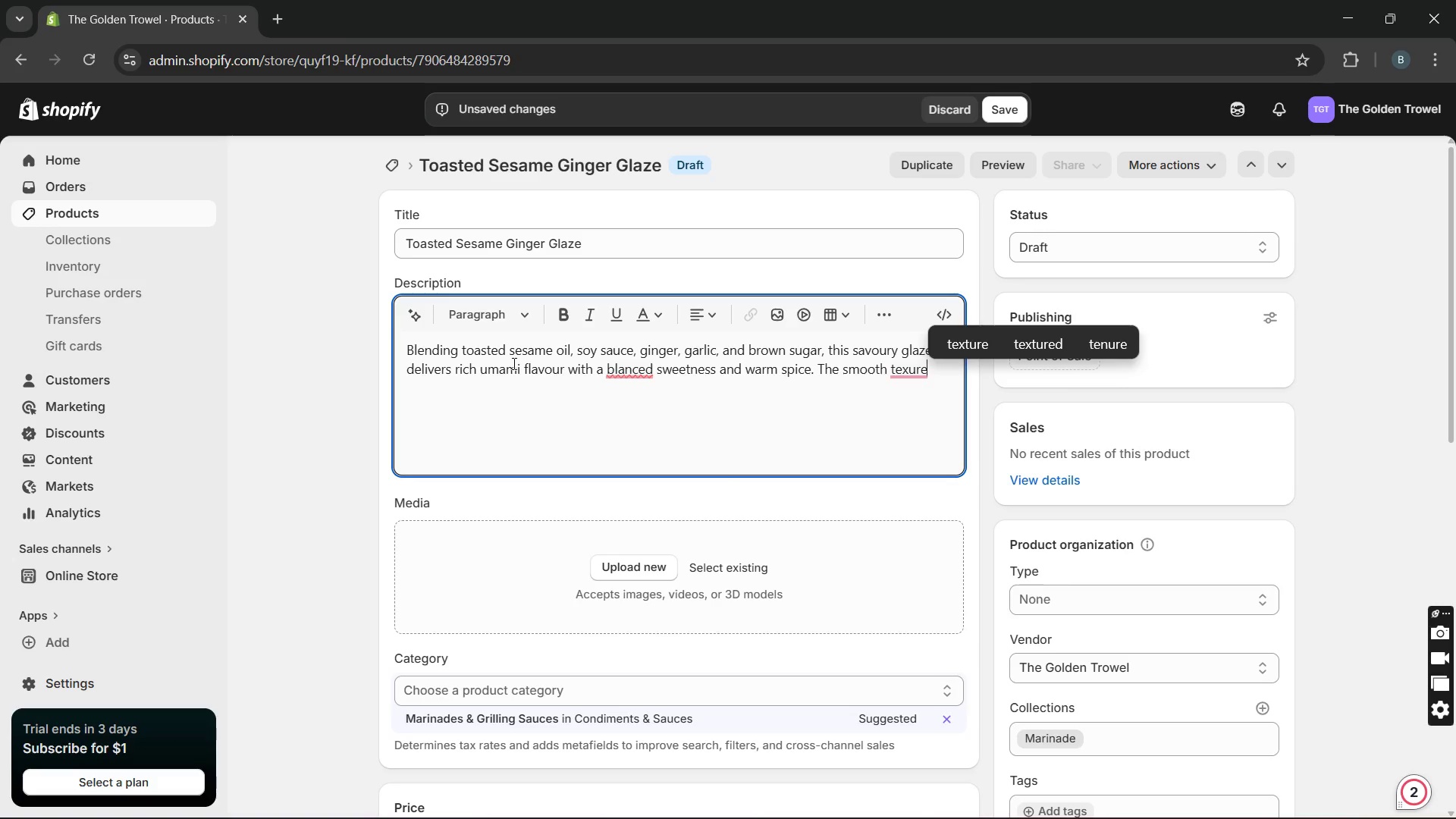 
wait(5.69)
 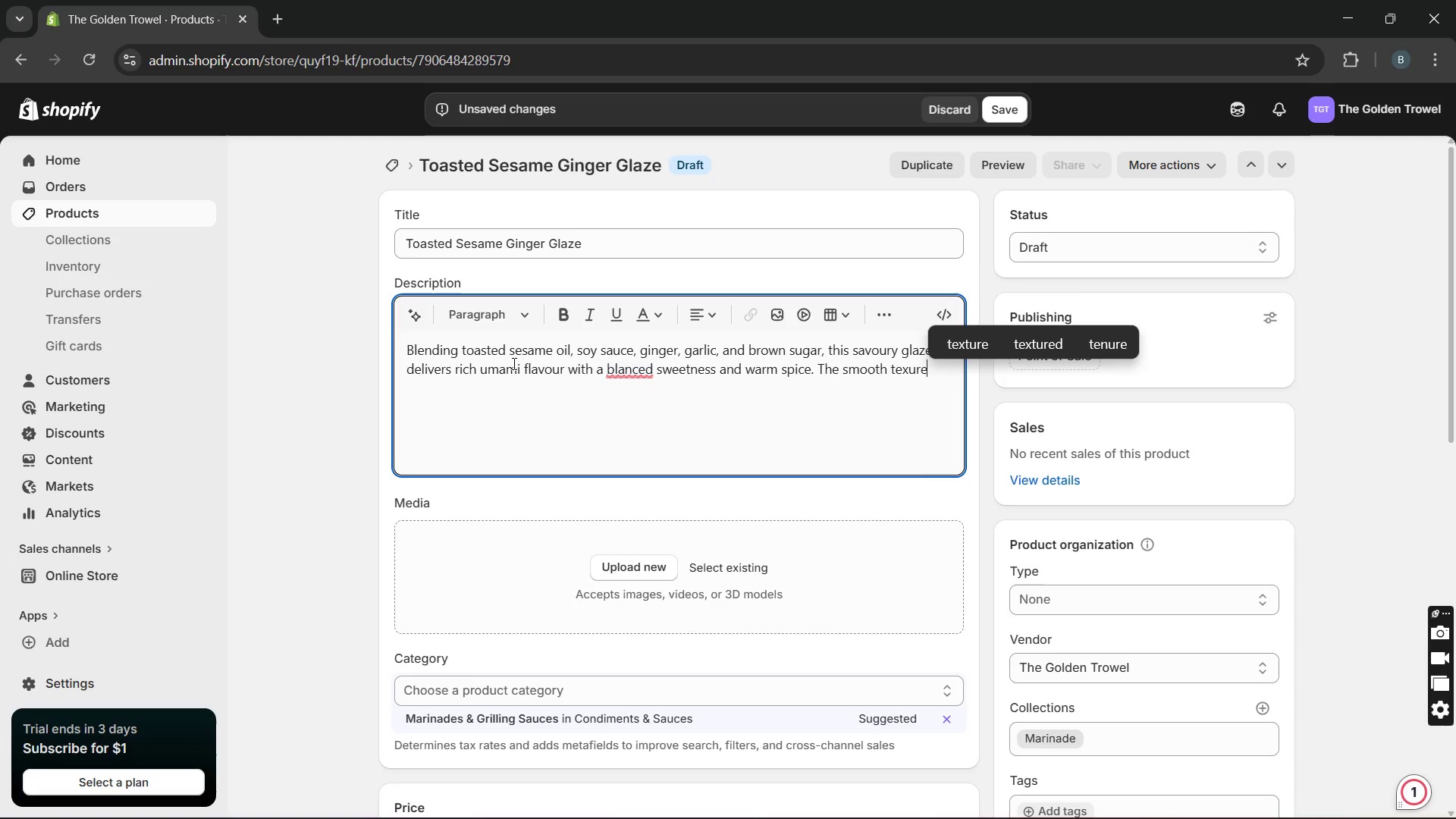 
type( coas)
key(Backspace)
type(ts)
 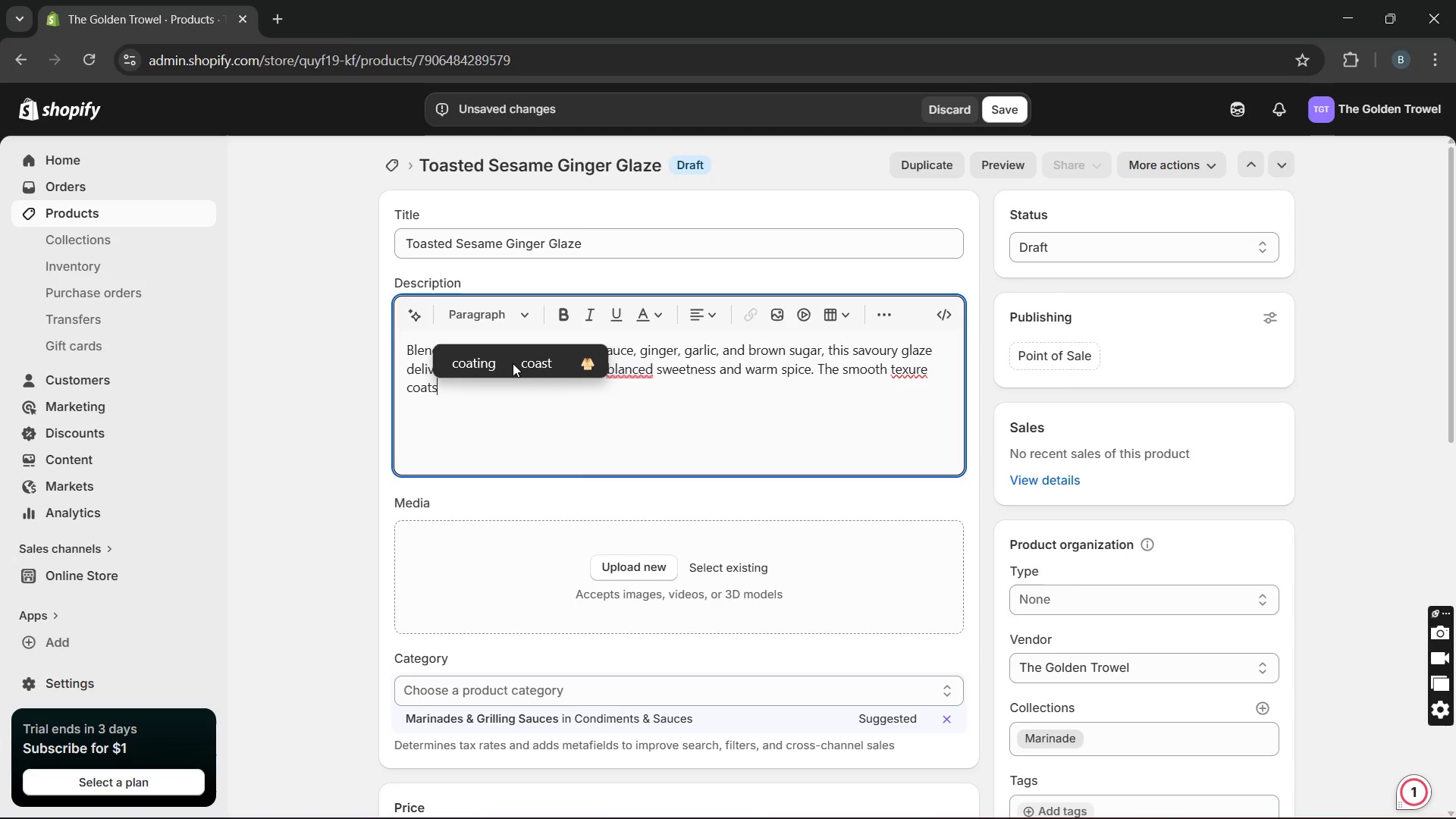 
type( che)
key(Backspace)
type(icken )
key(Backspace)
type(, salmon, )
 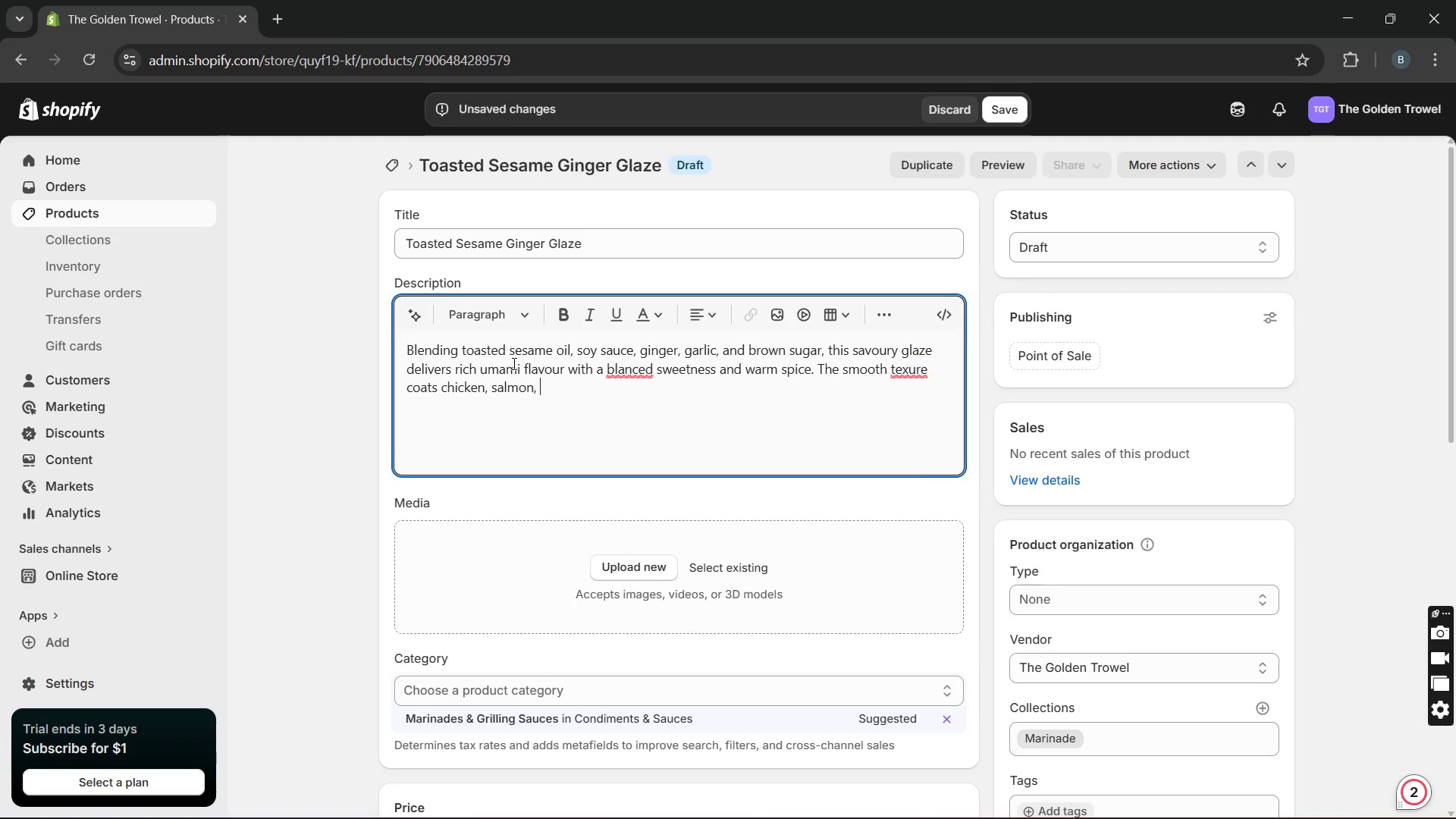 
key(Backspace)
type( noodles, rice bowls, and roasted vegetables beautifully while addin bl ddepyt)
key(Backspace)
key(Backspace)
type(th )
 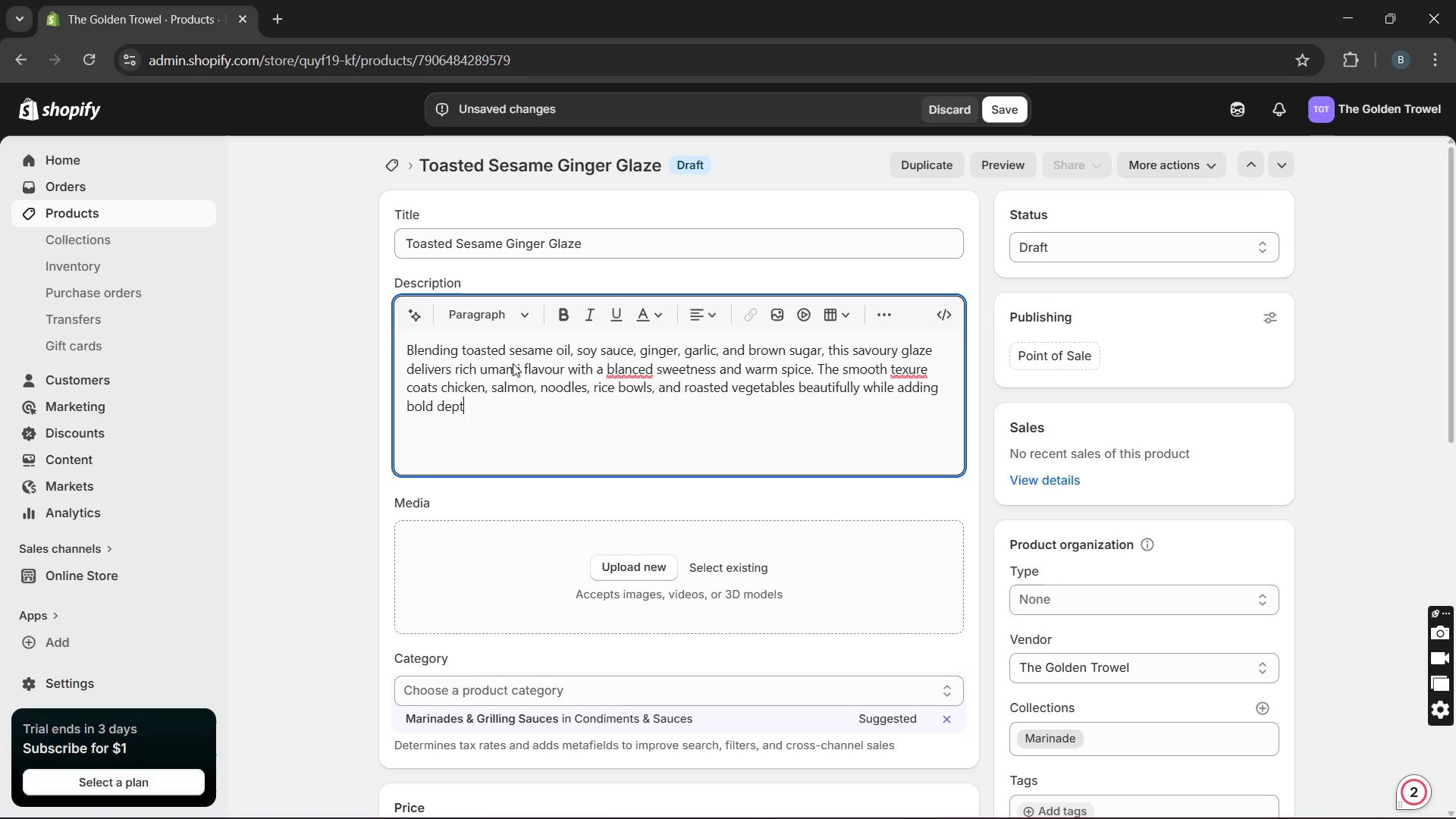 
wait(7.61)
 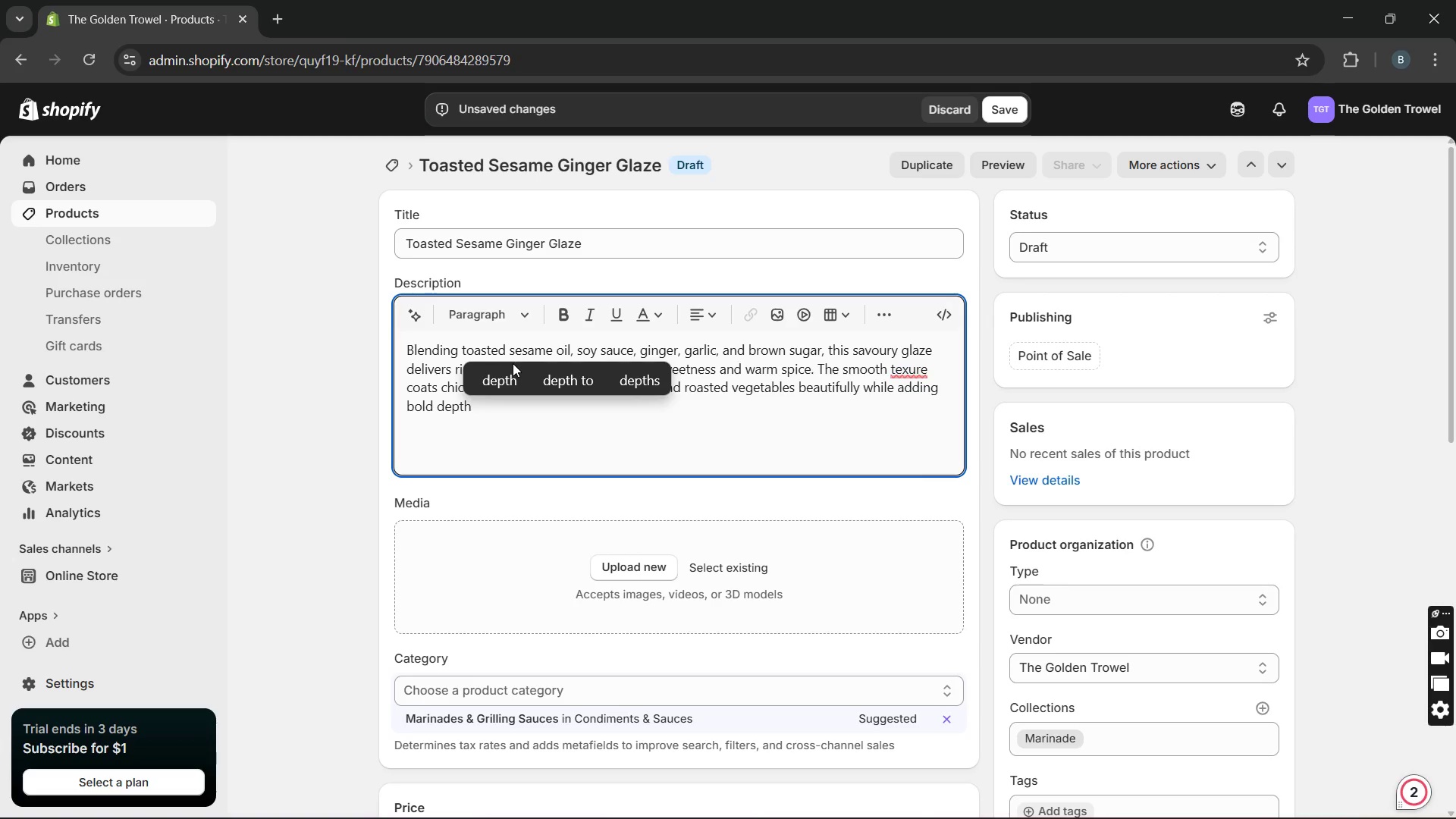 
type(to everyday recipe )
key(Backspace)
type(s. )
 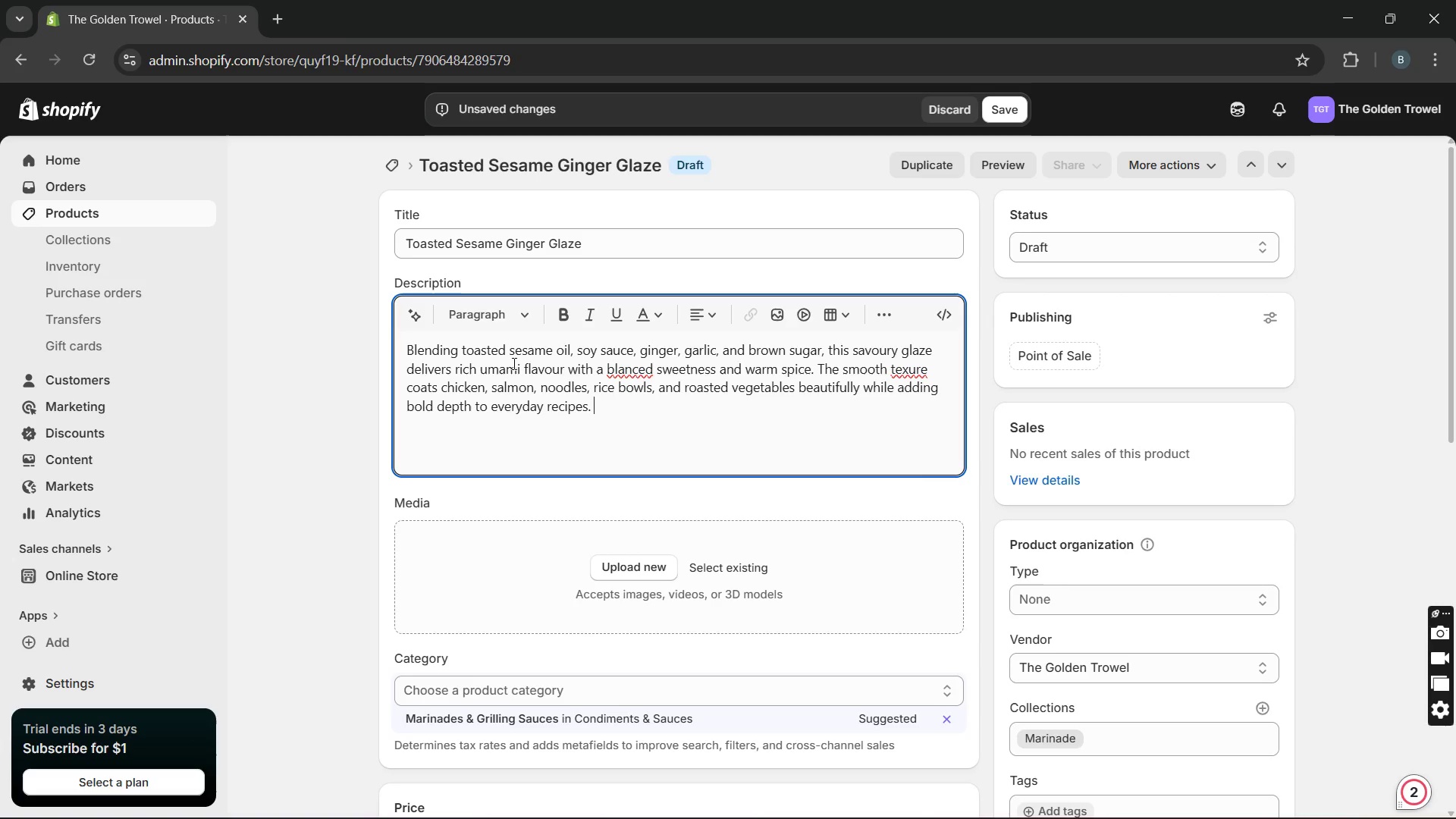 
type(Crafted in small batched, the glaze combin)
 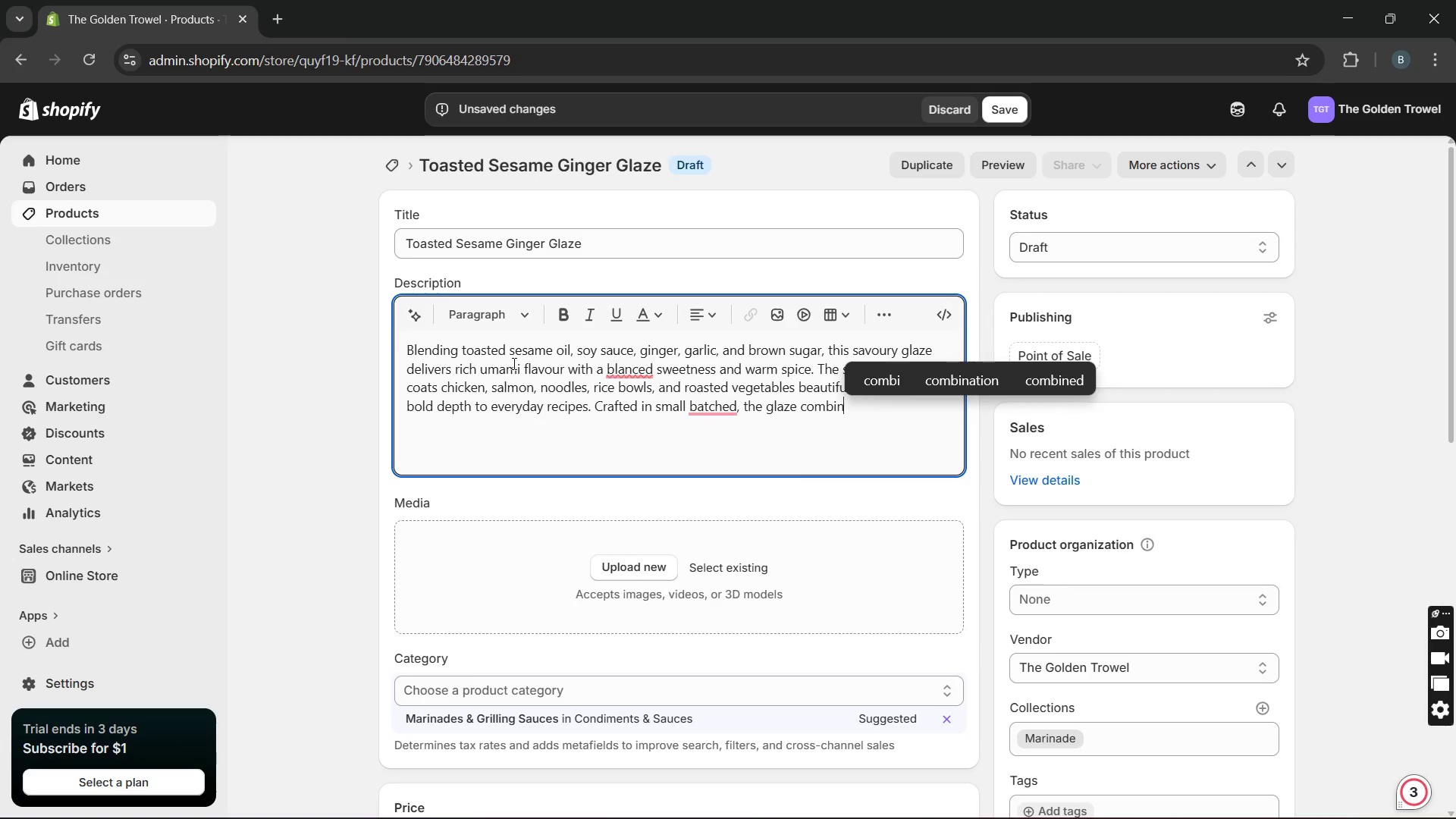 
type(es aromatic ginger with nutty sesame )
 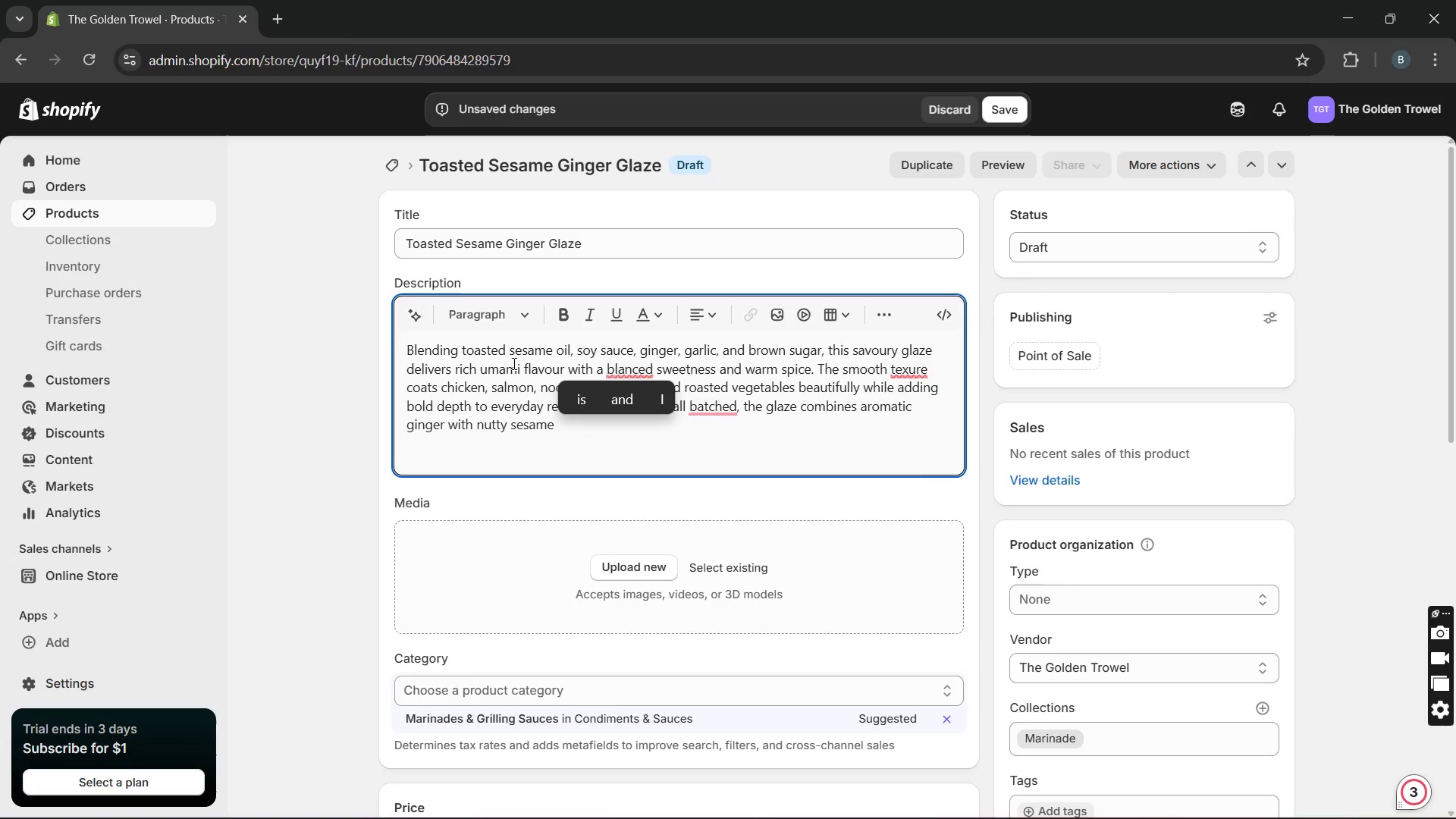 
type(flavour for a versatile )
 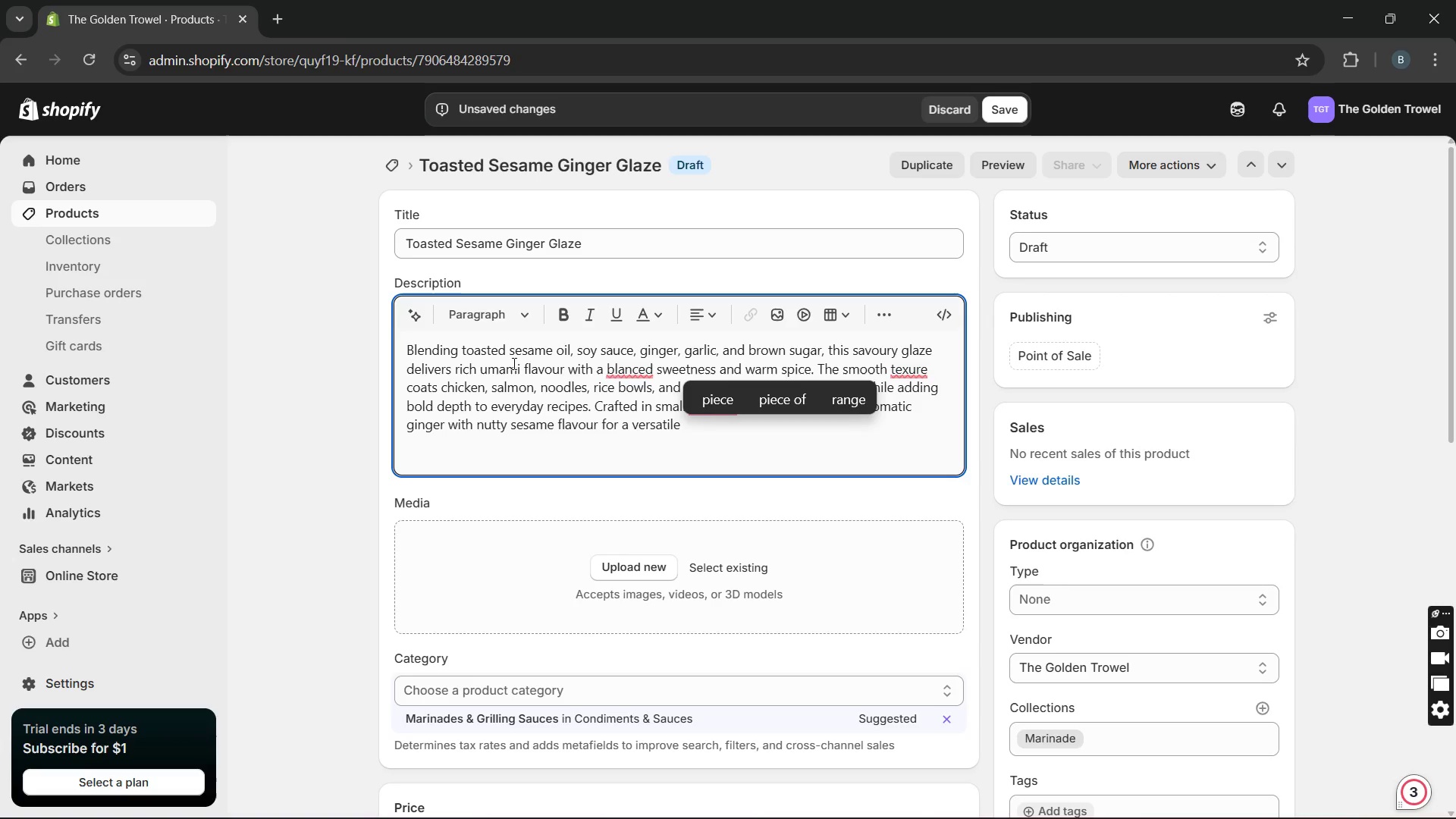 
wait(13.89)
 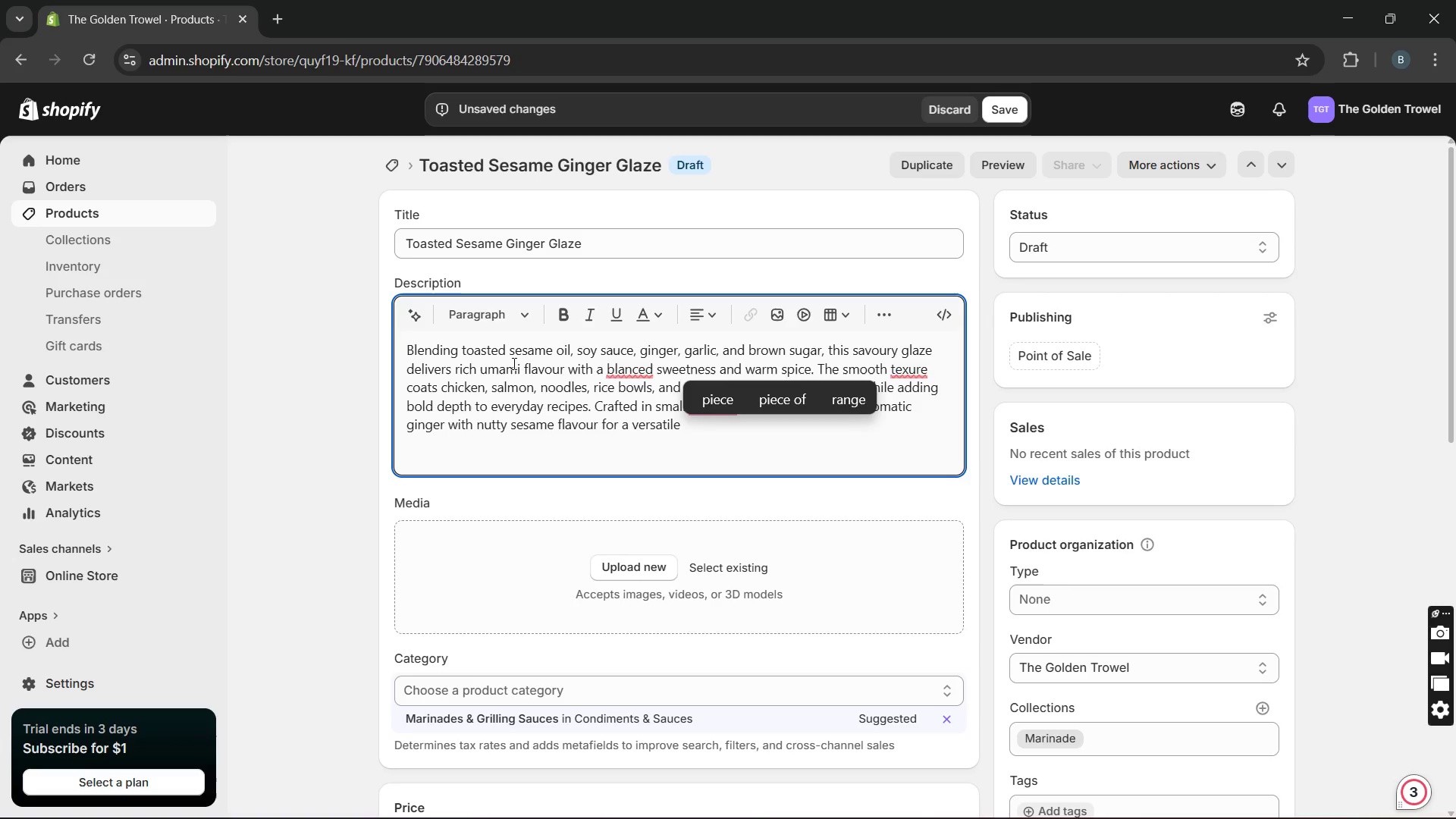 
type(pantry )
 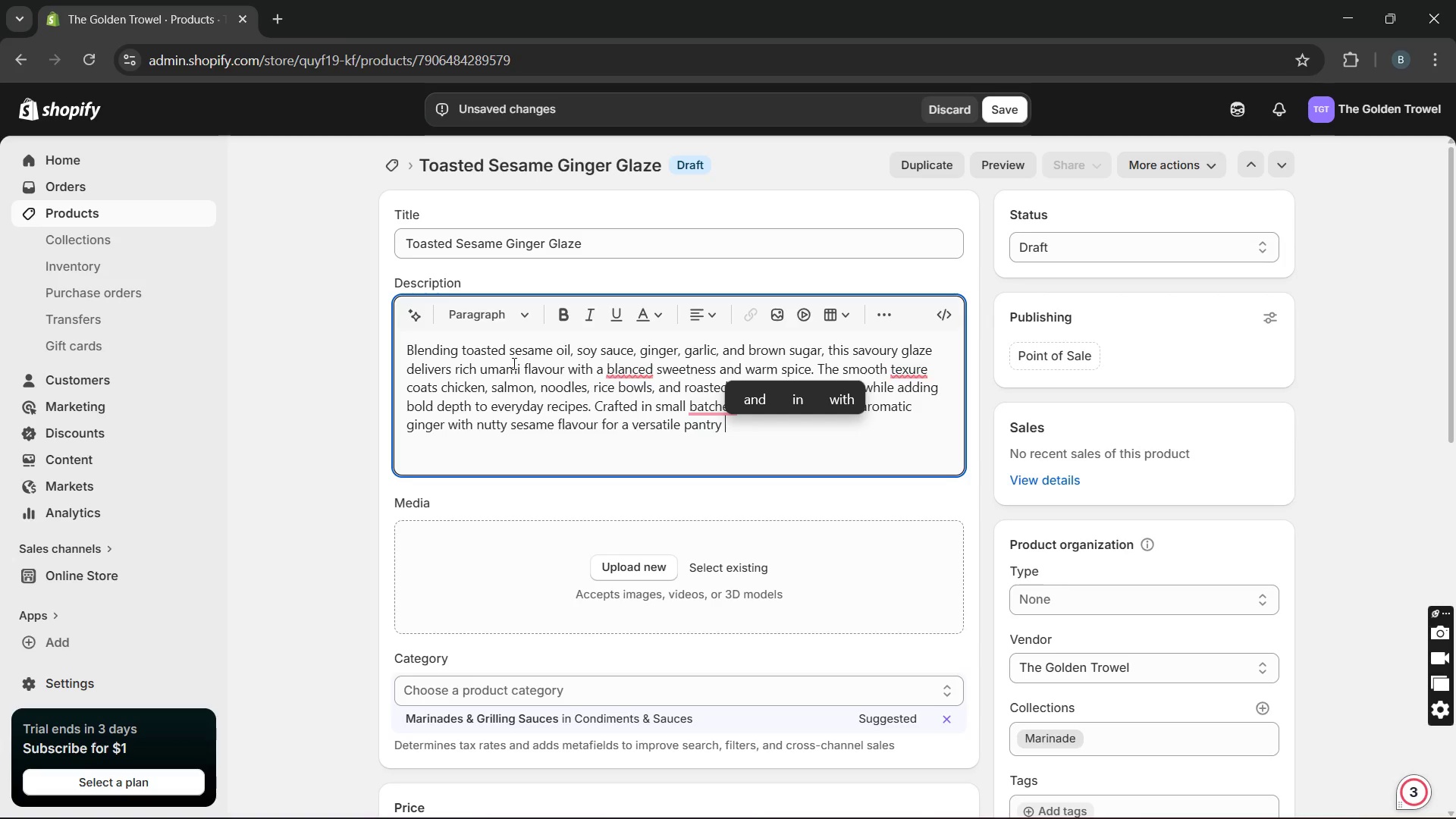 
type(stao)
key(Backspace)
type(pl)
 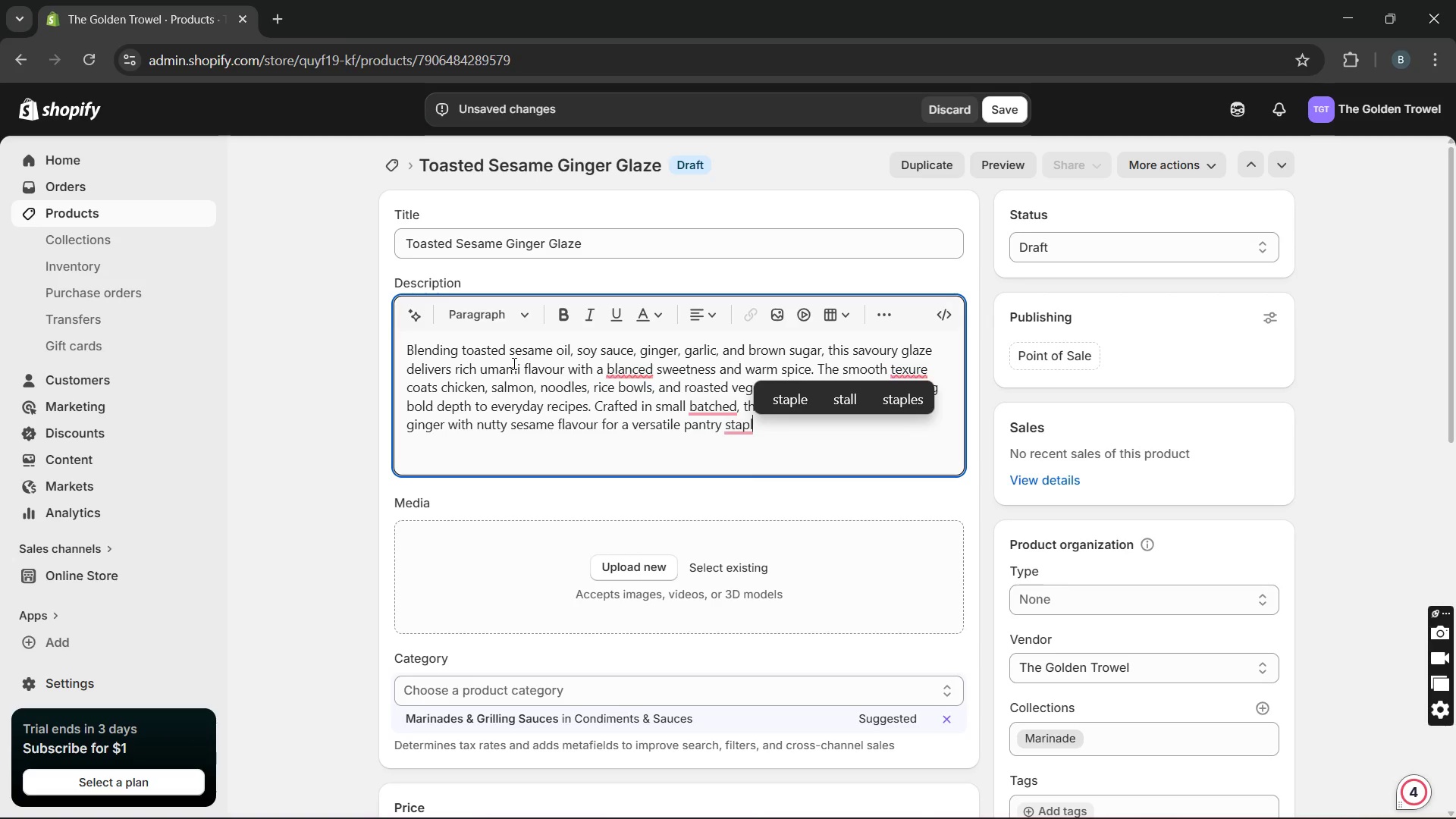 
wait(7.69)
 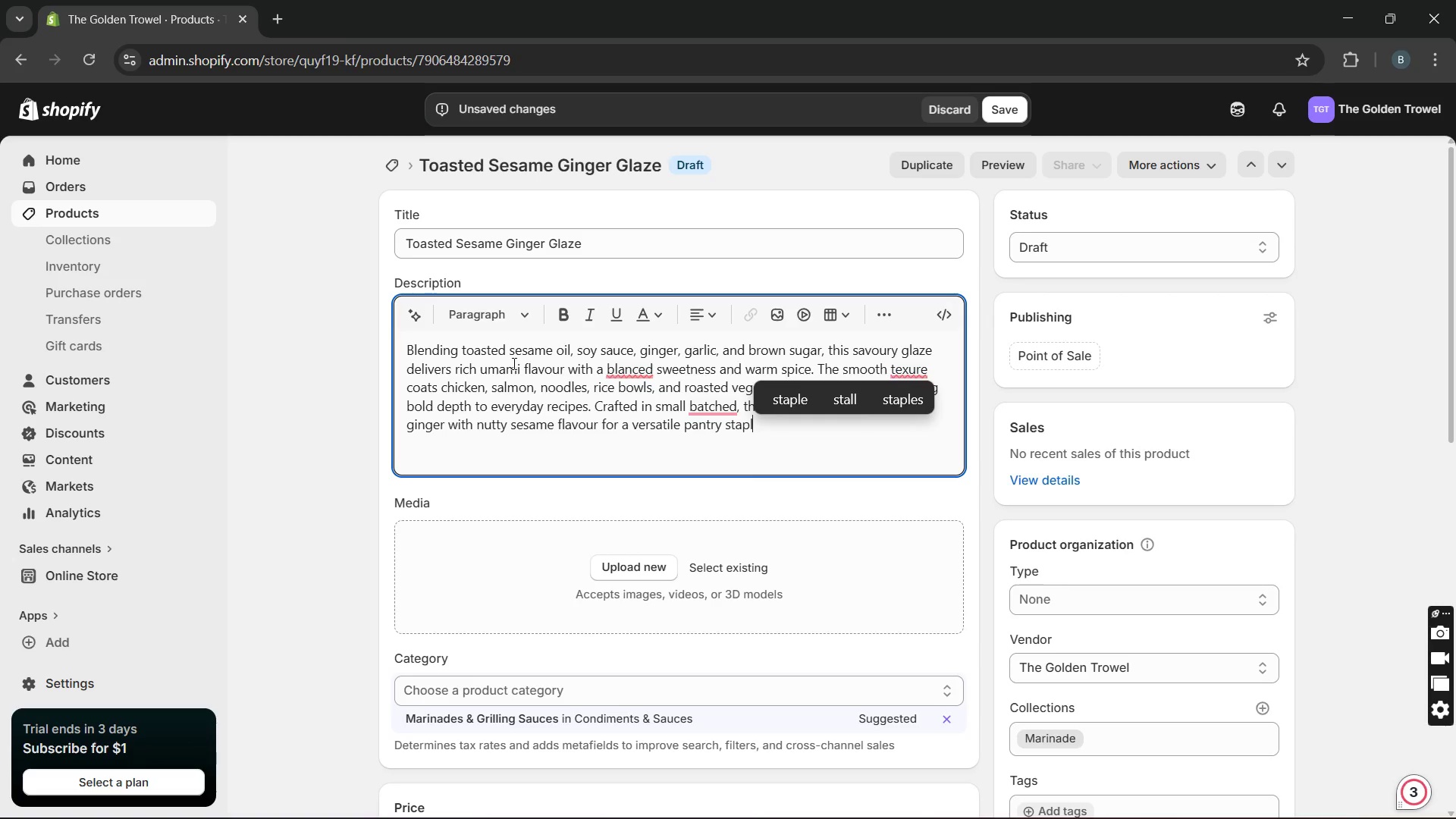 
key(E)
 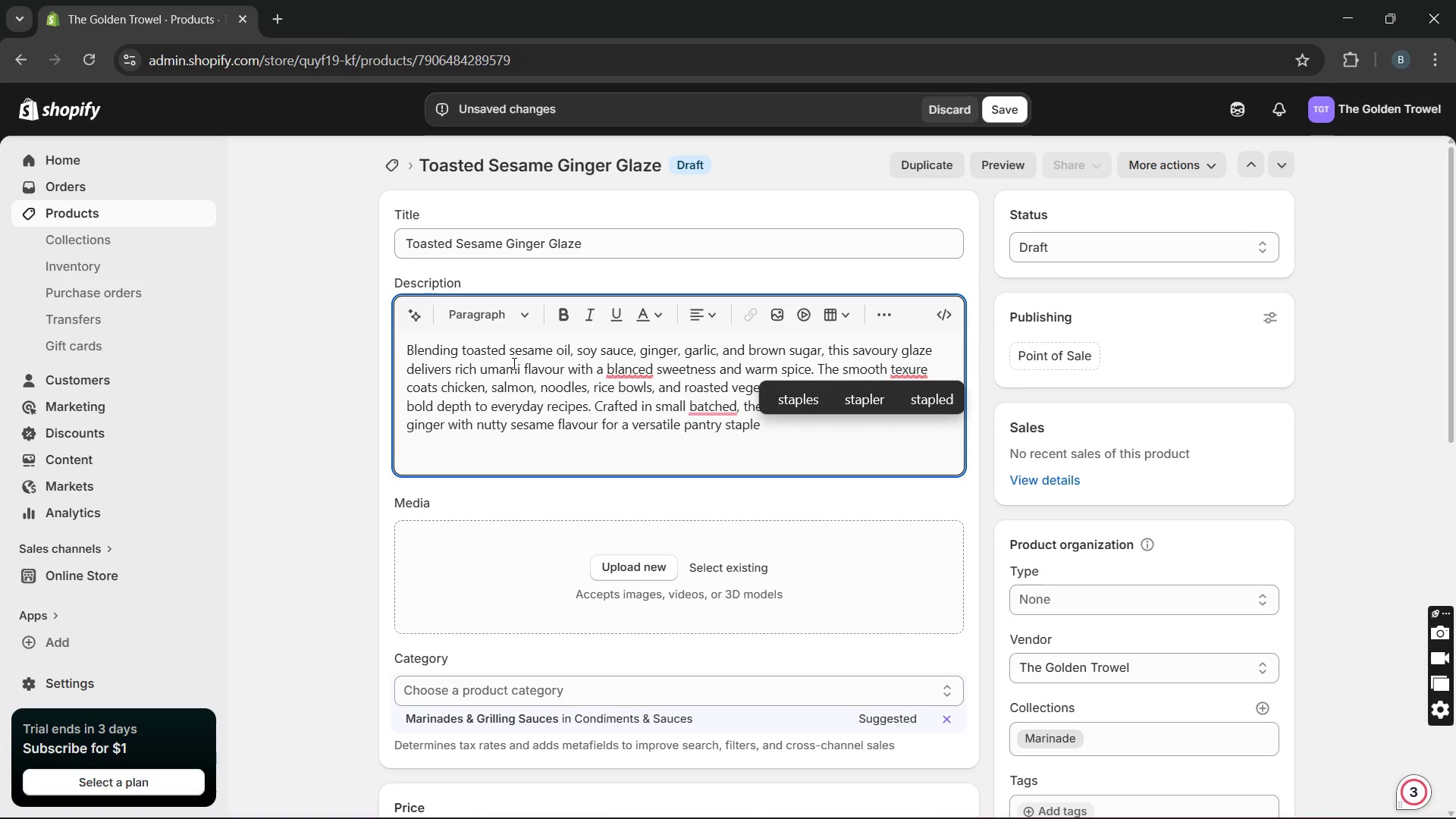 
type( inspired by handcrafted)
 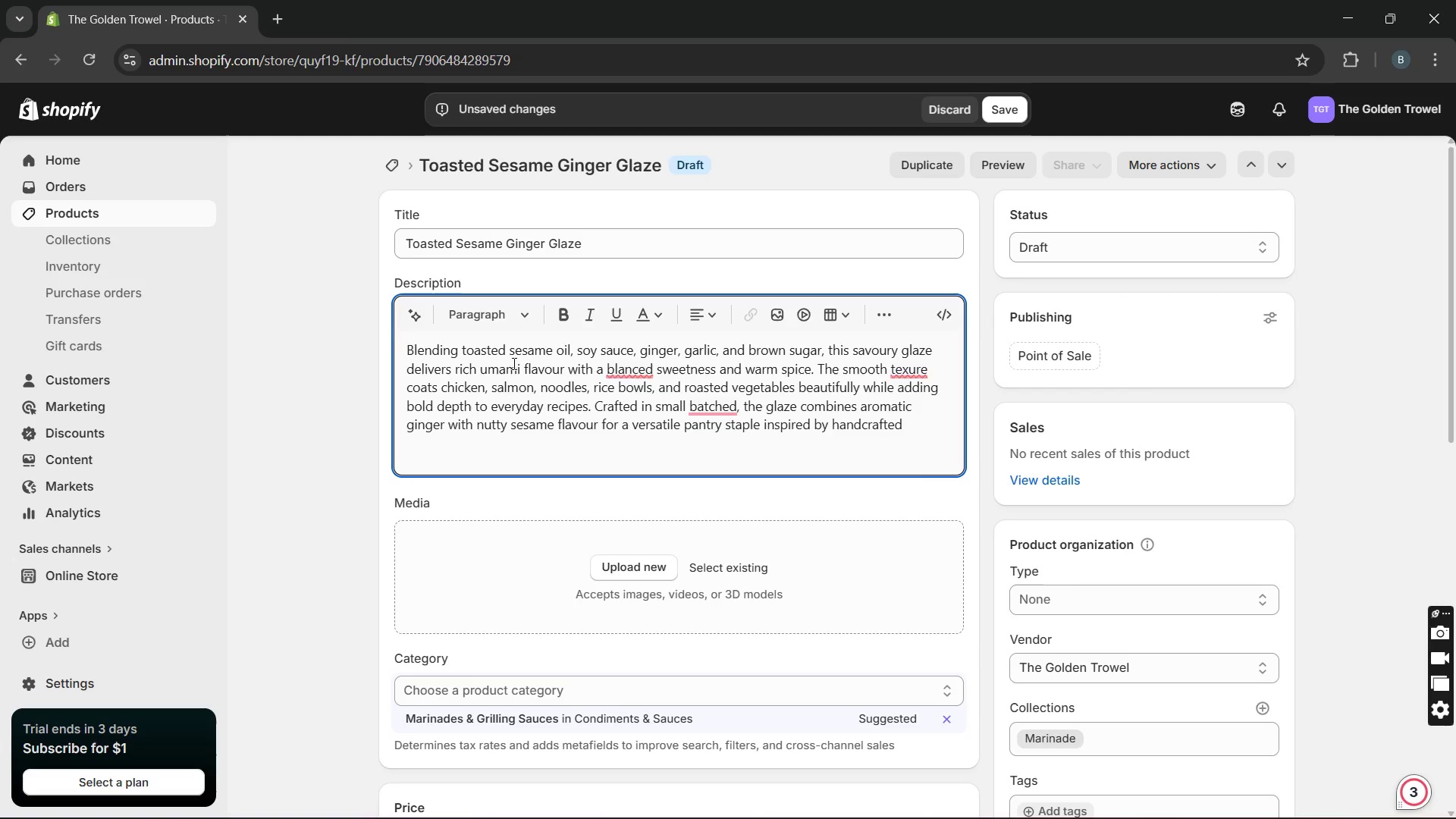 
type(cooking traditions. )
 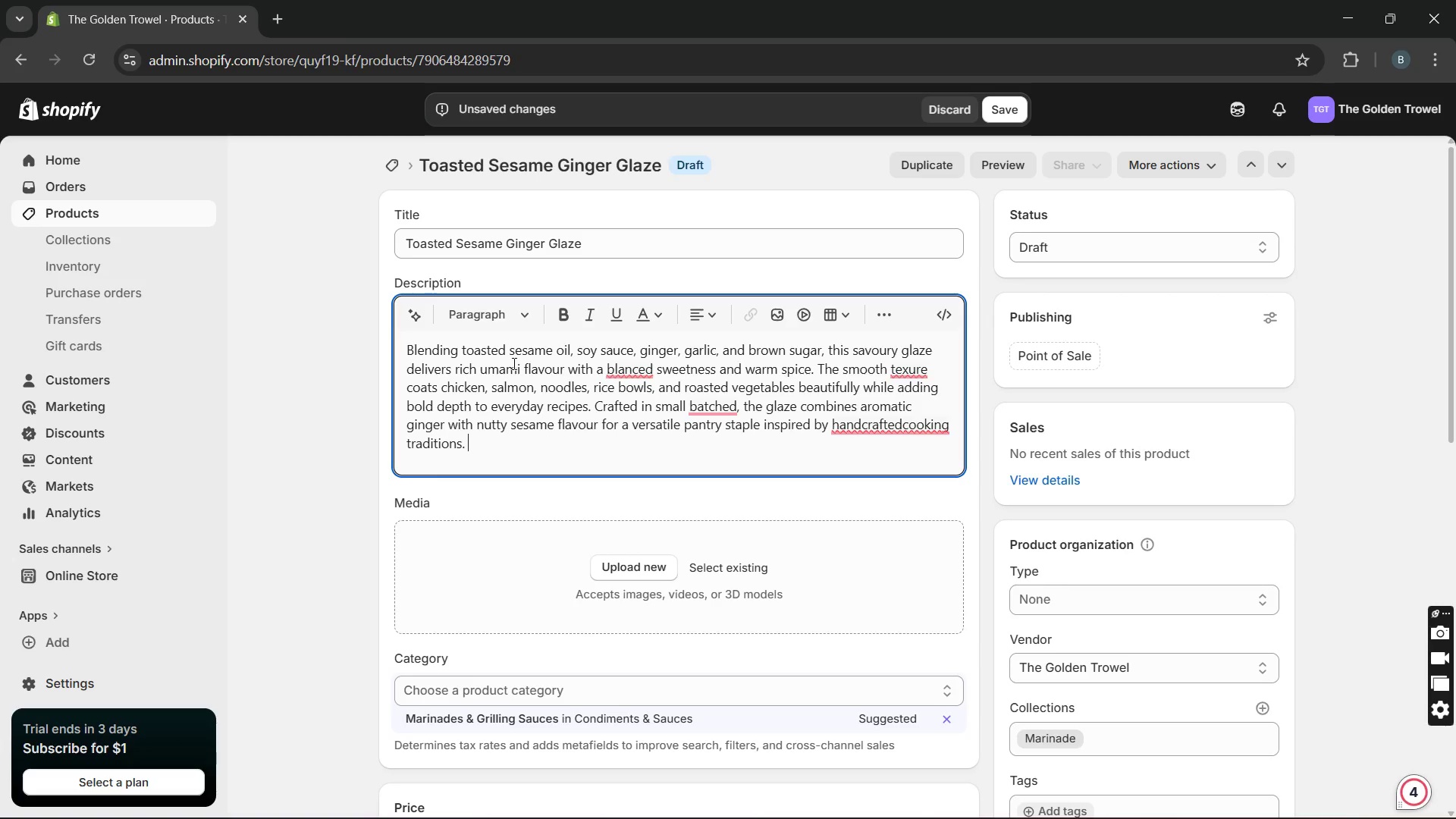 
type(The soy creates savoury richness )
 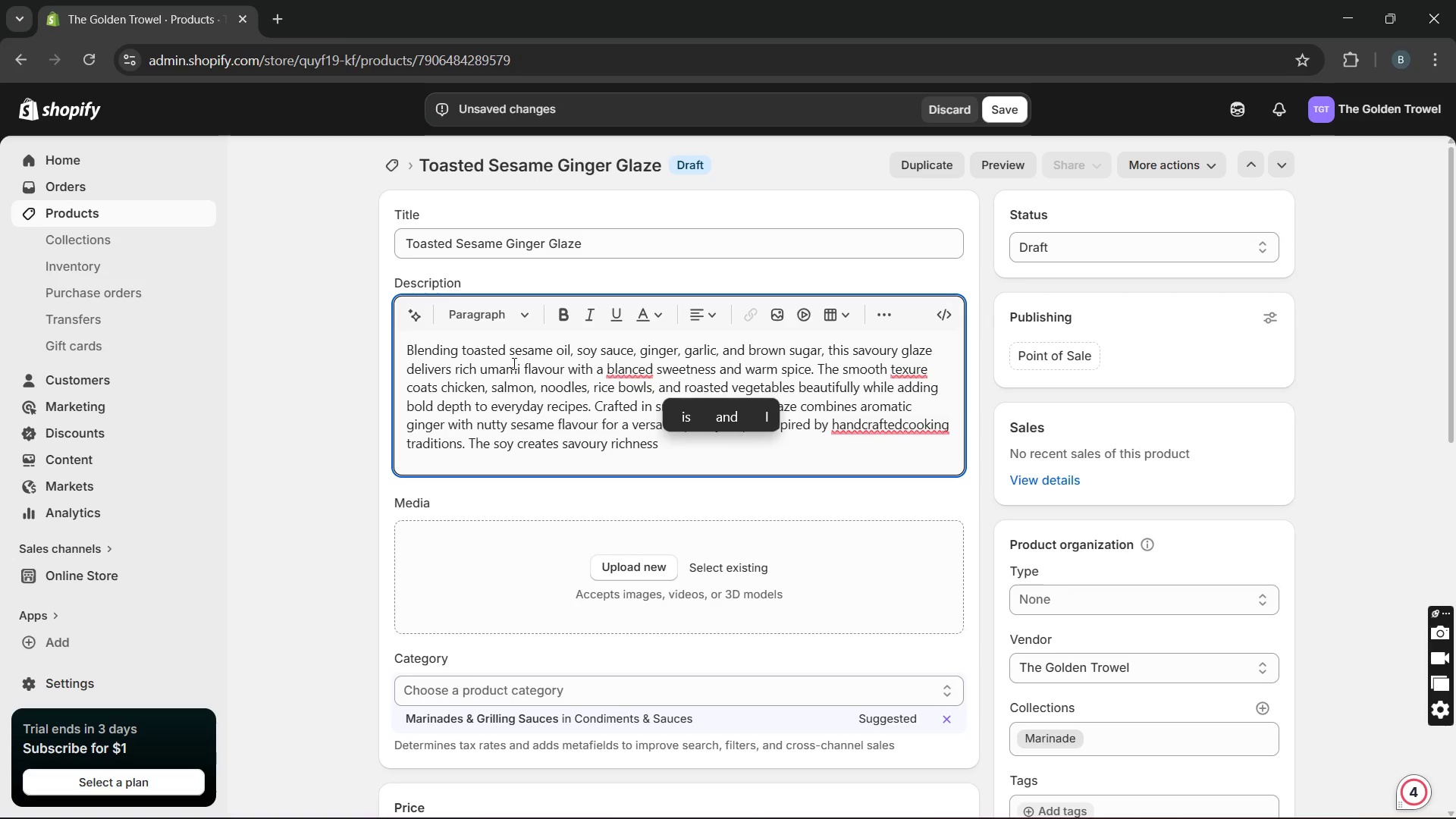 
wait(5.38)
 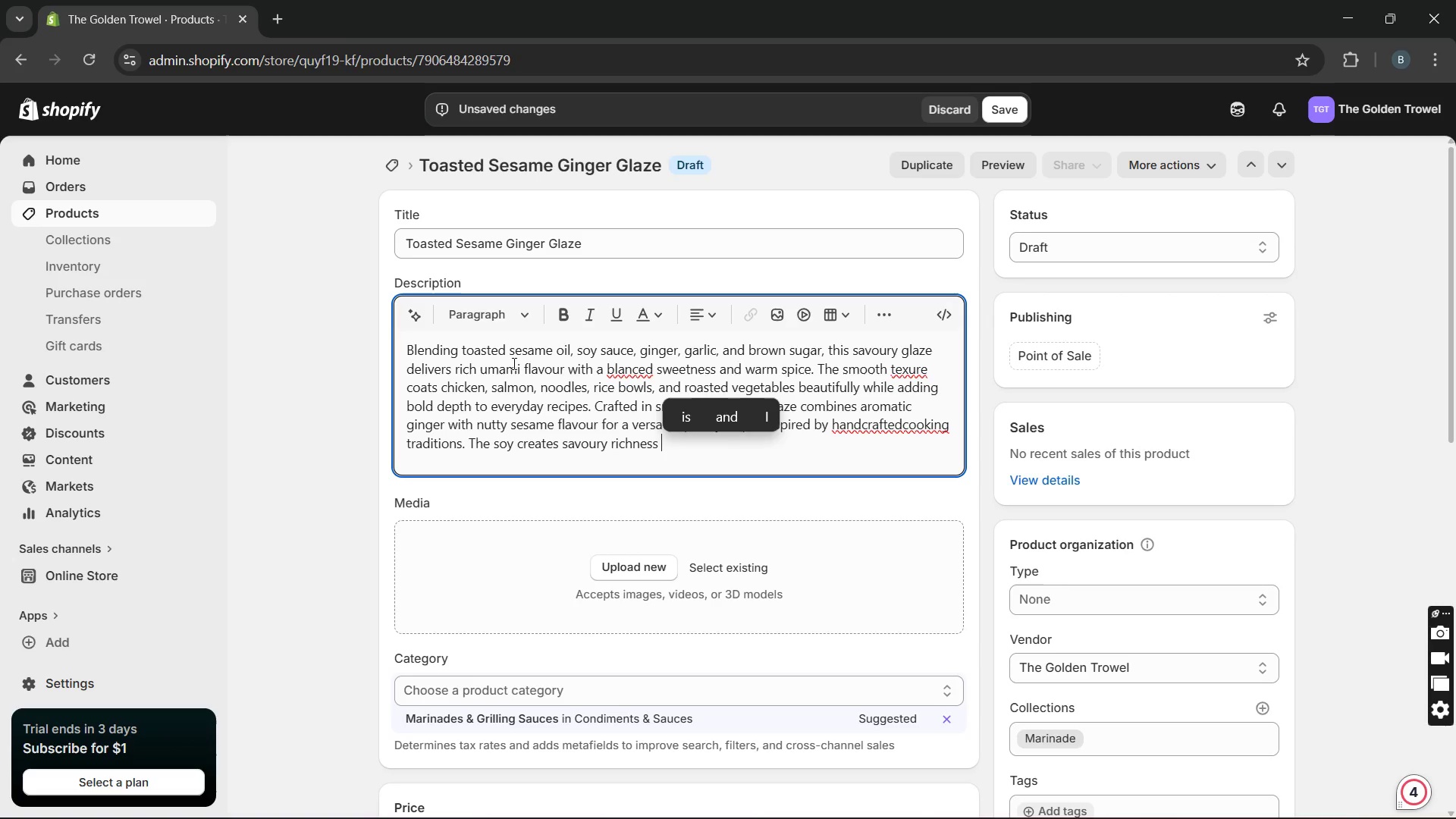 
type(while the garlic adds warmth and complexity )
key(Backspace)
type(. Its glossy finifh )
key(Backspace)
key(Backspace)
key(Backspace)
type(sg)
key(Backspace)
type(h and balanced flavour makes)
 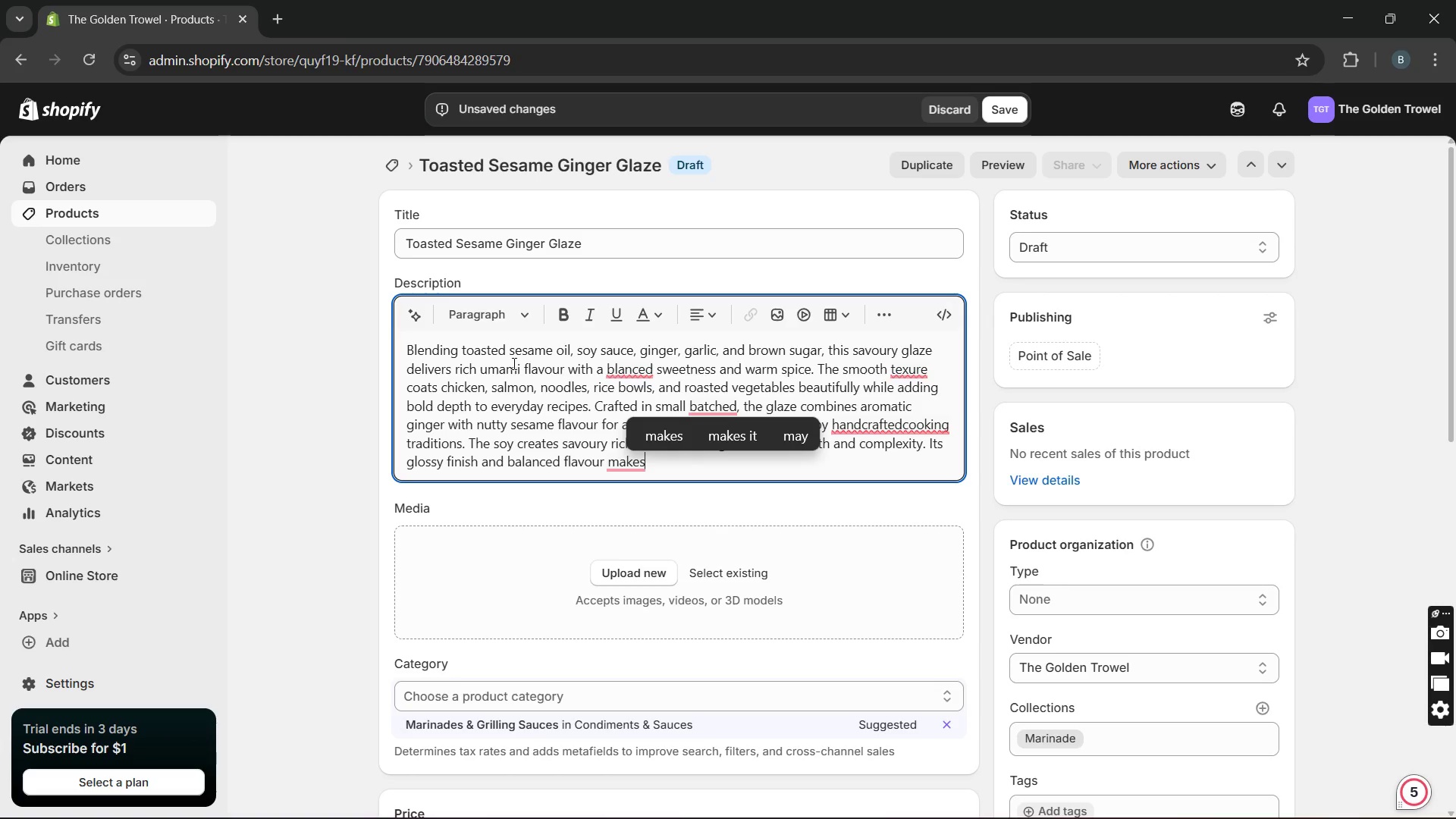 
key(Backspace)
type( it suitable for marinq)
key(Backspace)
type(ades)
key(Backspace)
type(, dipping sauces and stir-fry dishes.)
 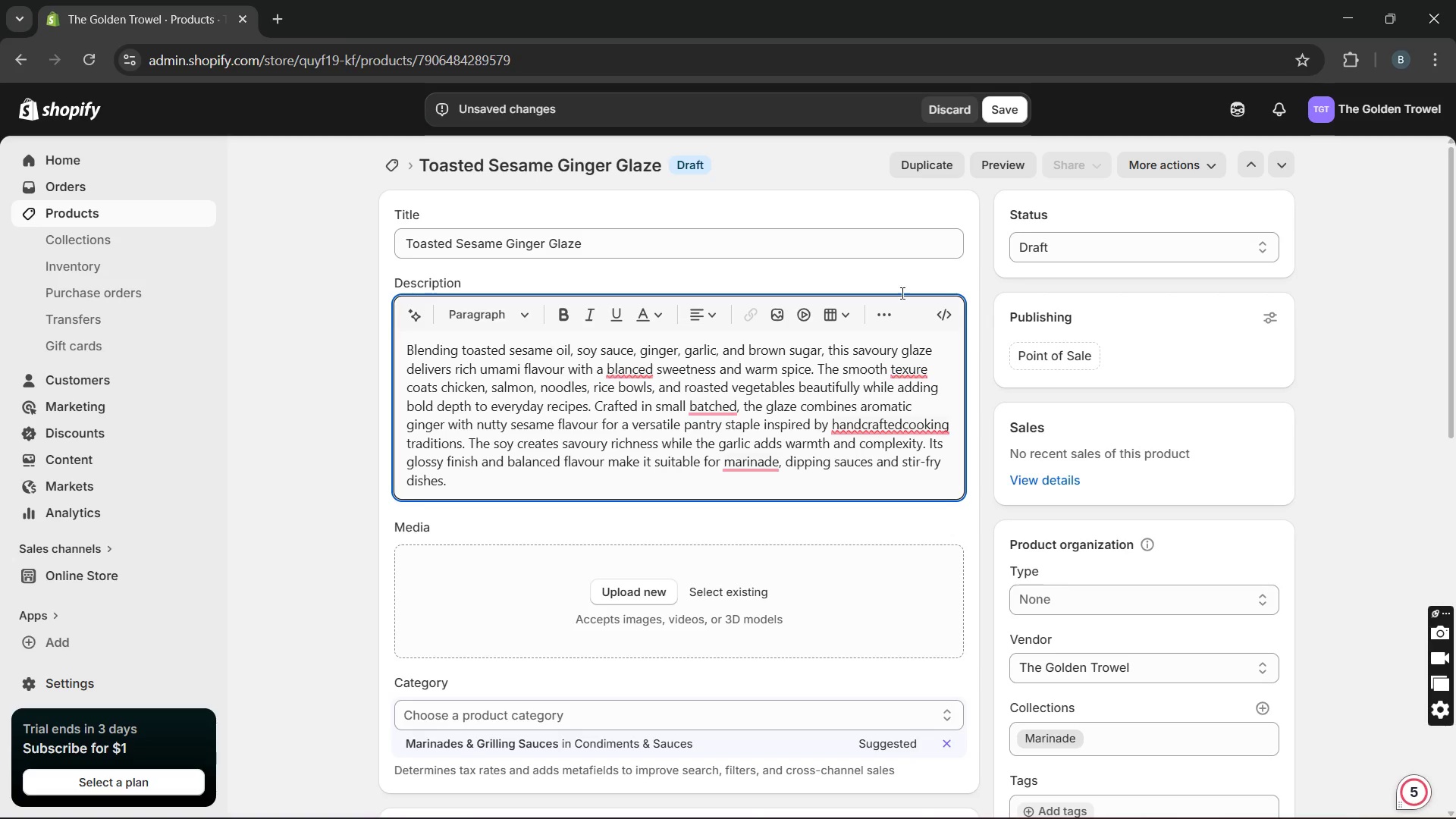 
mouse_move([750, 490])
 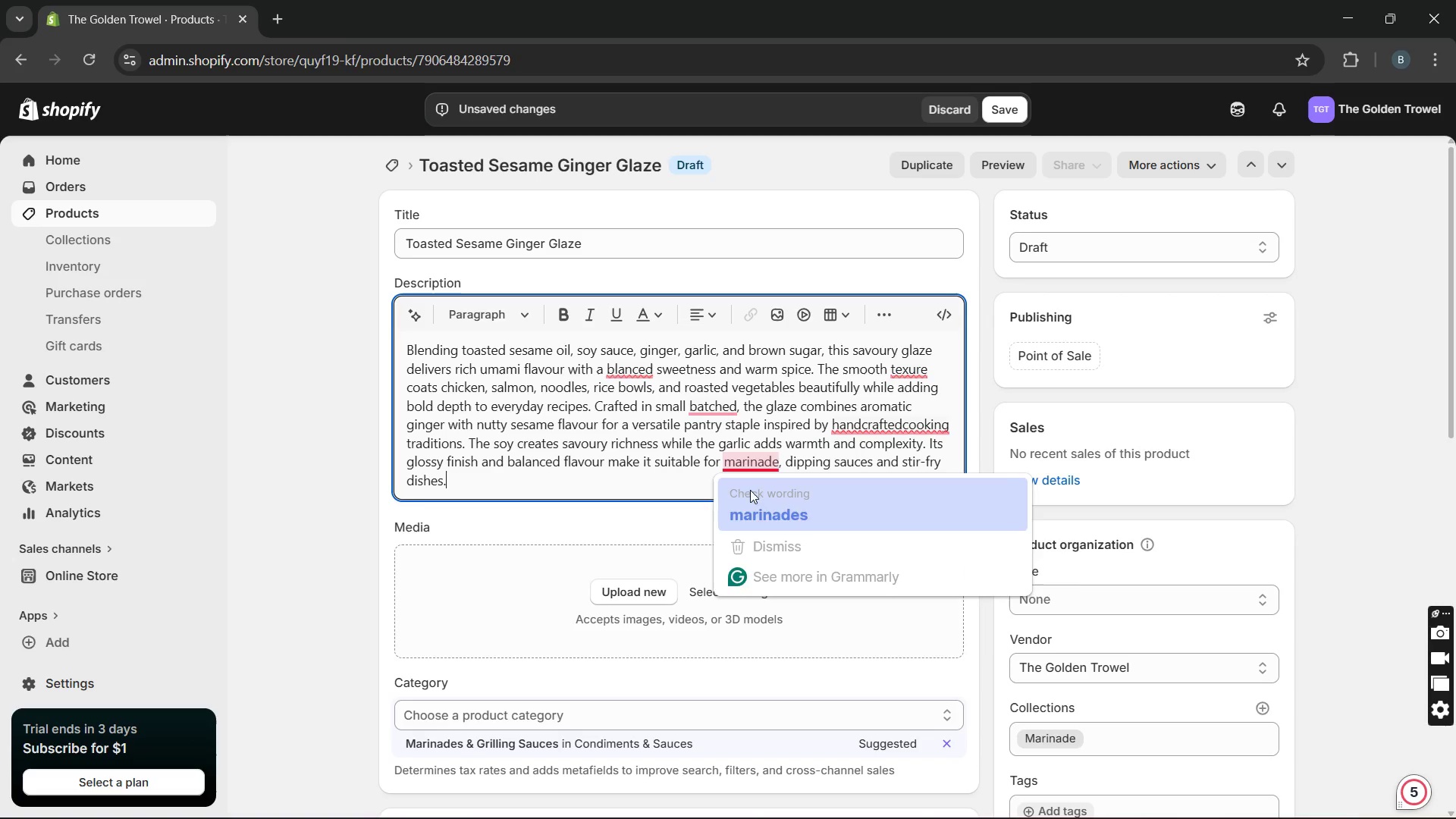 
left_click([750, 490])
 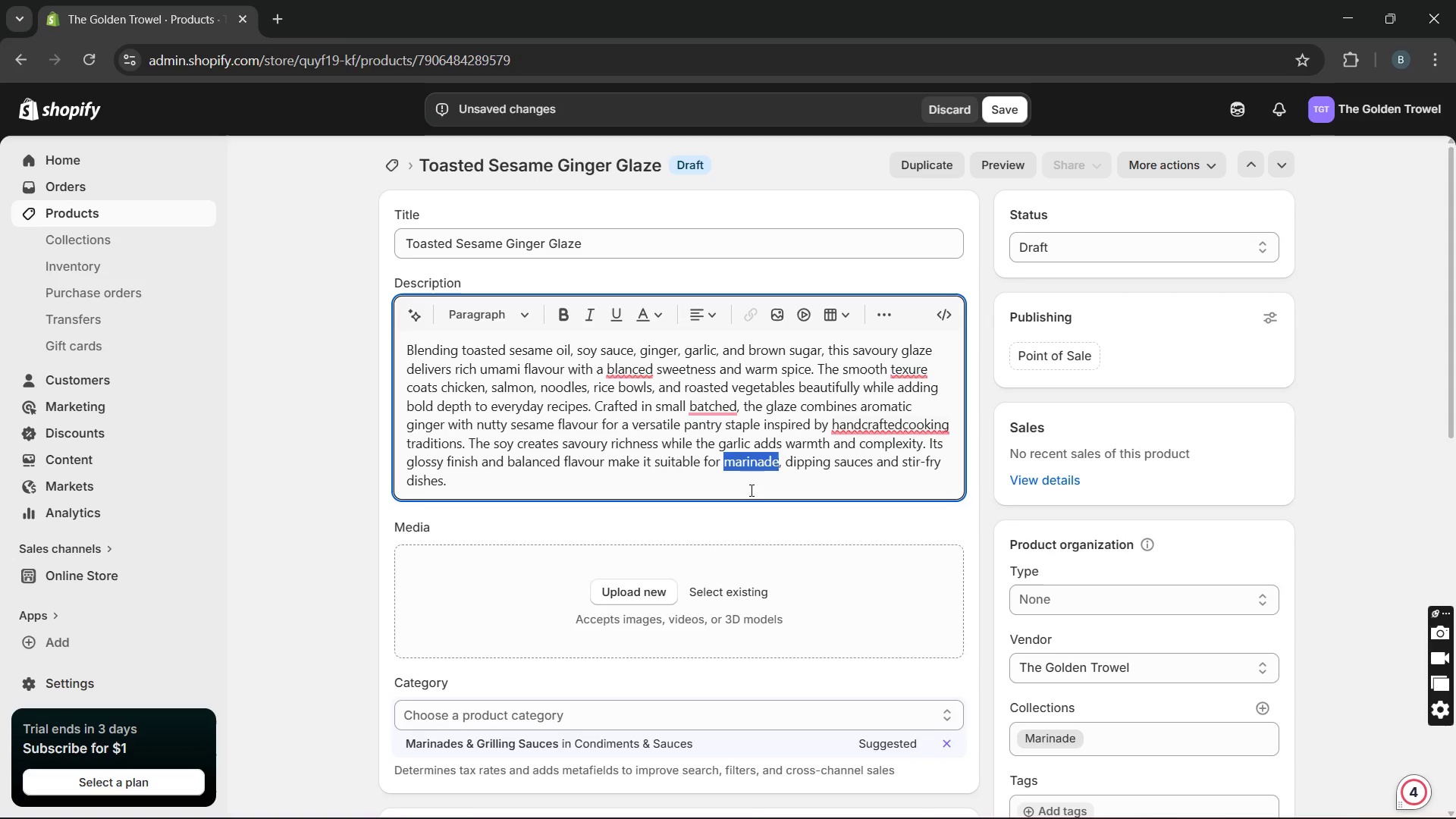 
key(Unknown)
 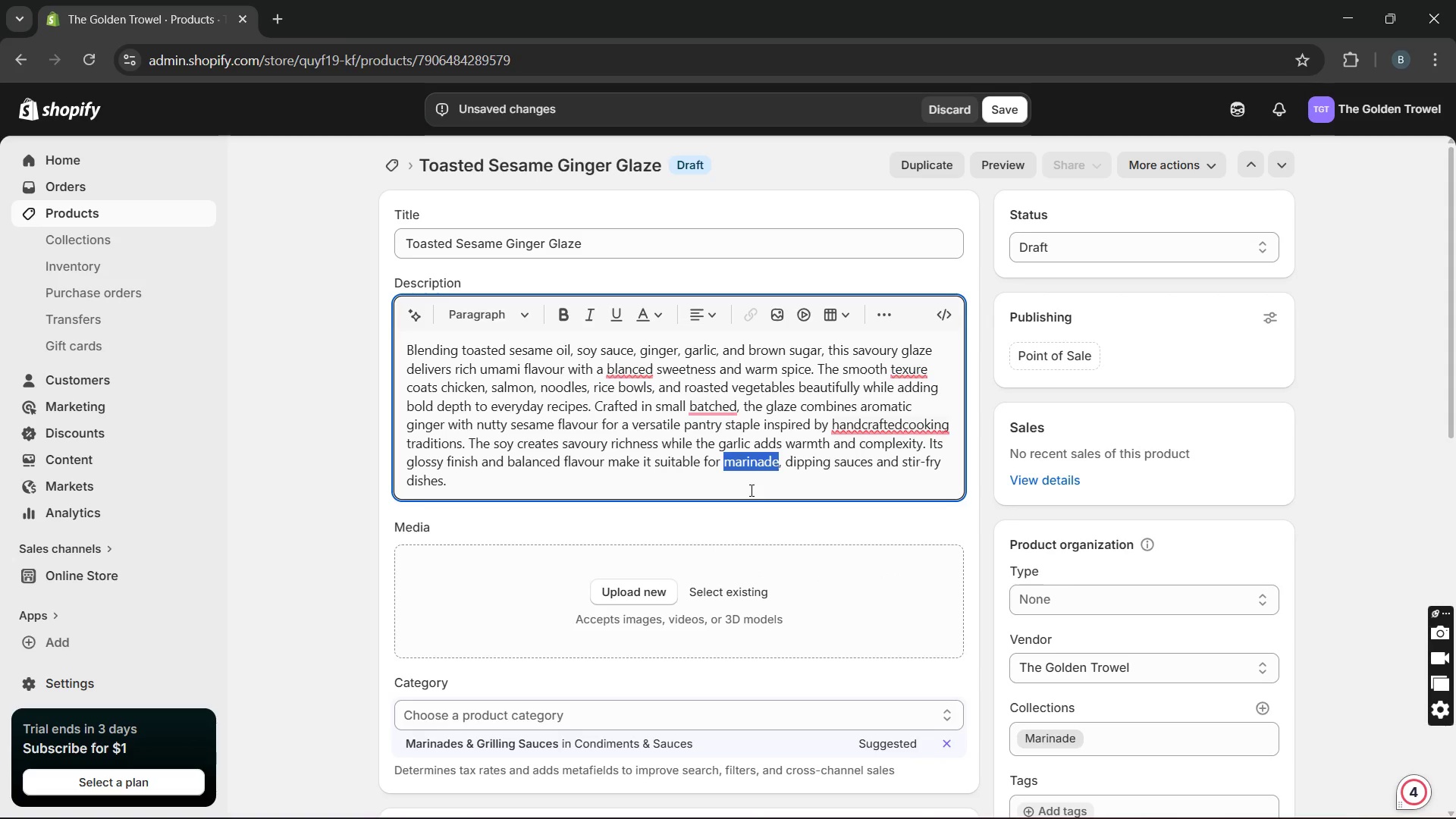 
key(Unknown)
 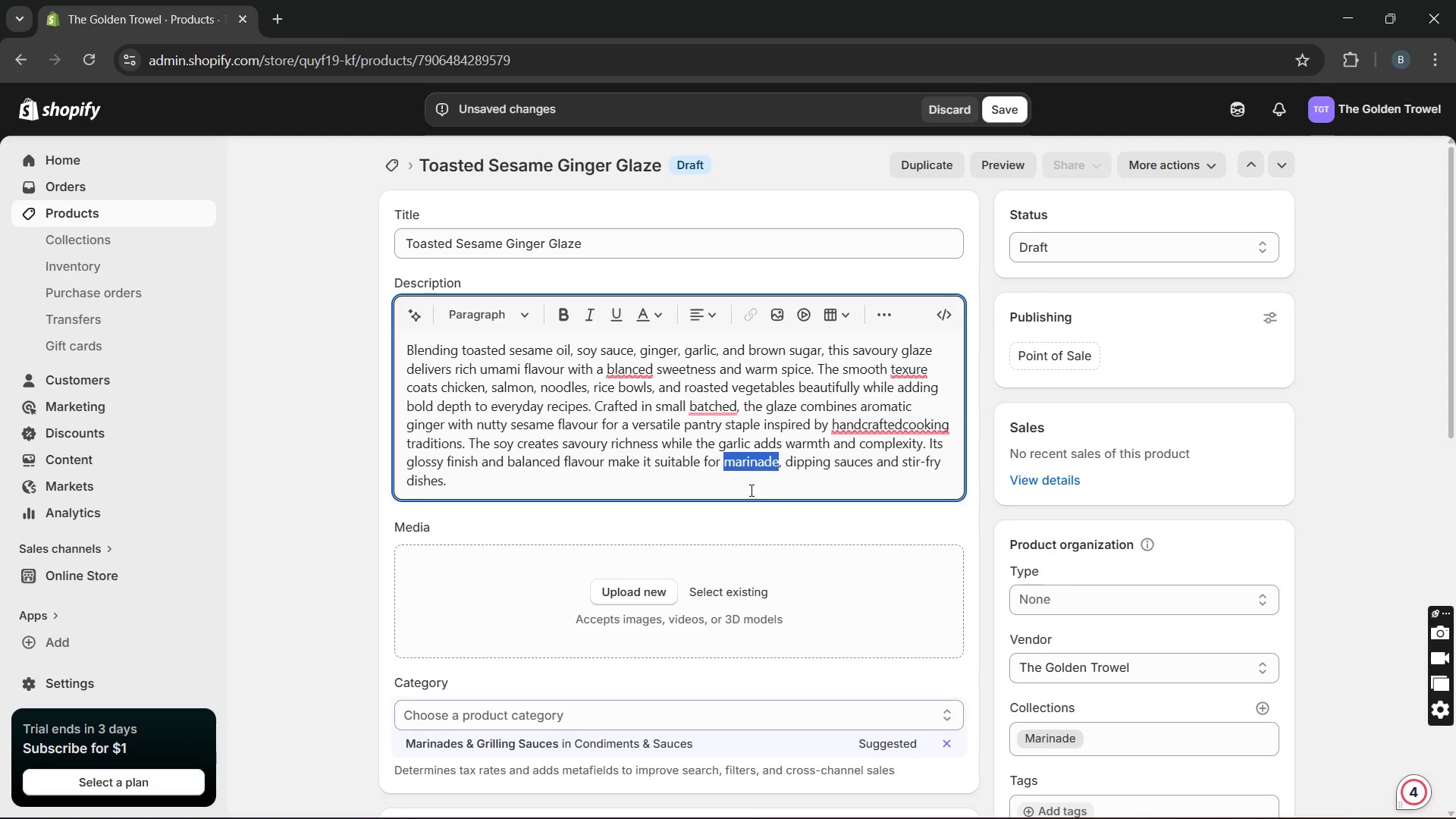 
key(Unknown)
 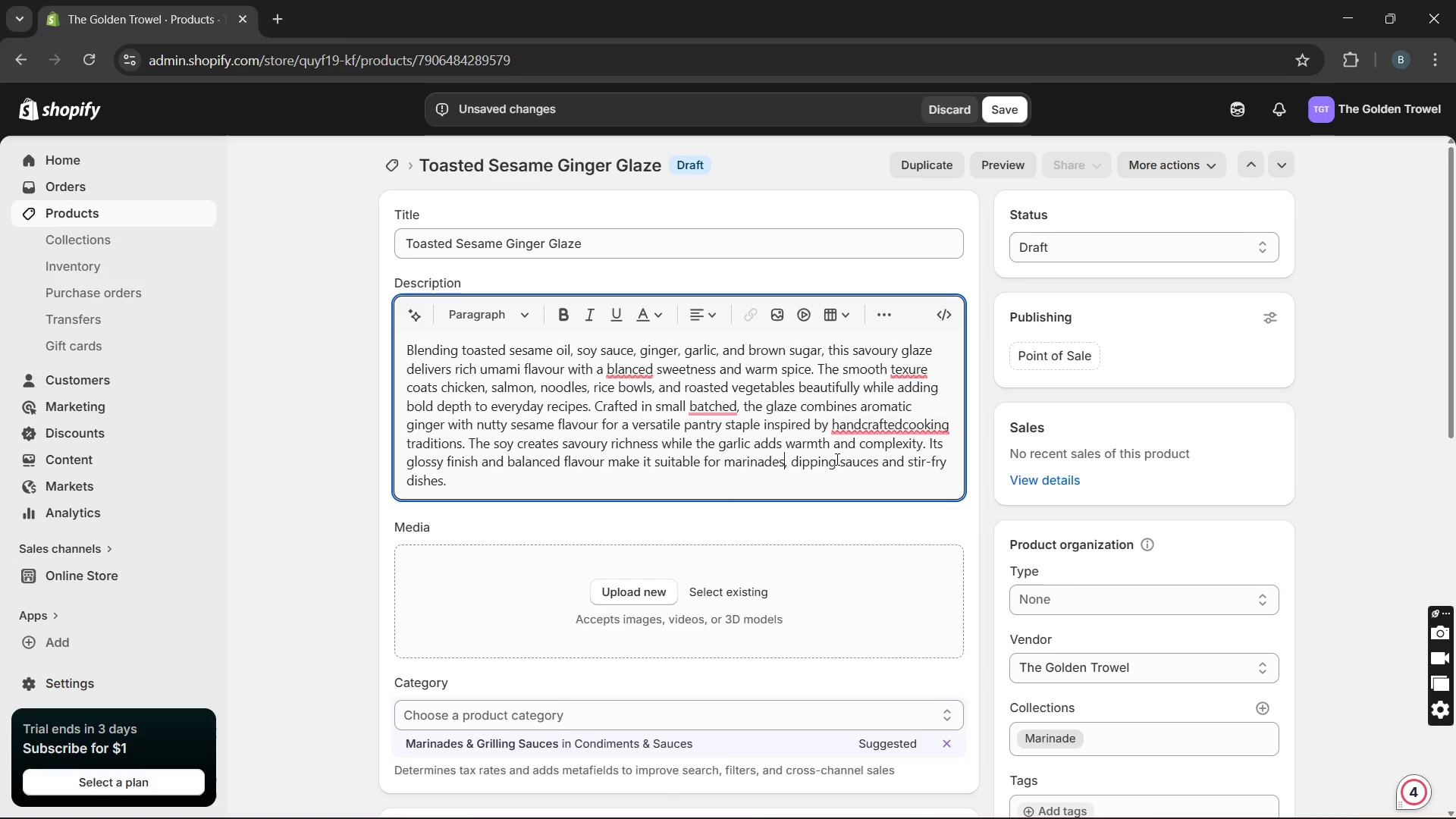 
key(Unknown)
 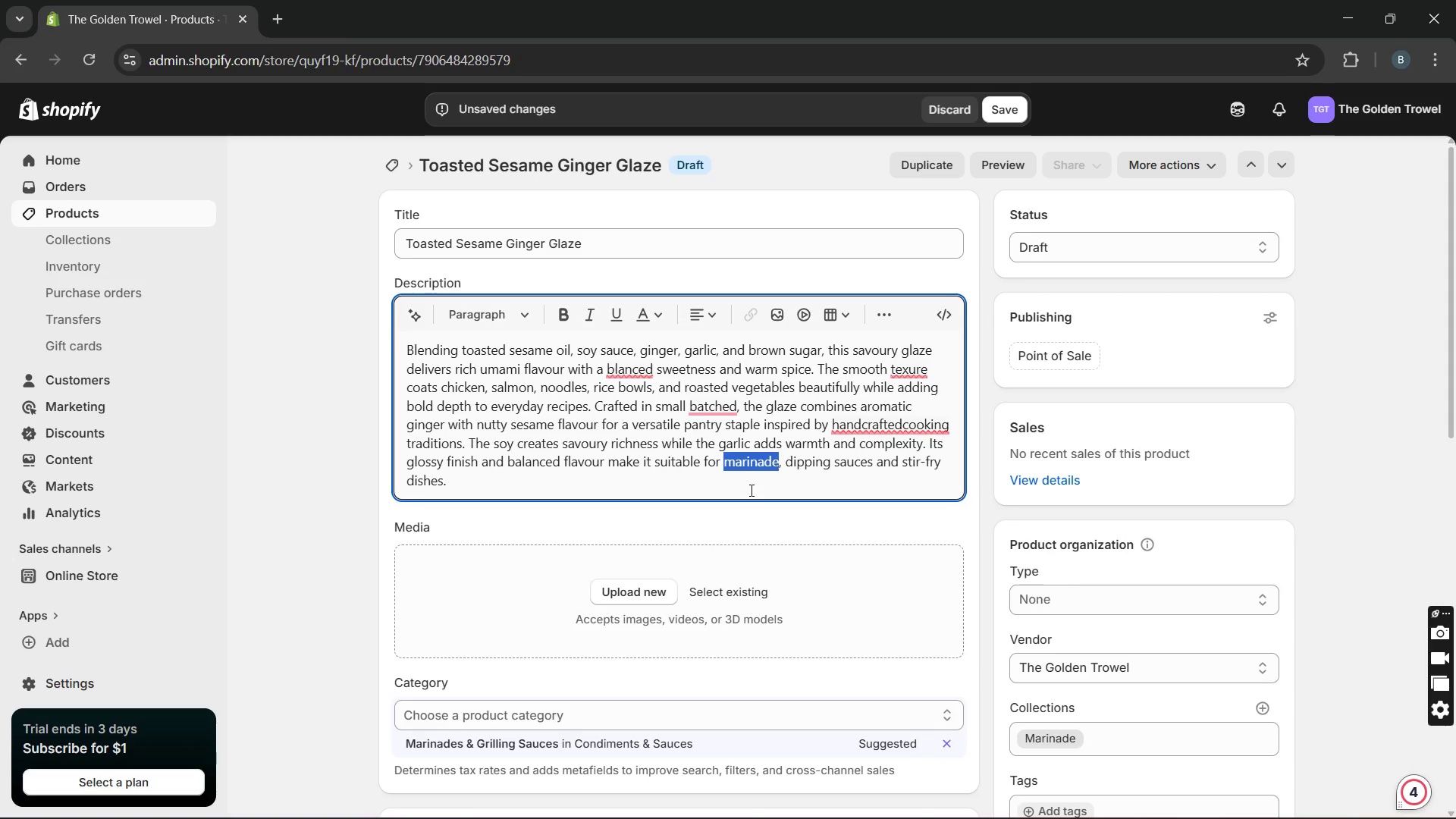 
key(Unknown)
 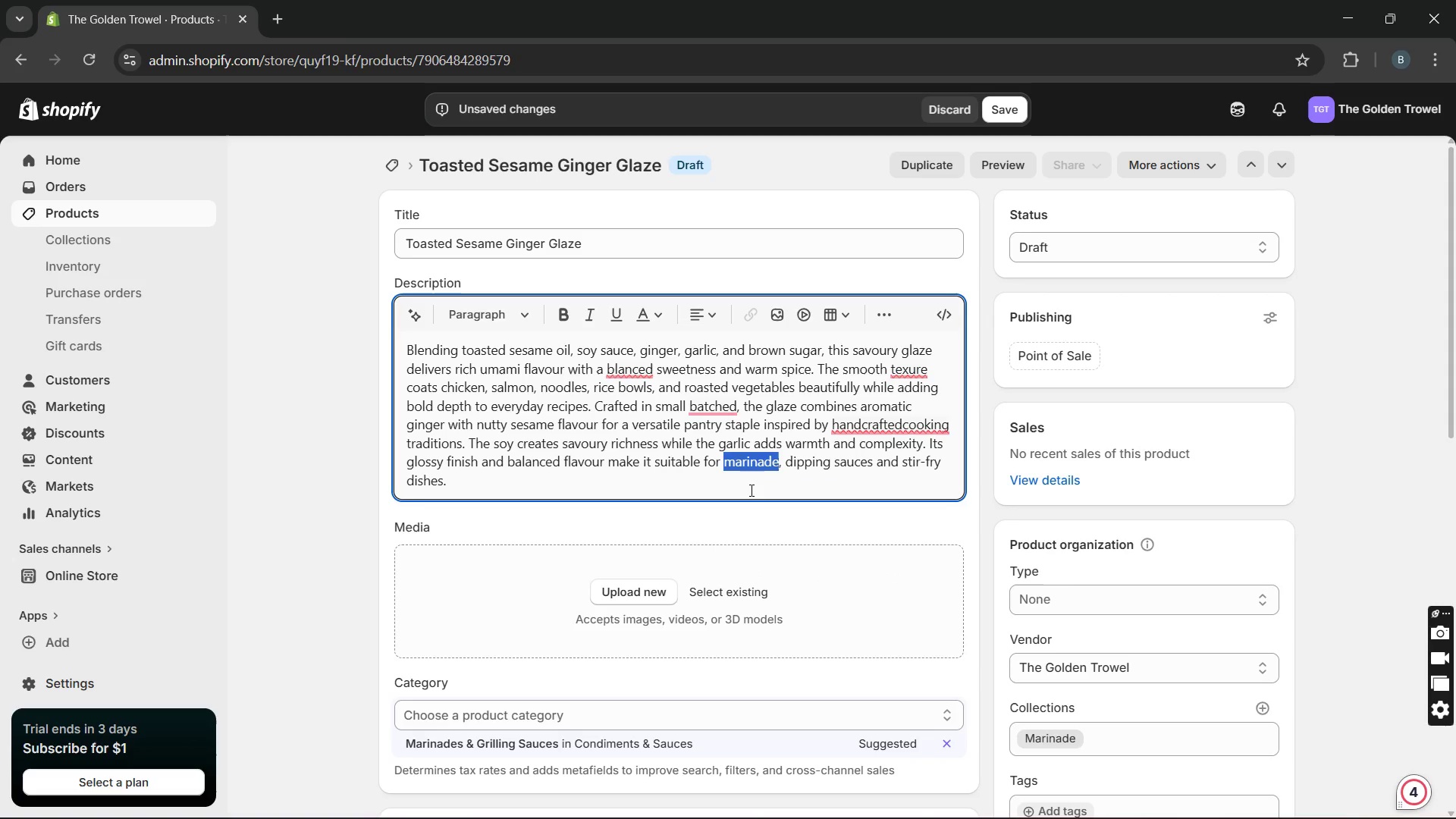 
key(Unknown)
 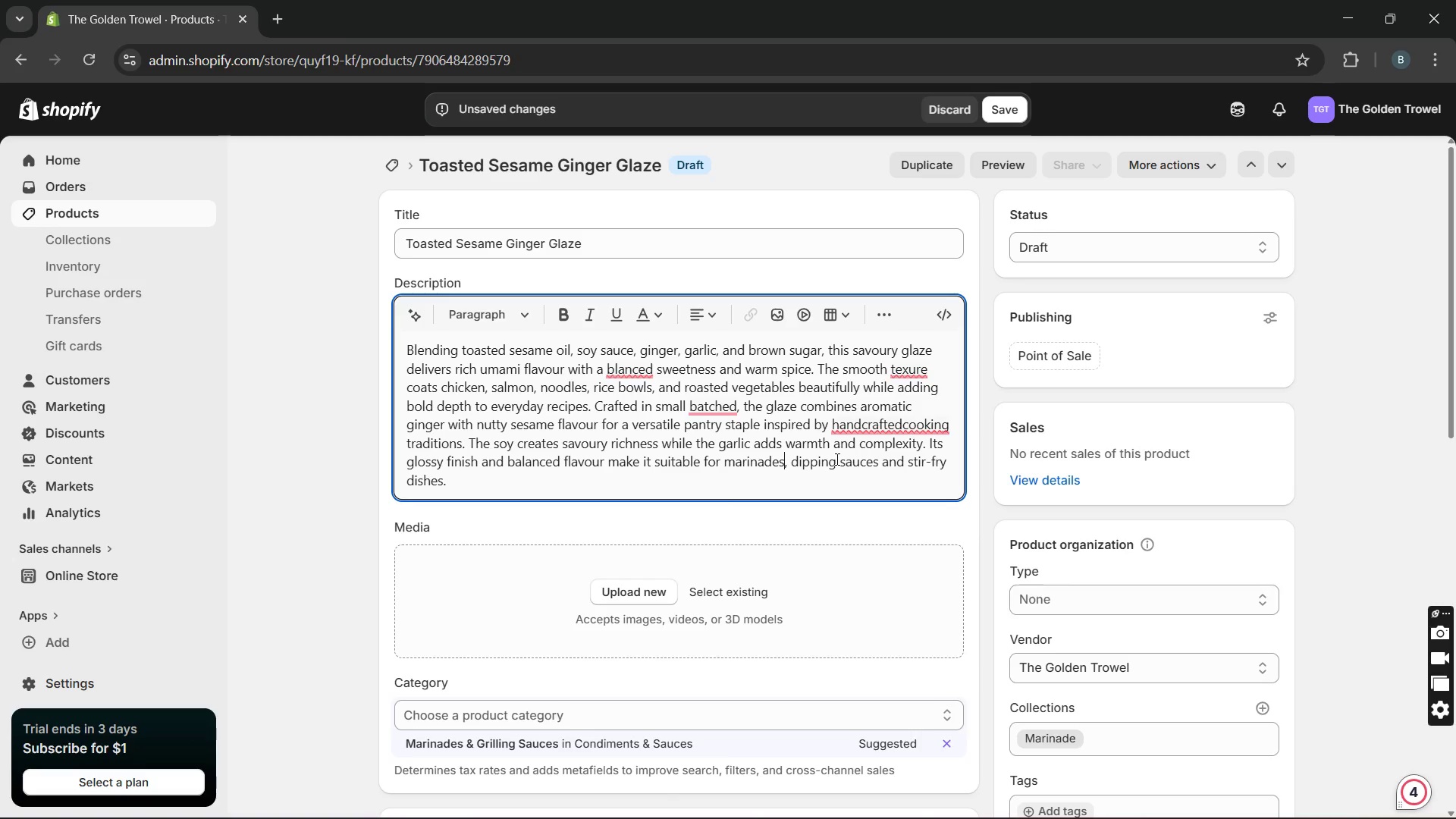 
key(Unknown)
 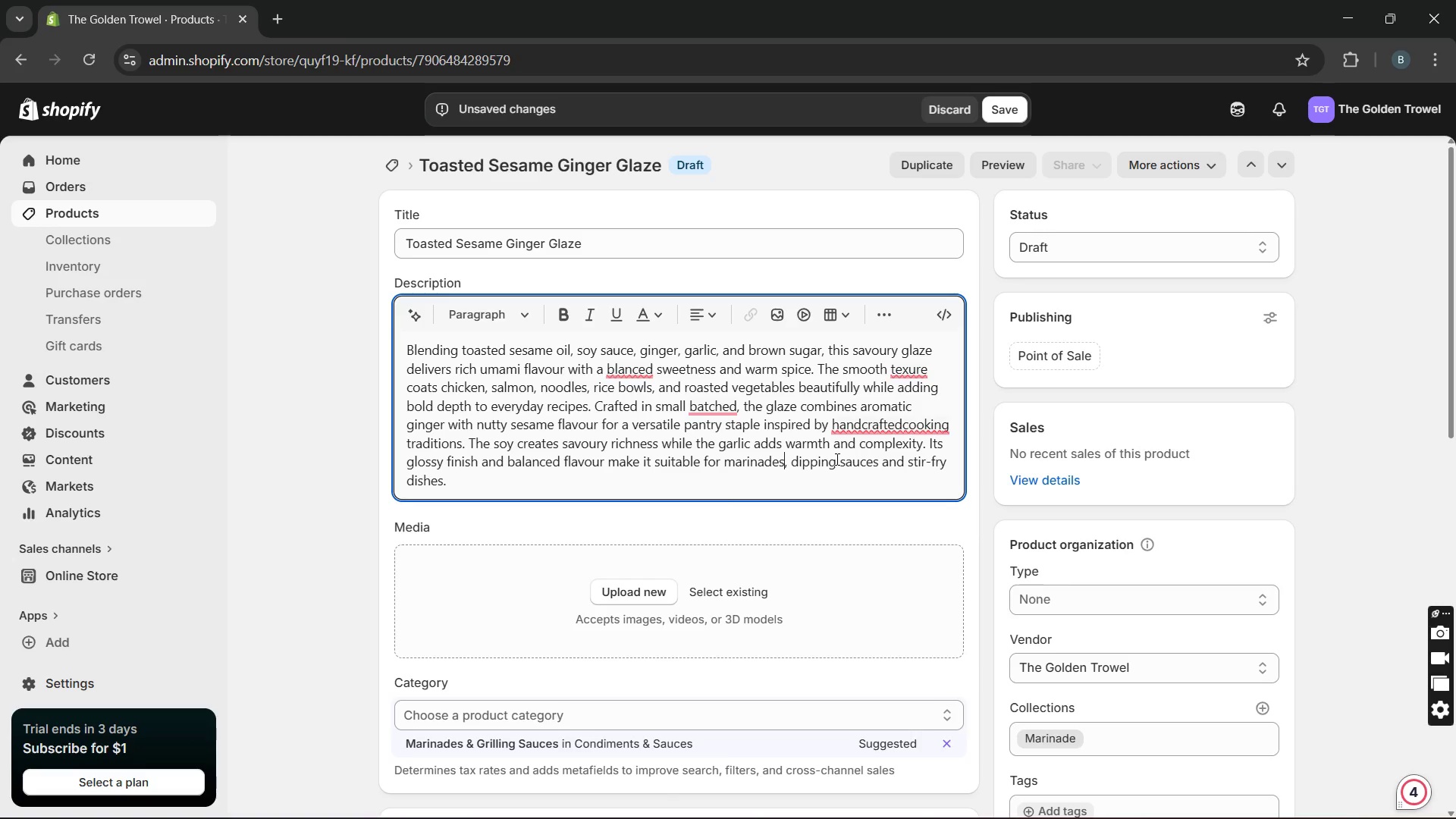 
hold_key(key=Unknown, duration=4.17)
 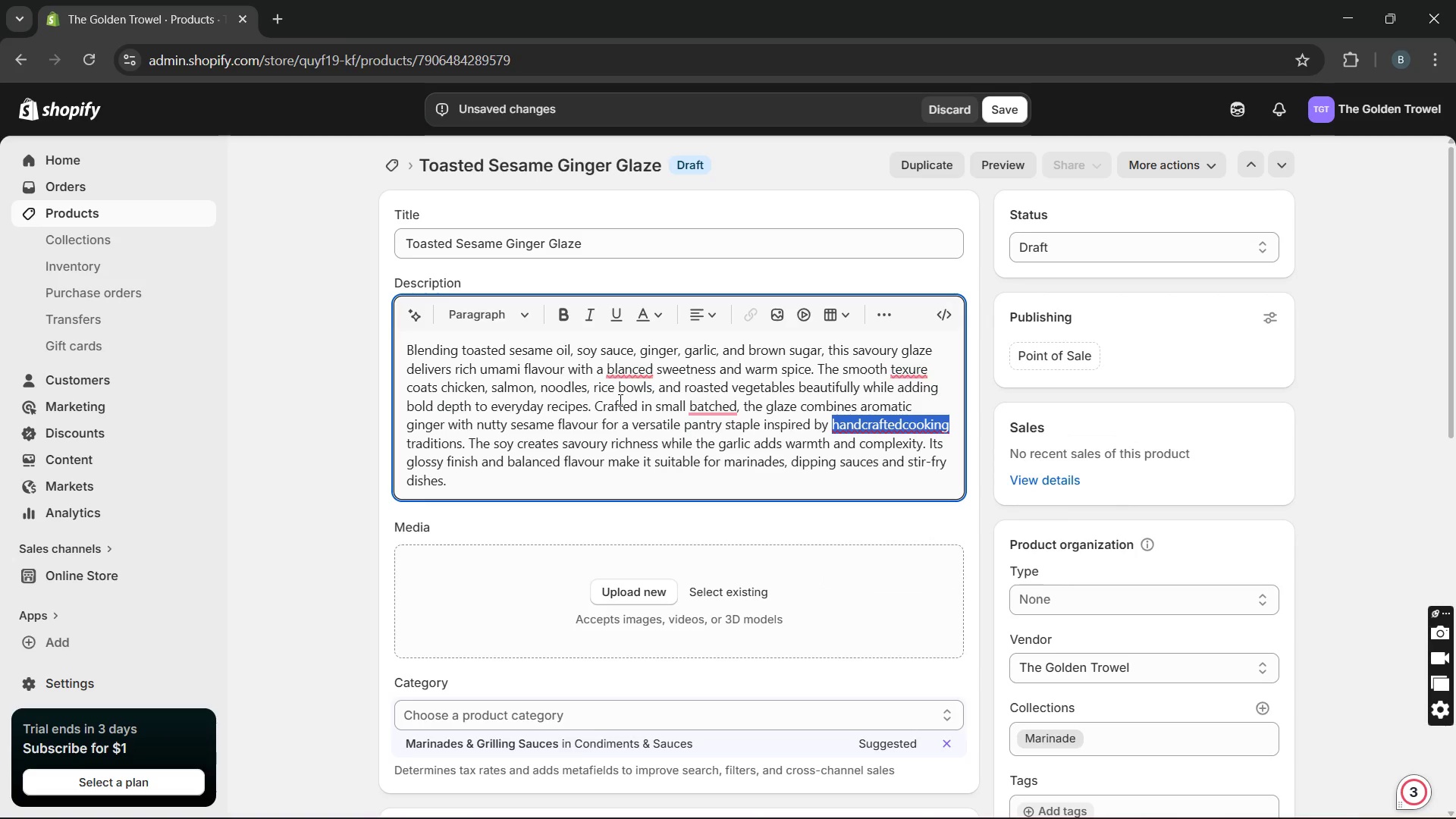 
left_click([889, 461])
 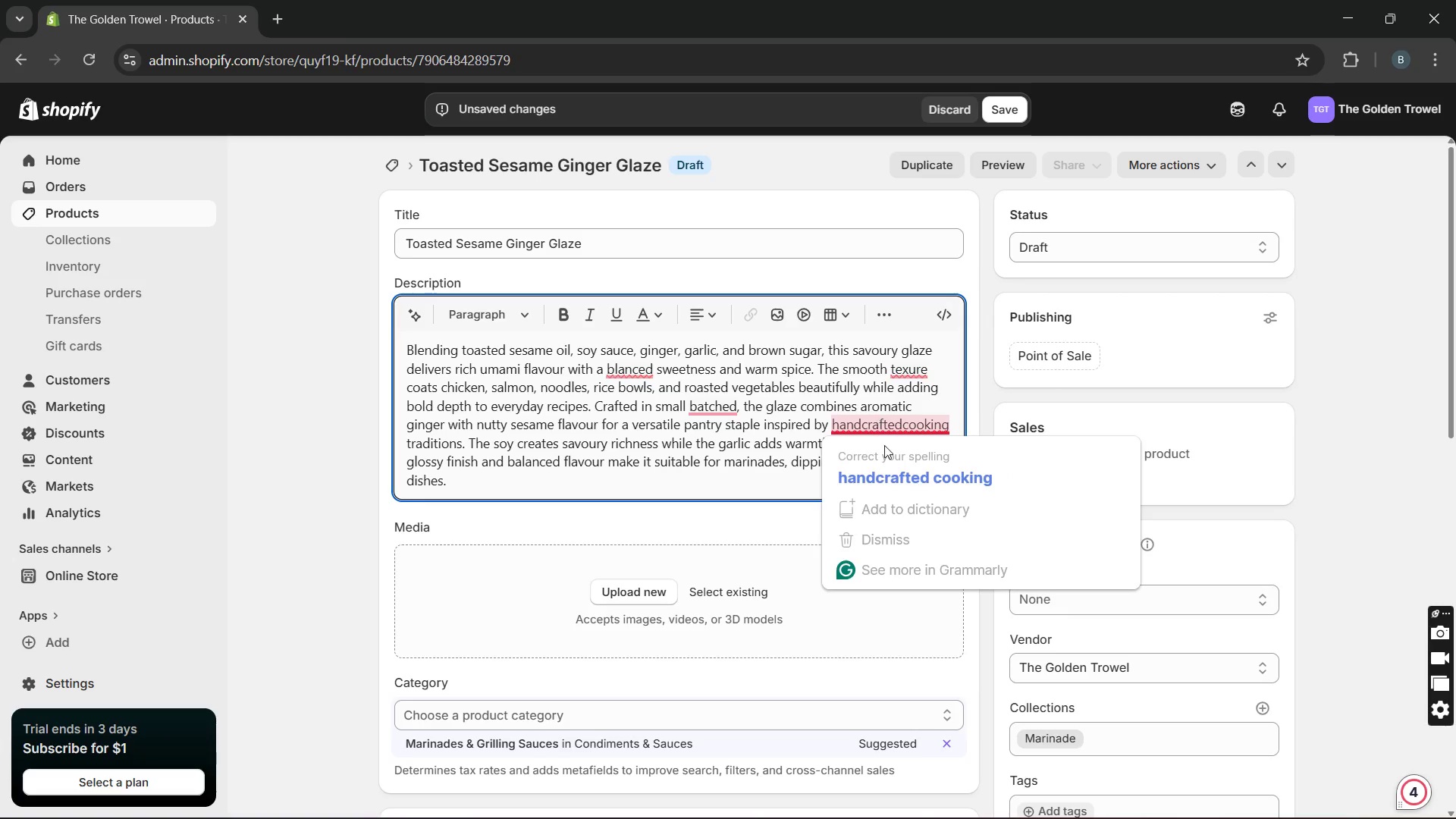 
left_click([884, 458])
 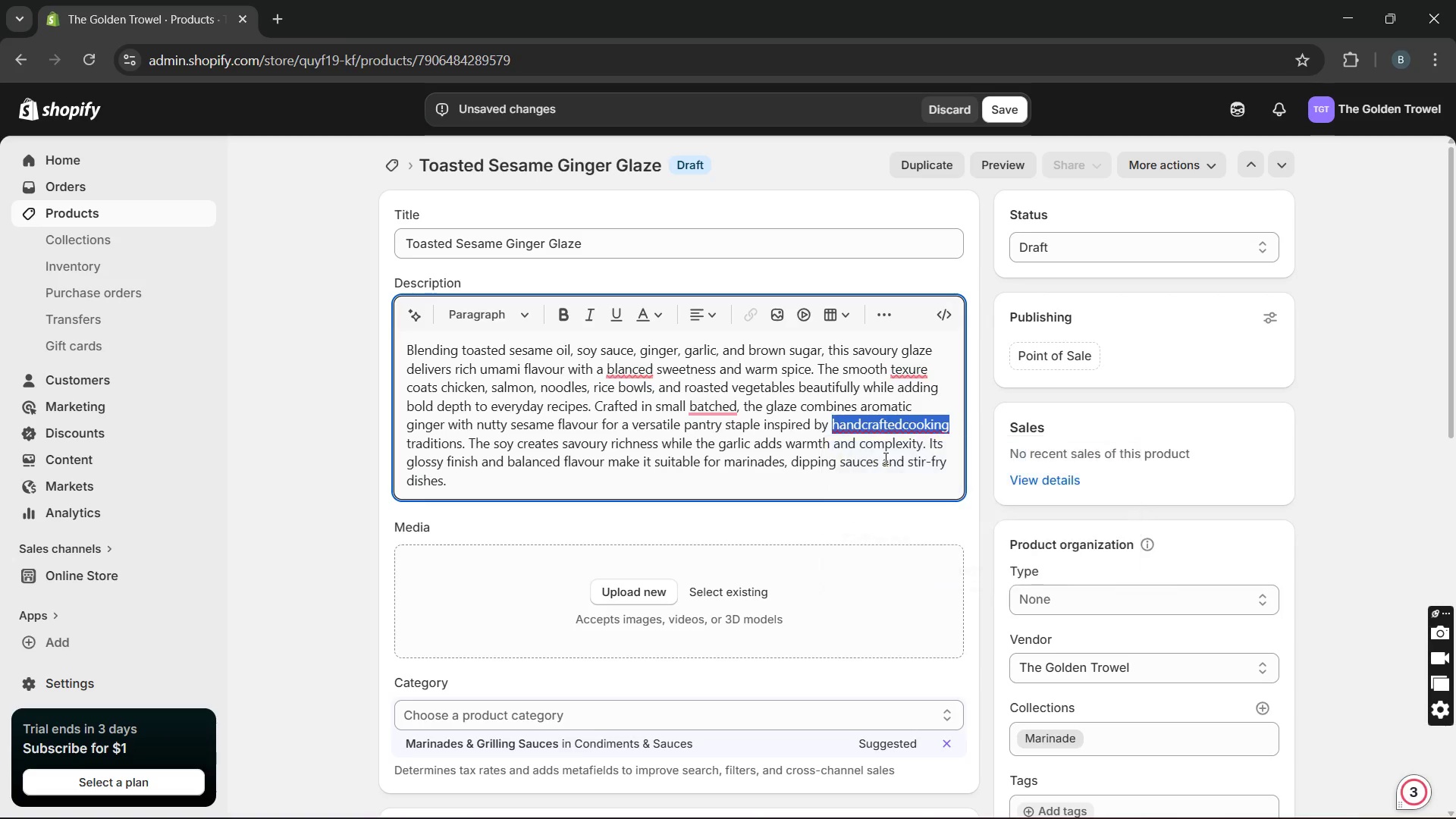 
key(Unknown)
 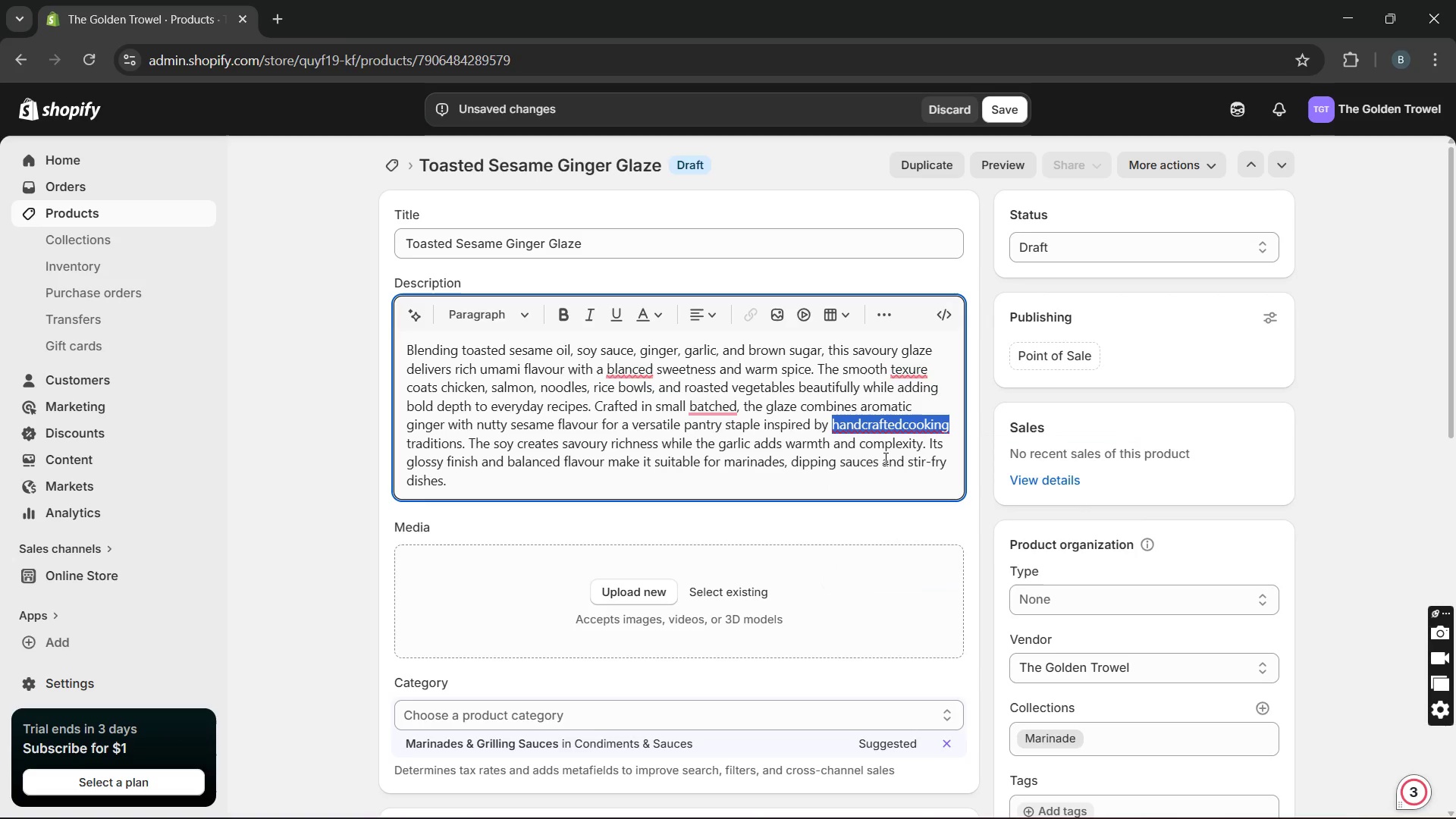 
key(Unknown)
 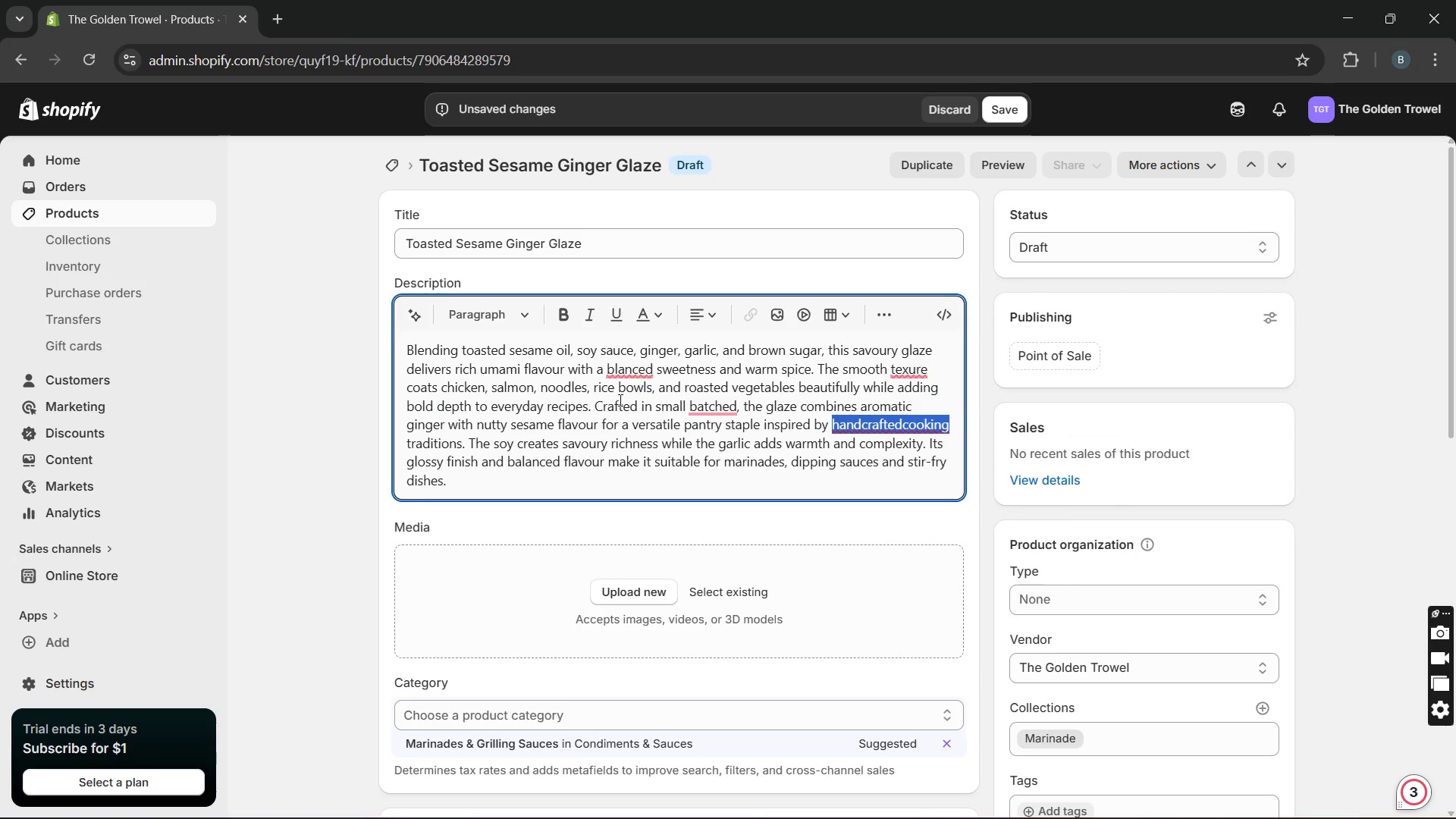 
key(Unknown)
 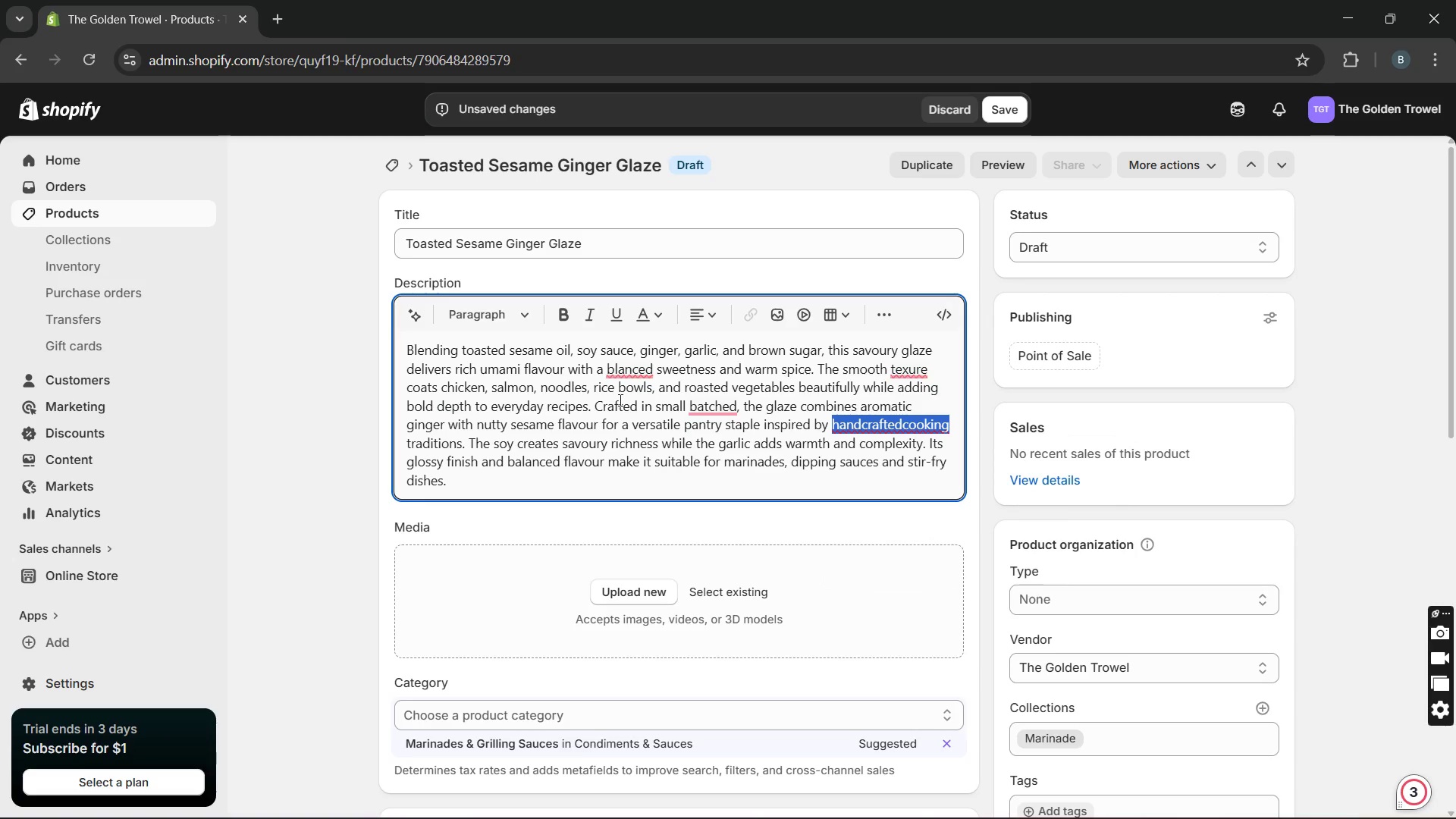 
key(Unknown)
 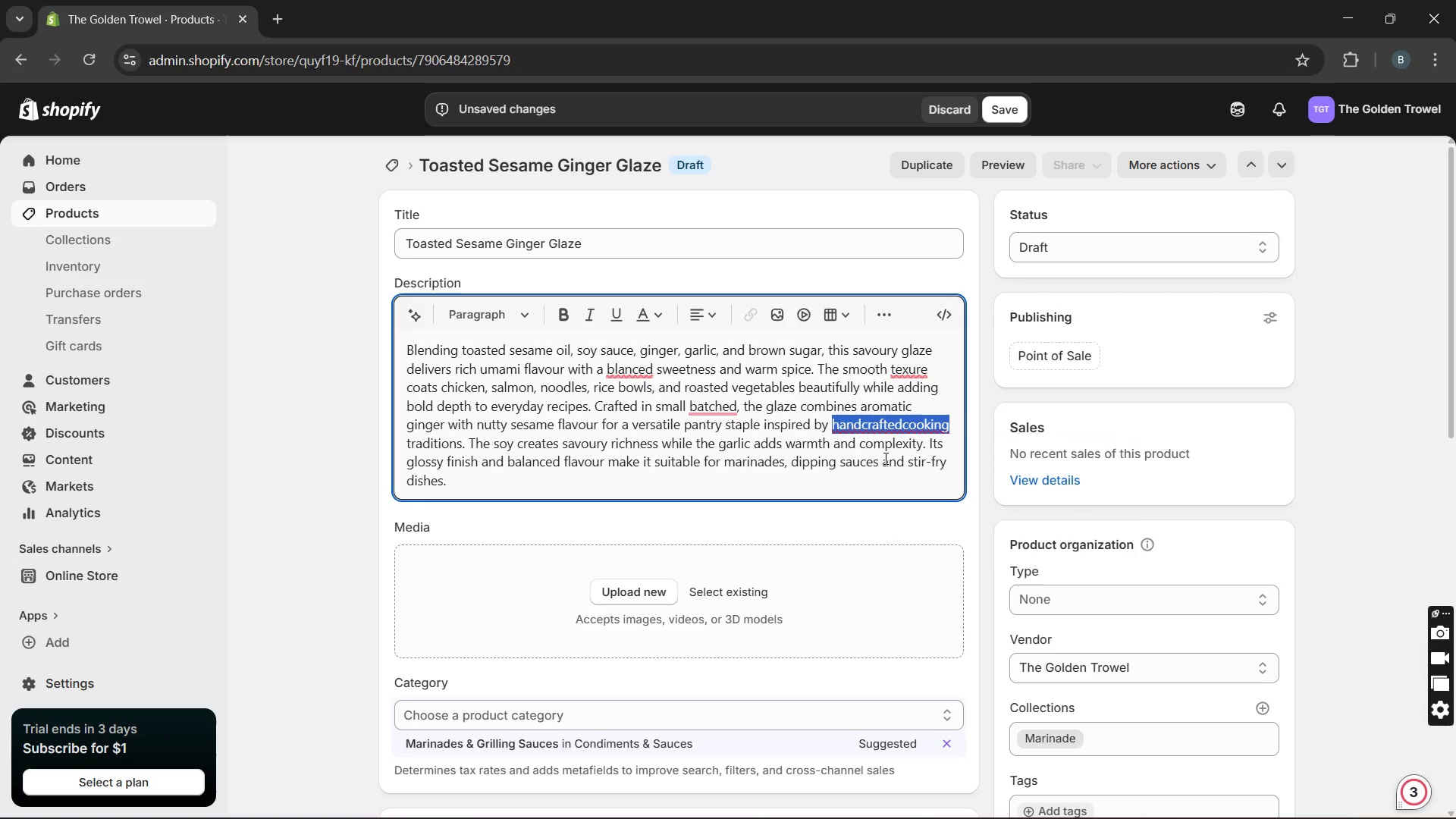 
key(Unknown)
 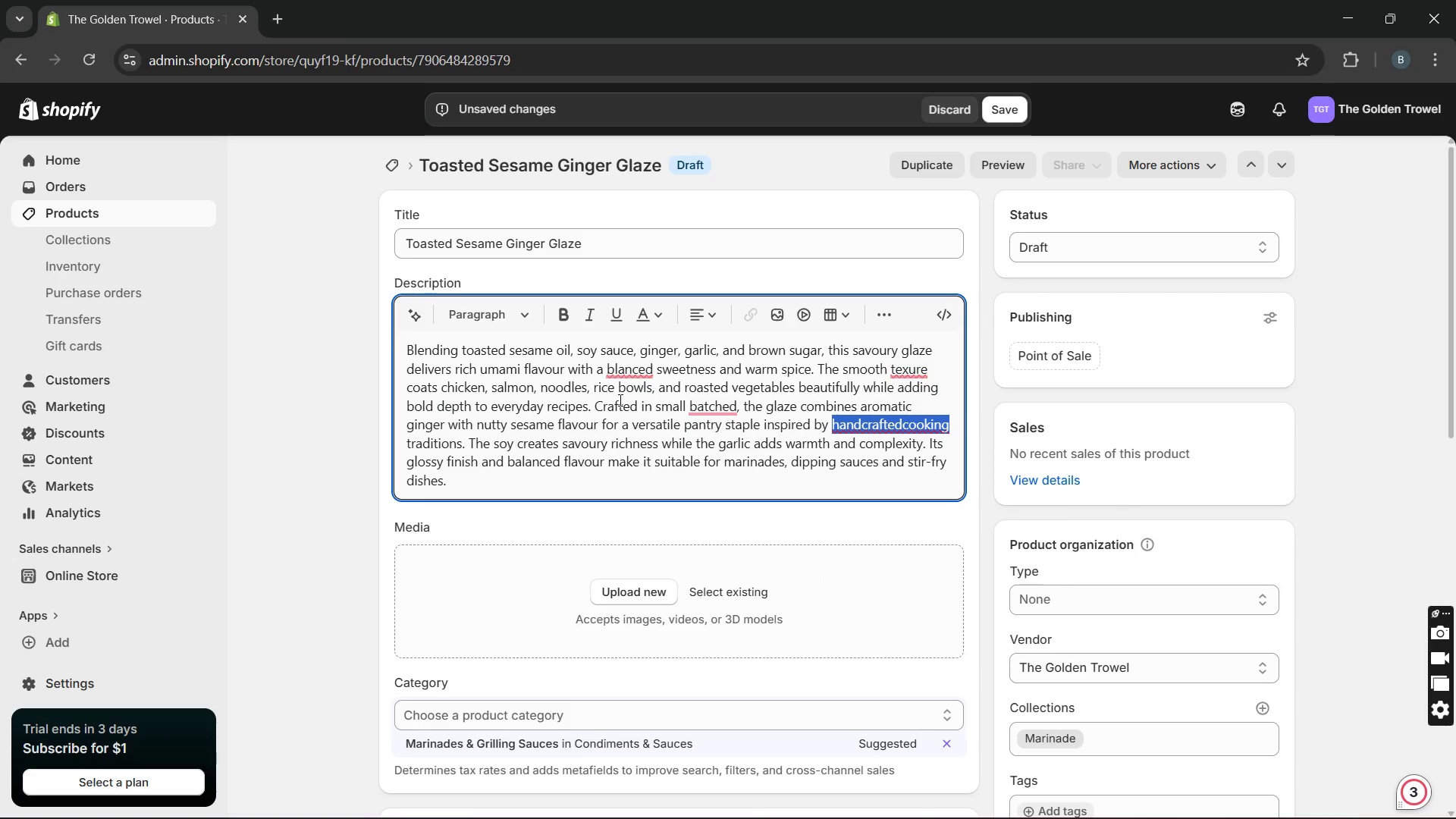 
key(Unknown)
 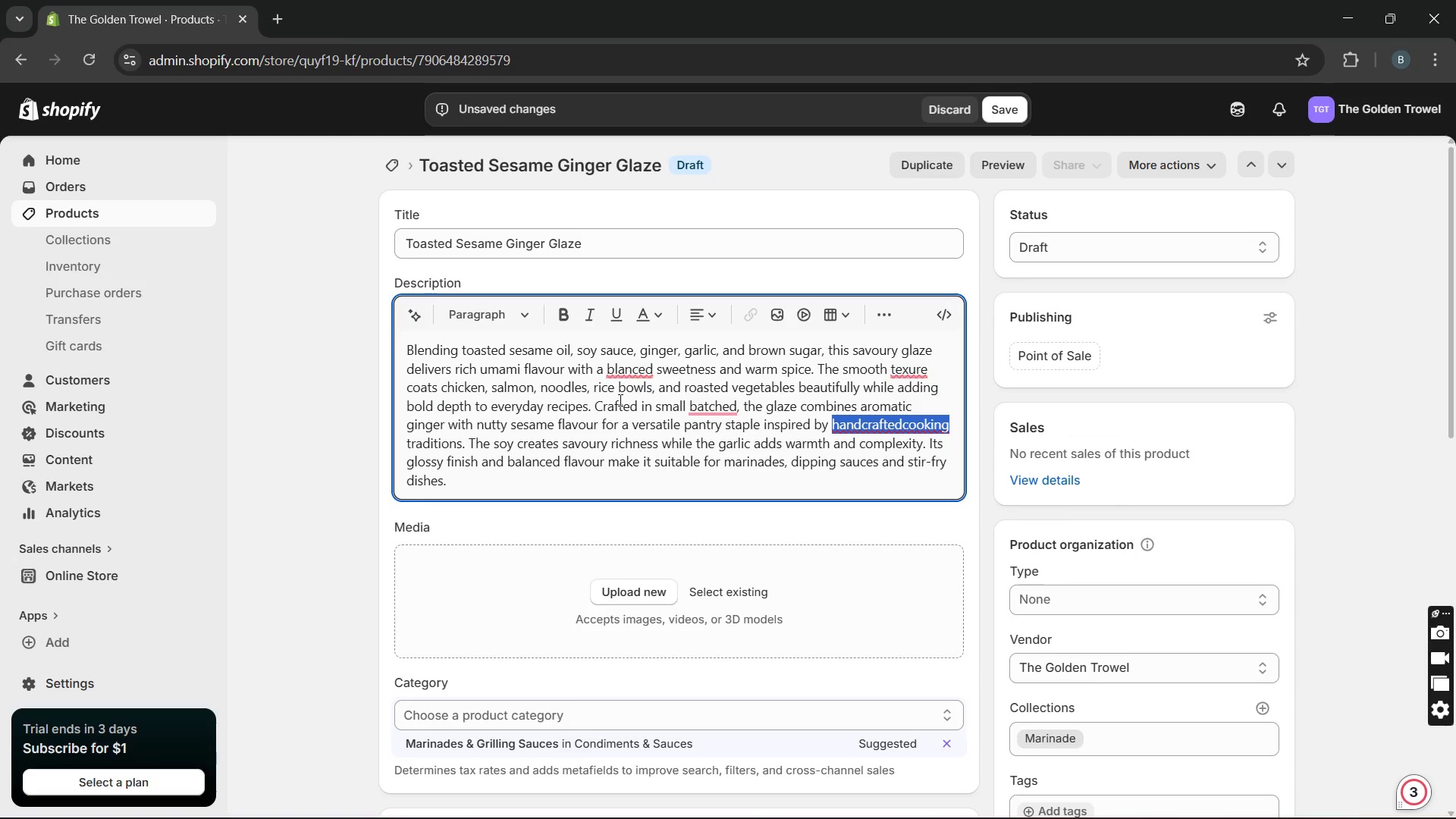 
key(Unknown)
 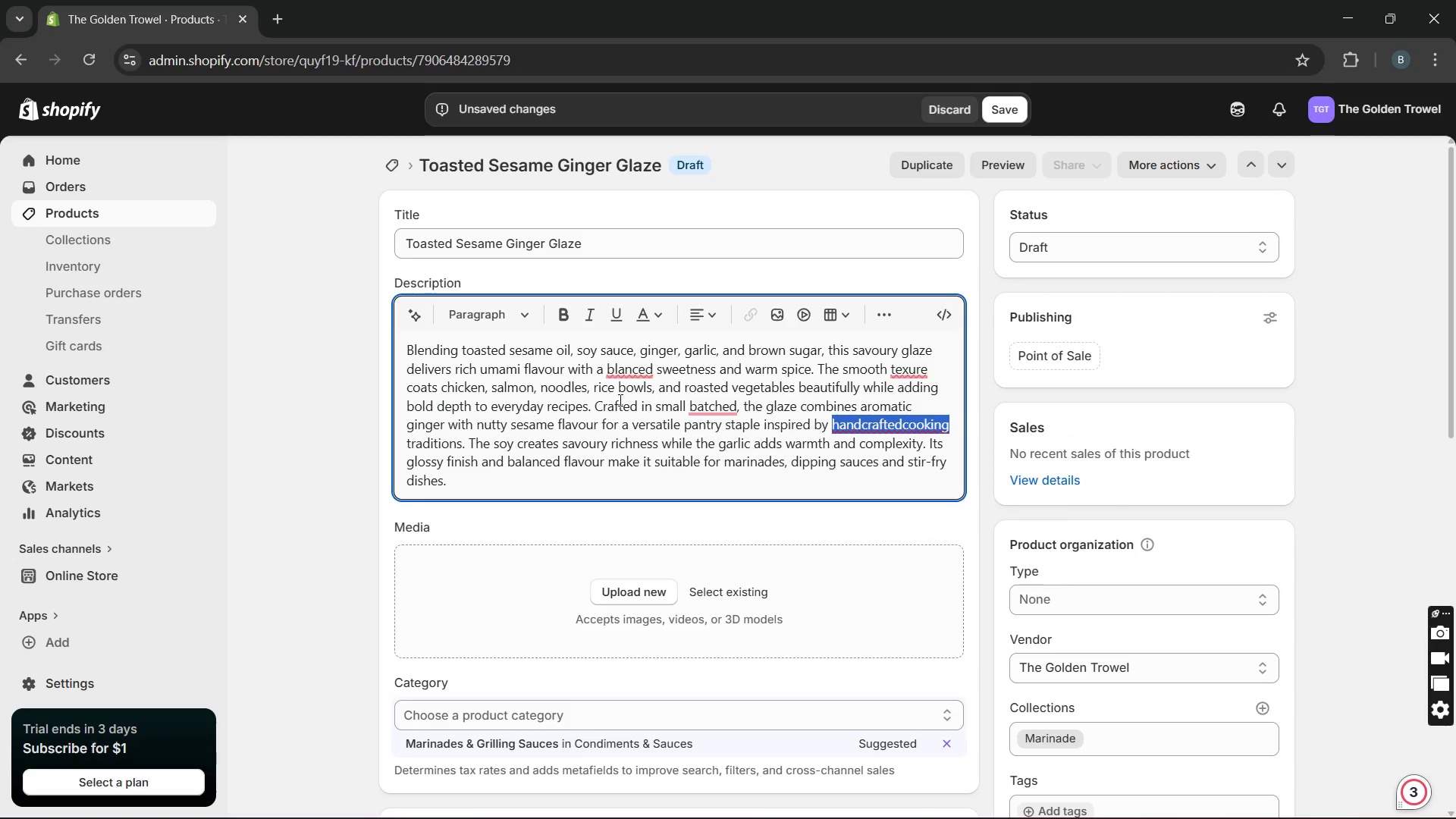 
key(Unknown)
 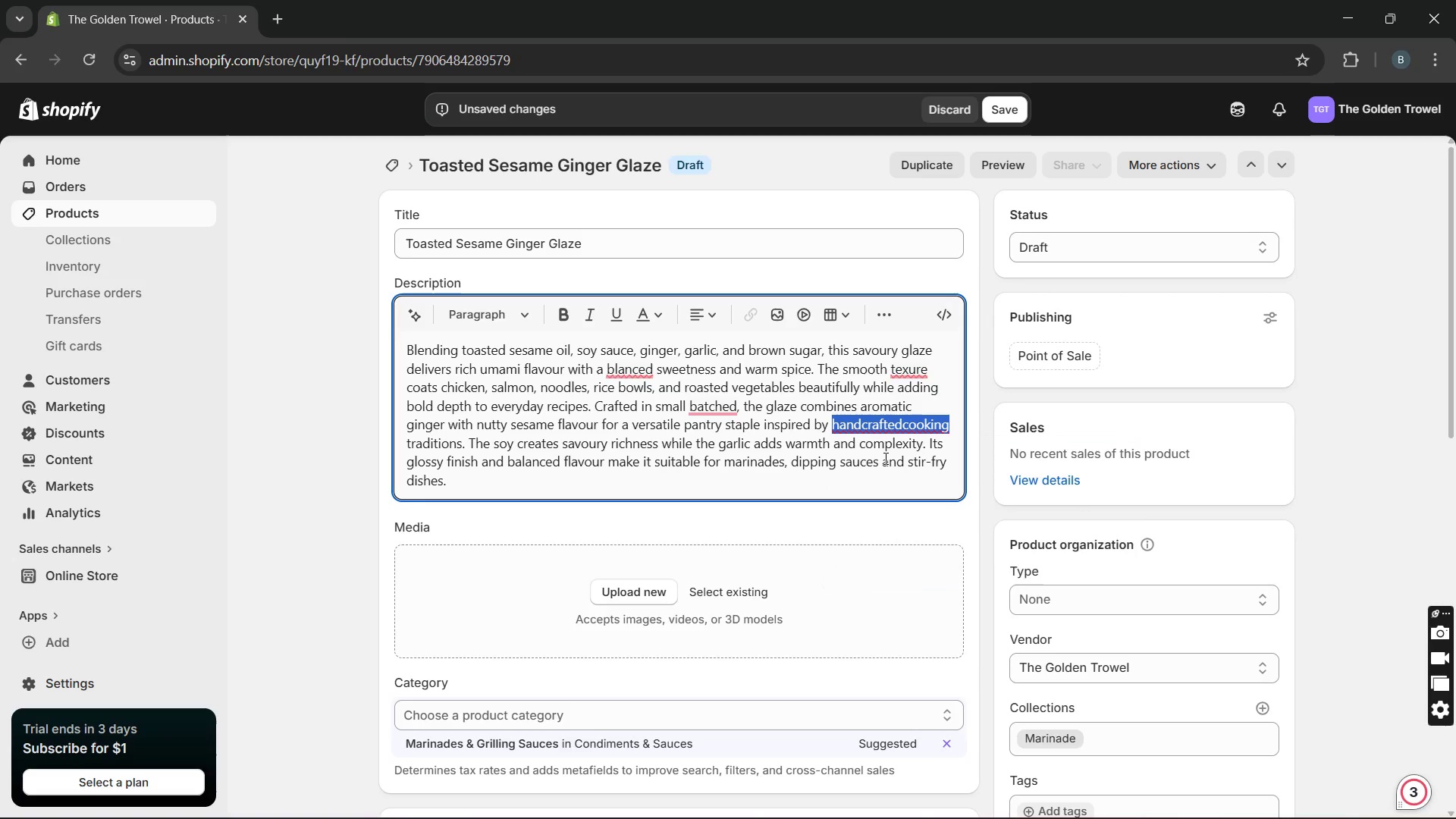 
key(Unknown)
 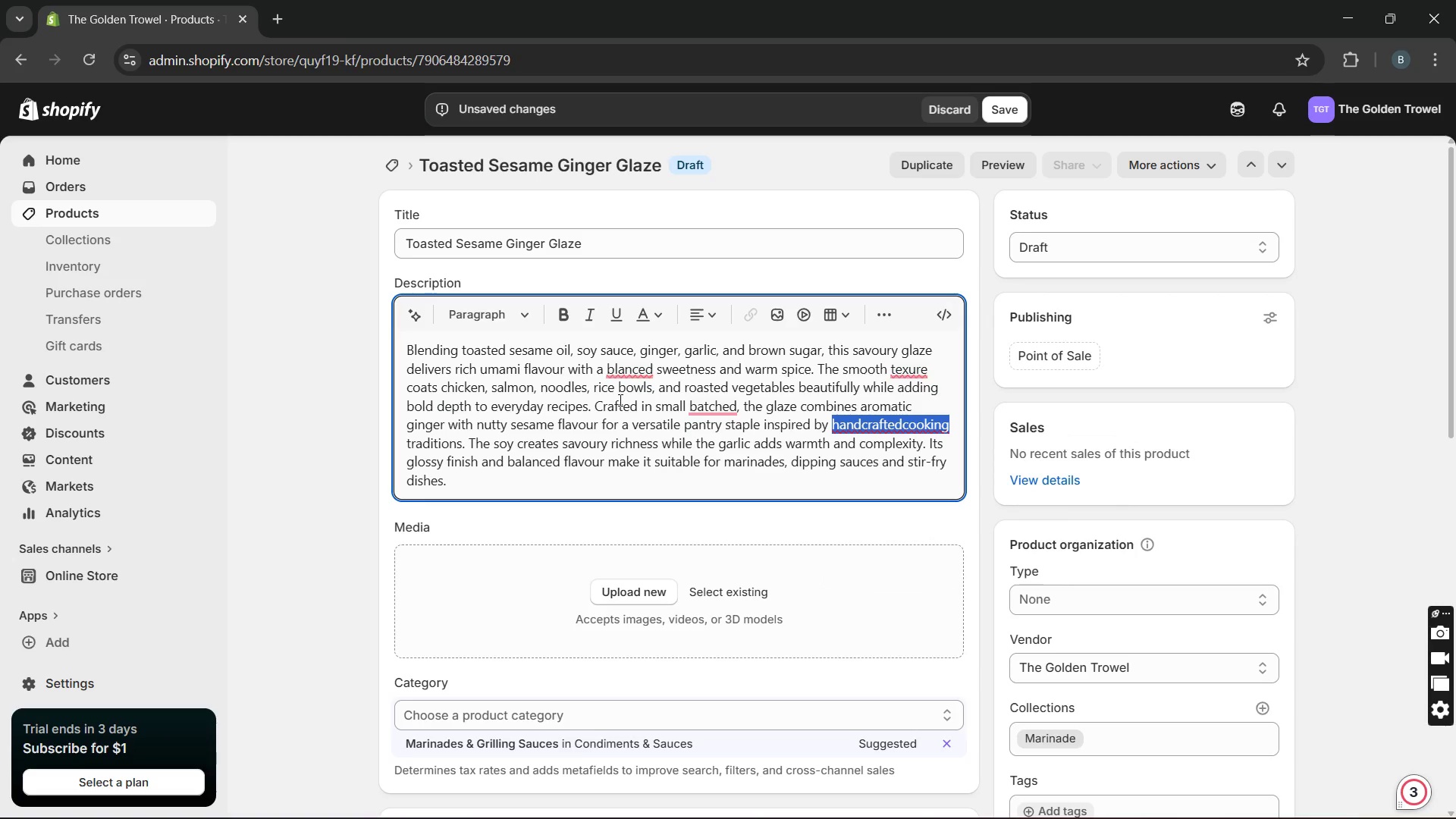 
key(Unknown)
 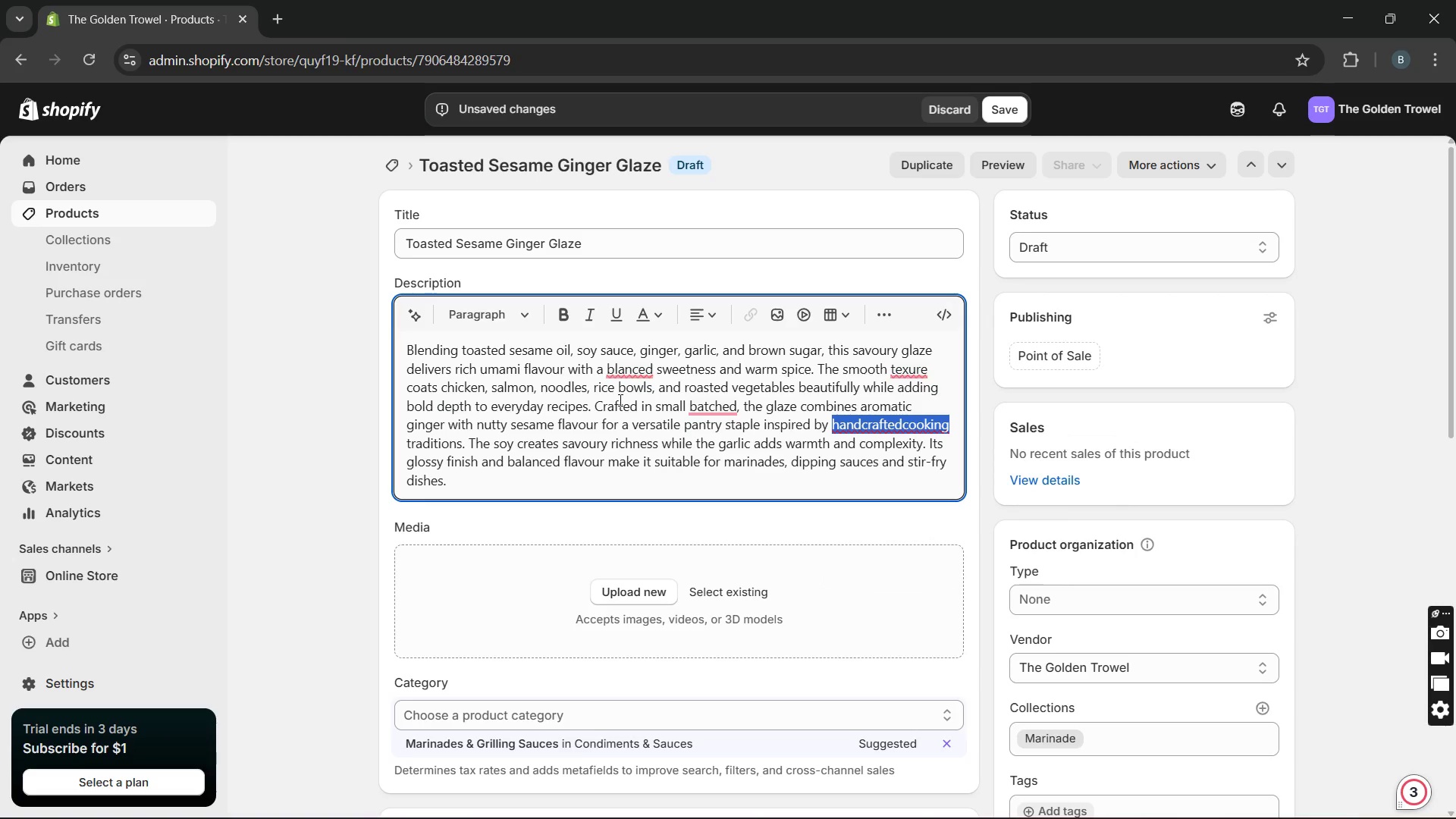 
key(Unknown)
 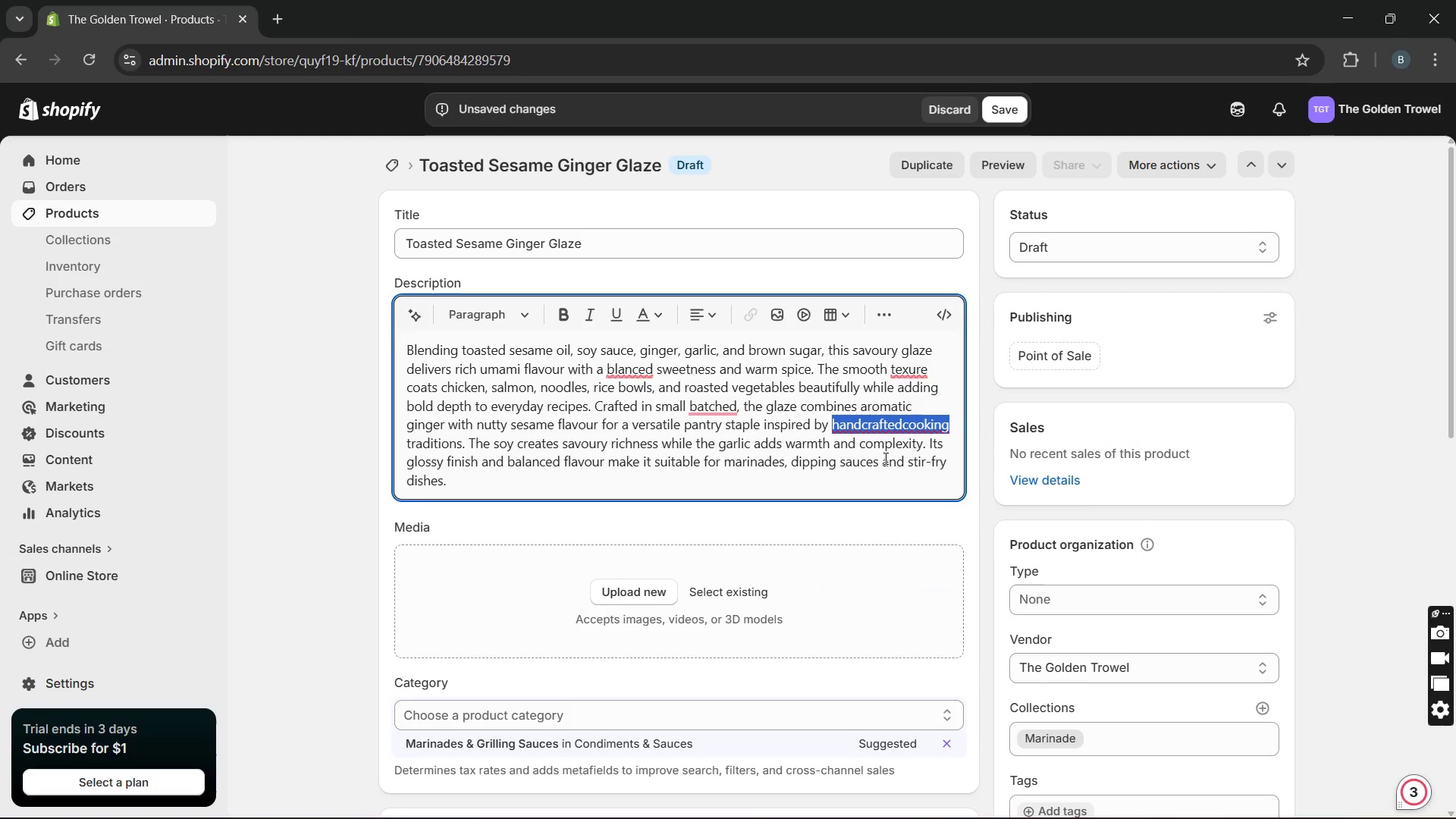 
key(Unknown)
 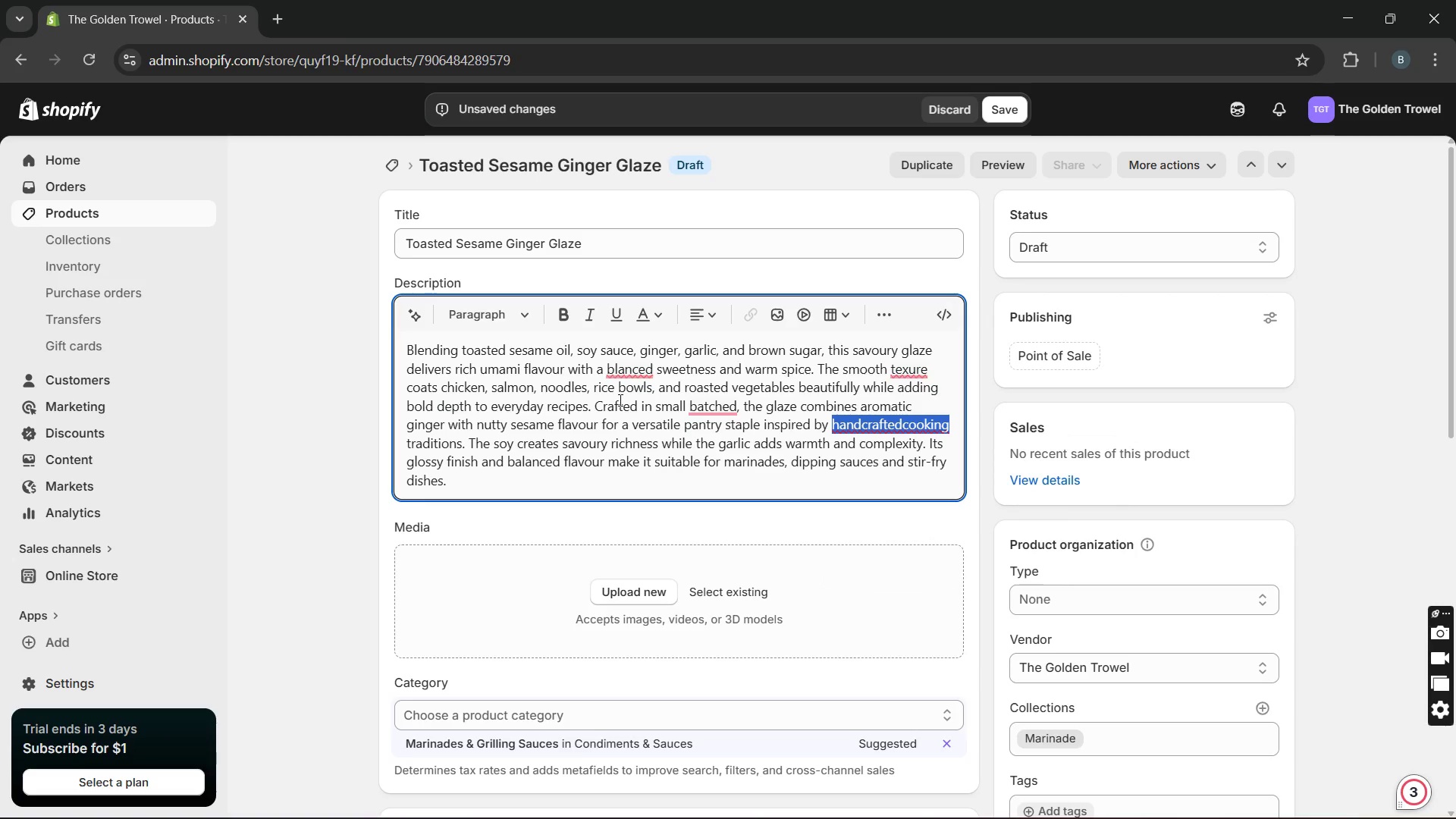 
key(Unknown)
 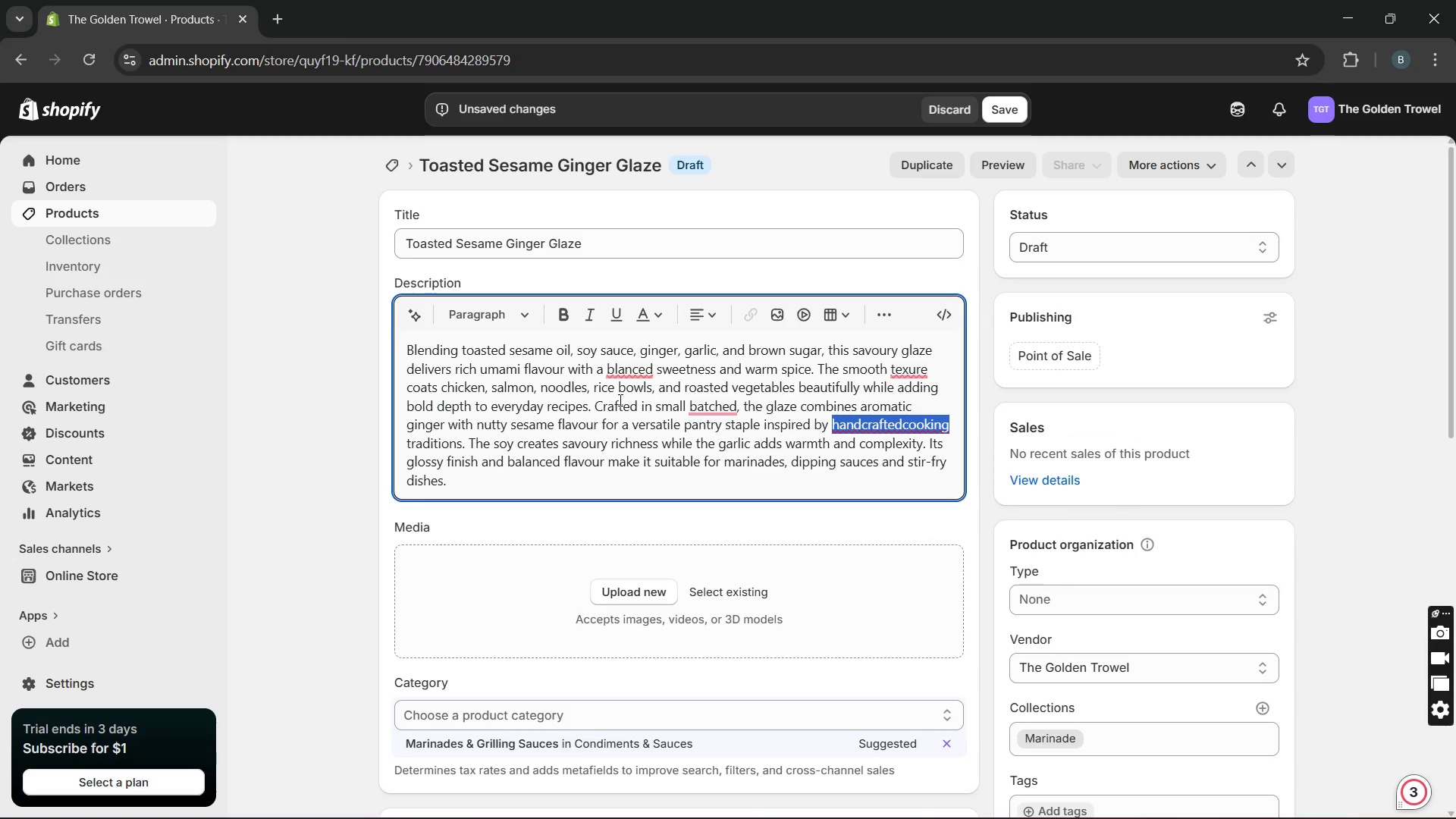 
key(Unknown)
 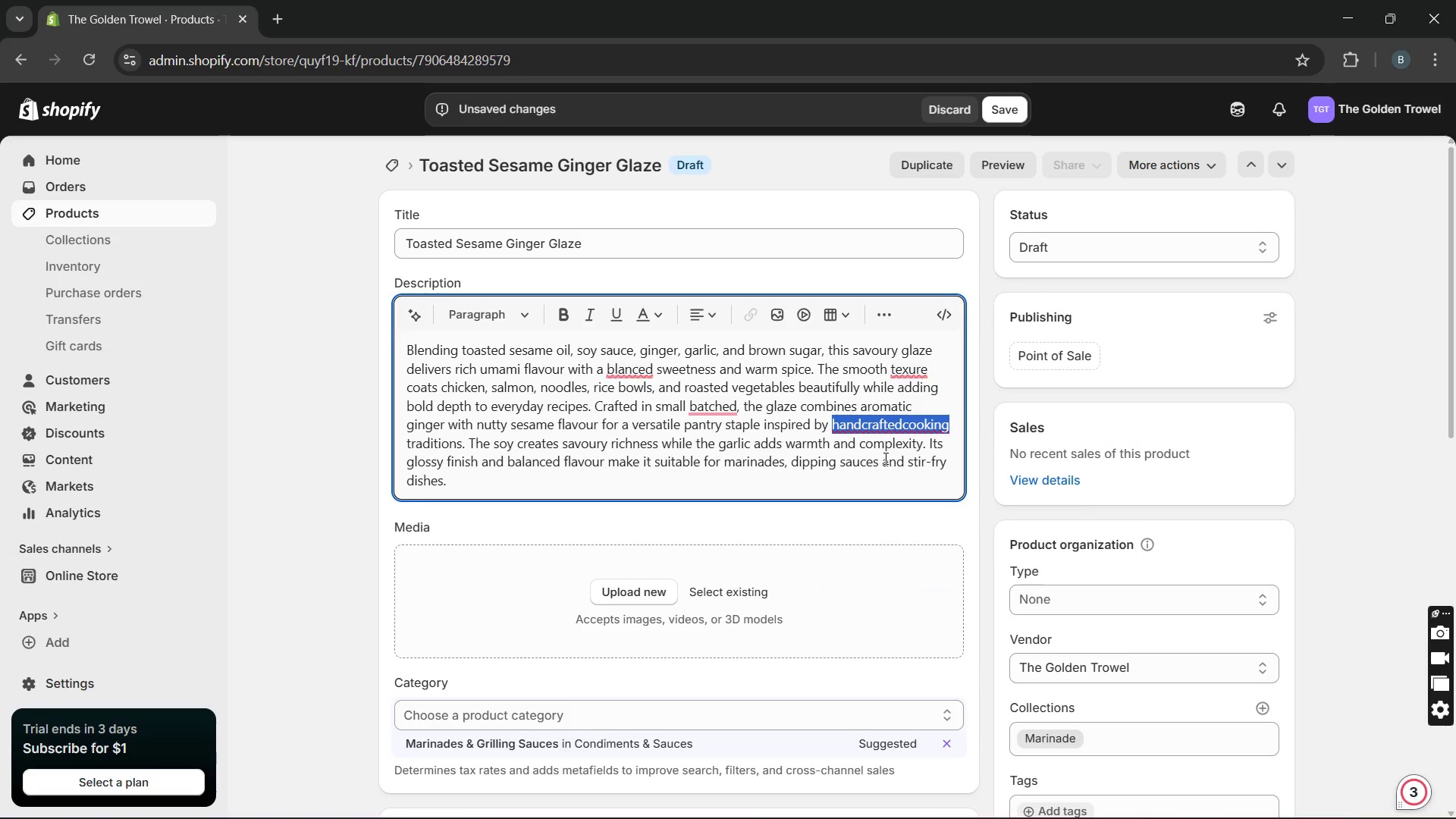 
key(Unknown)
 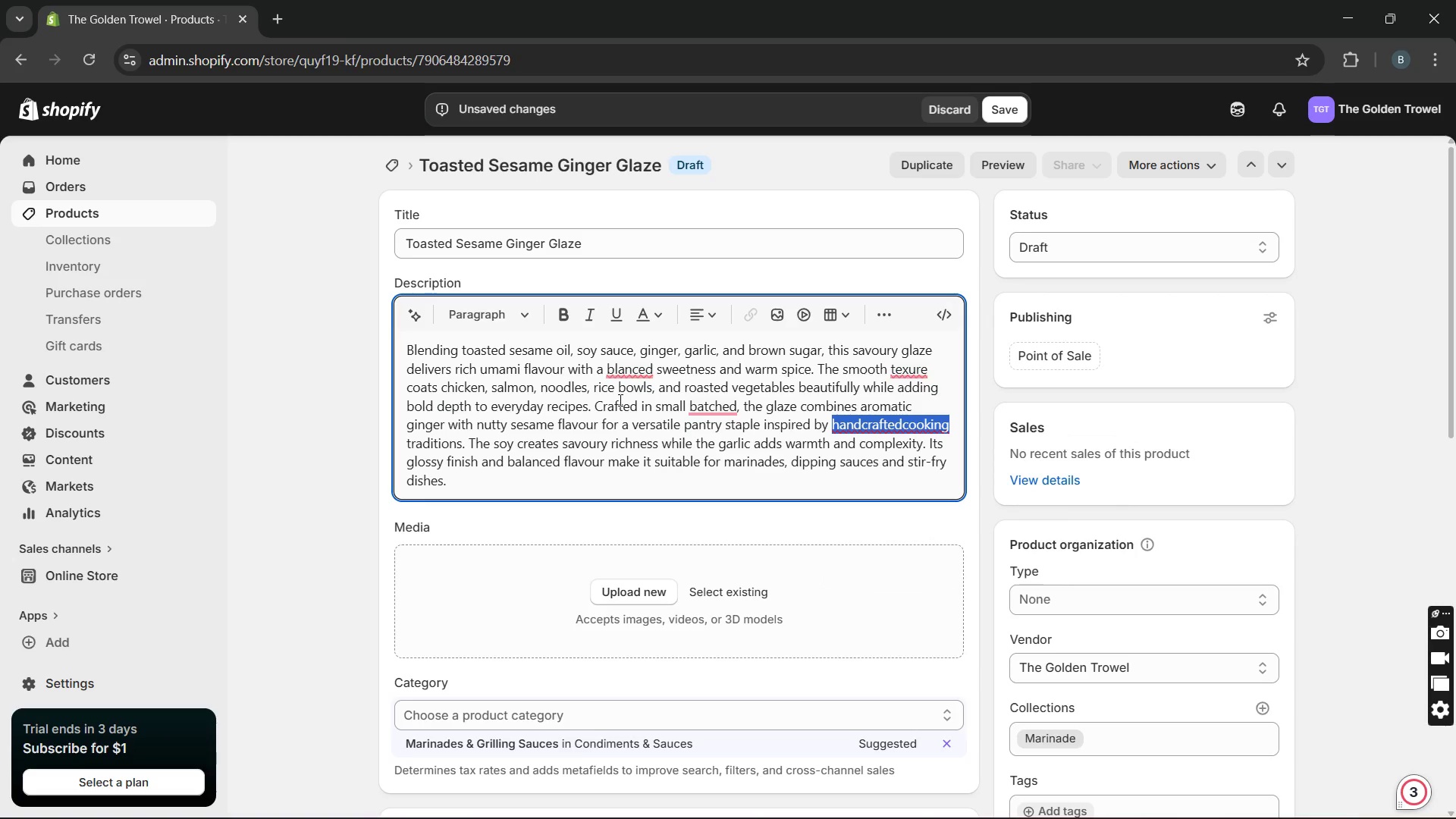 
key(Unknown)
 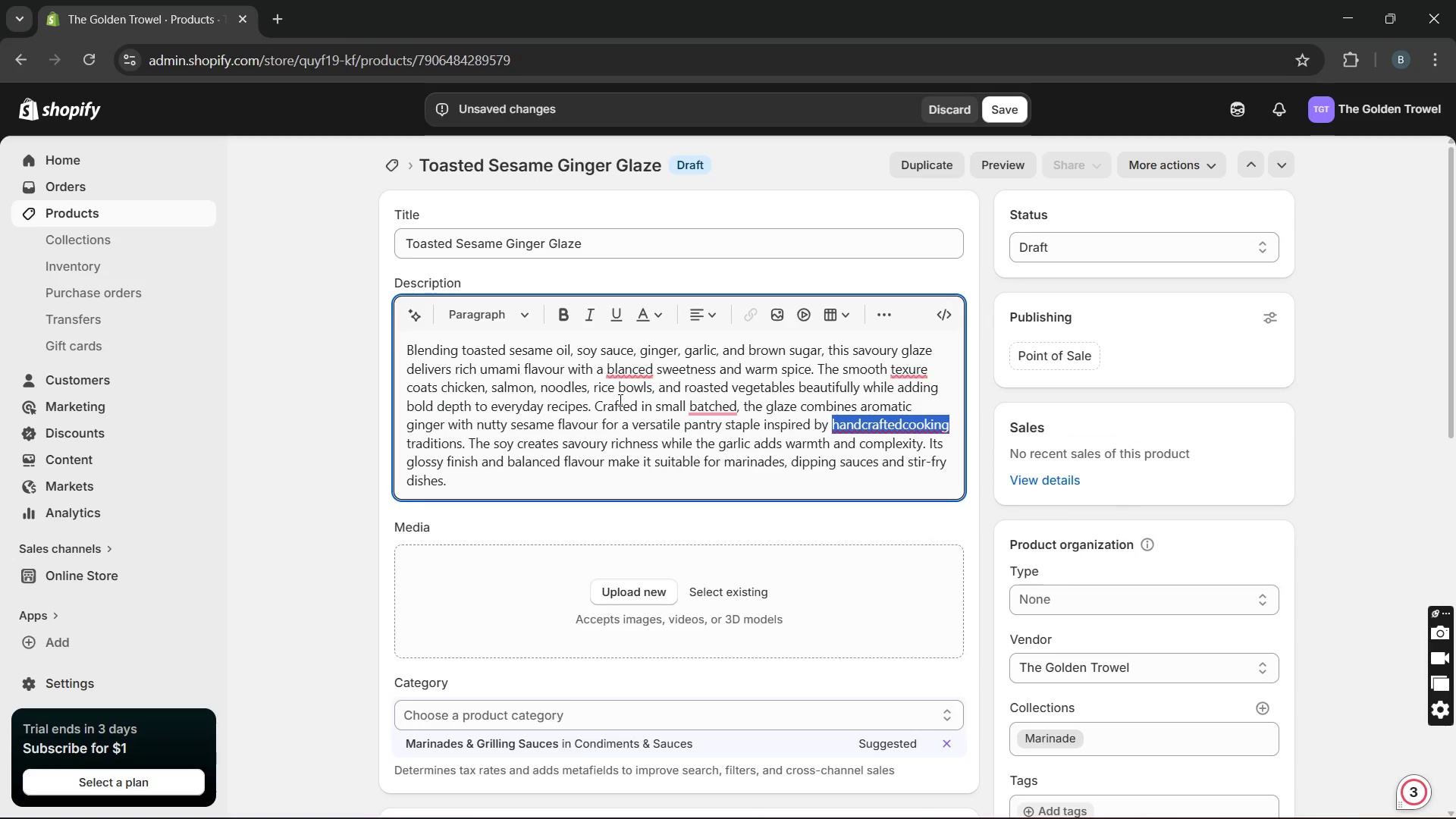 
key(Unknown)
 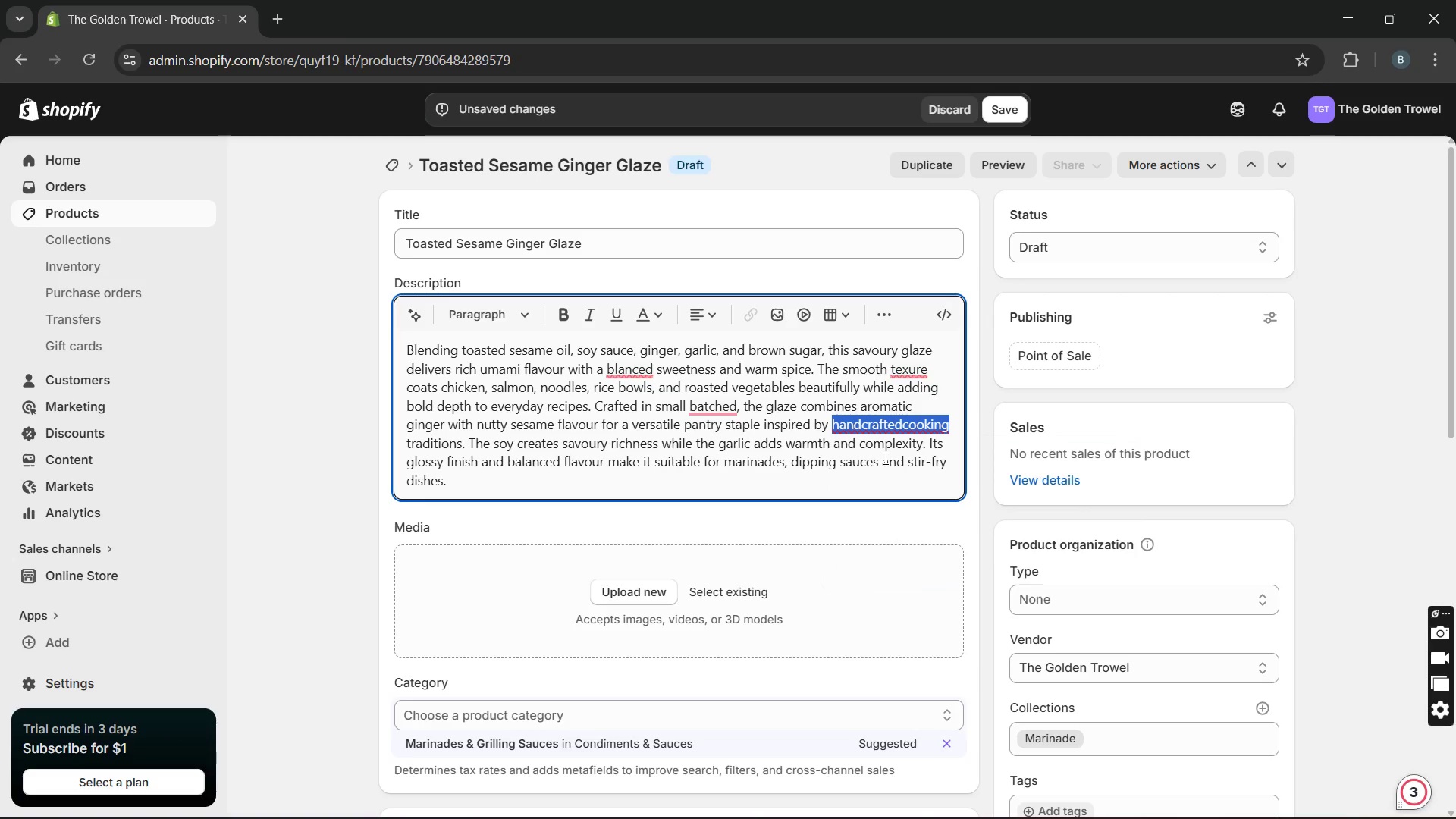 
key(Unknown)
 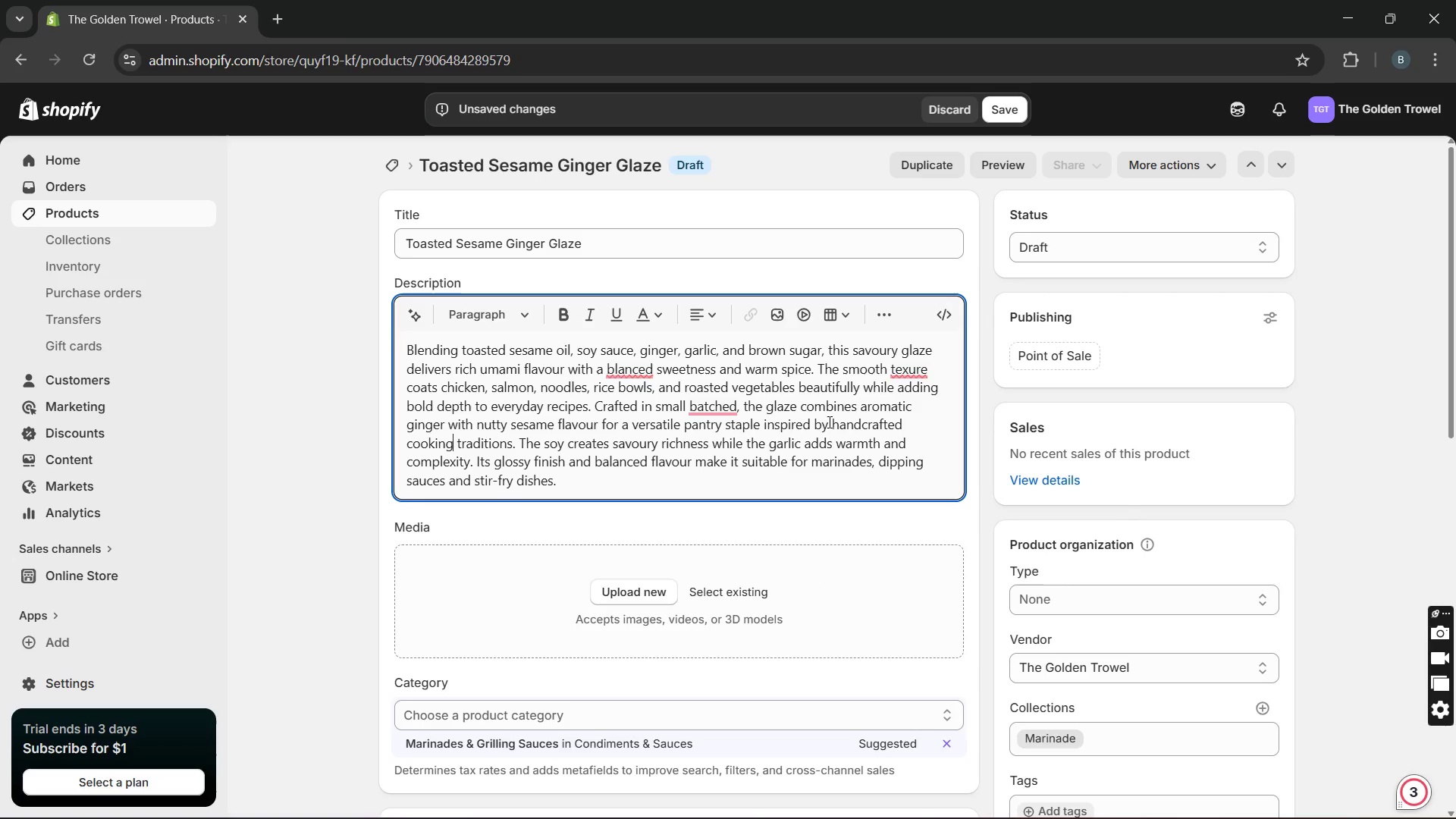 
mouse_move([632, 369])
 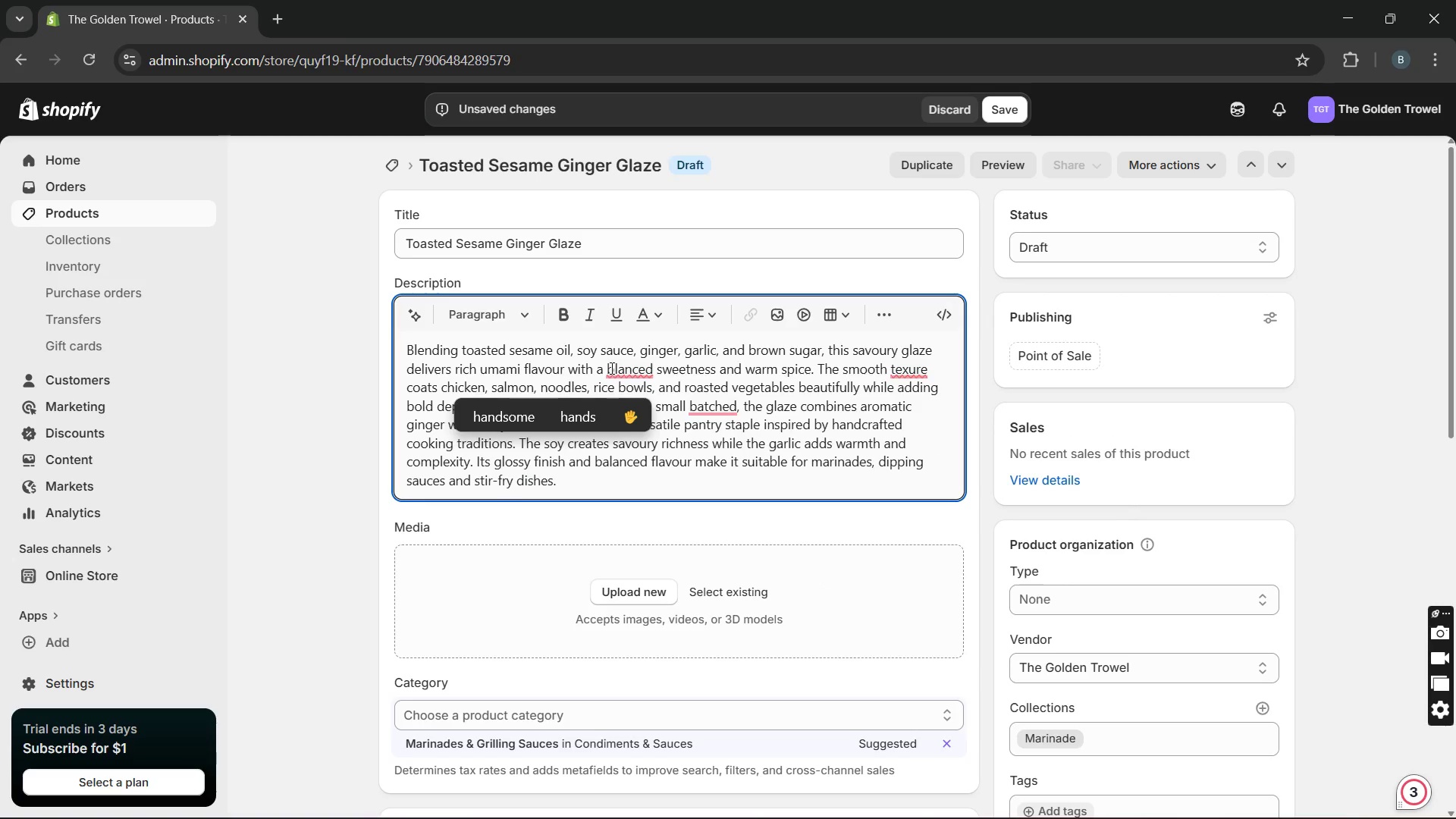 
left_click([611, 369])
 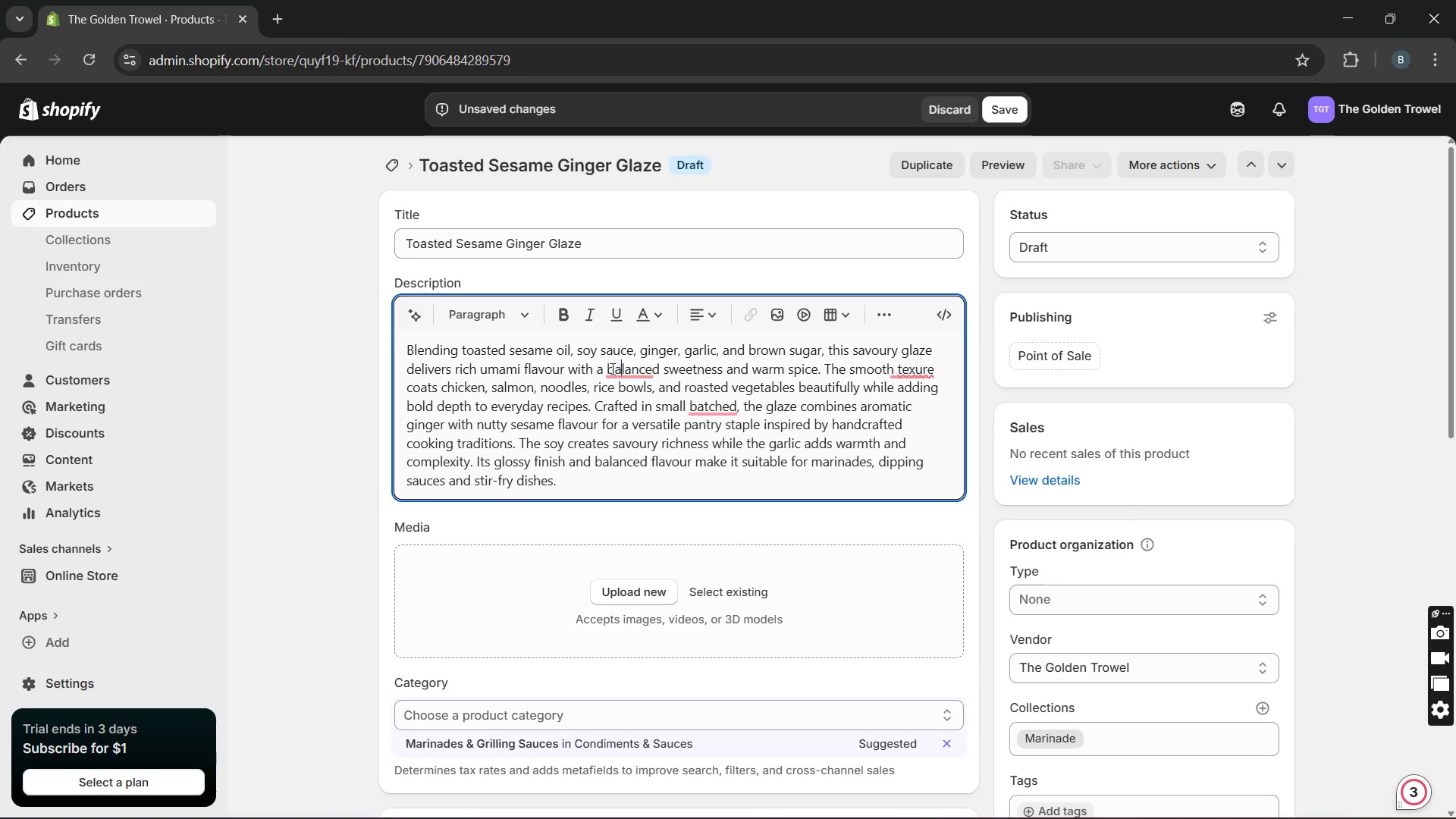 
key(A)
 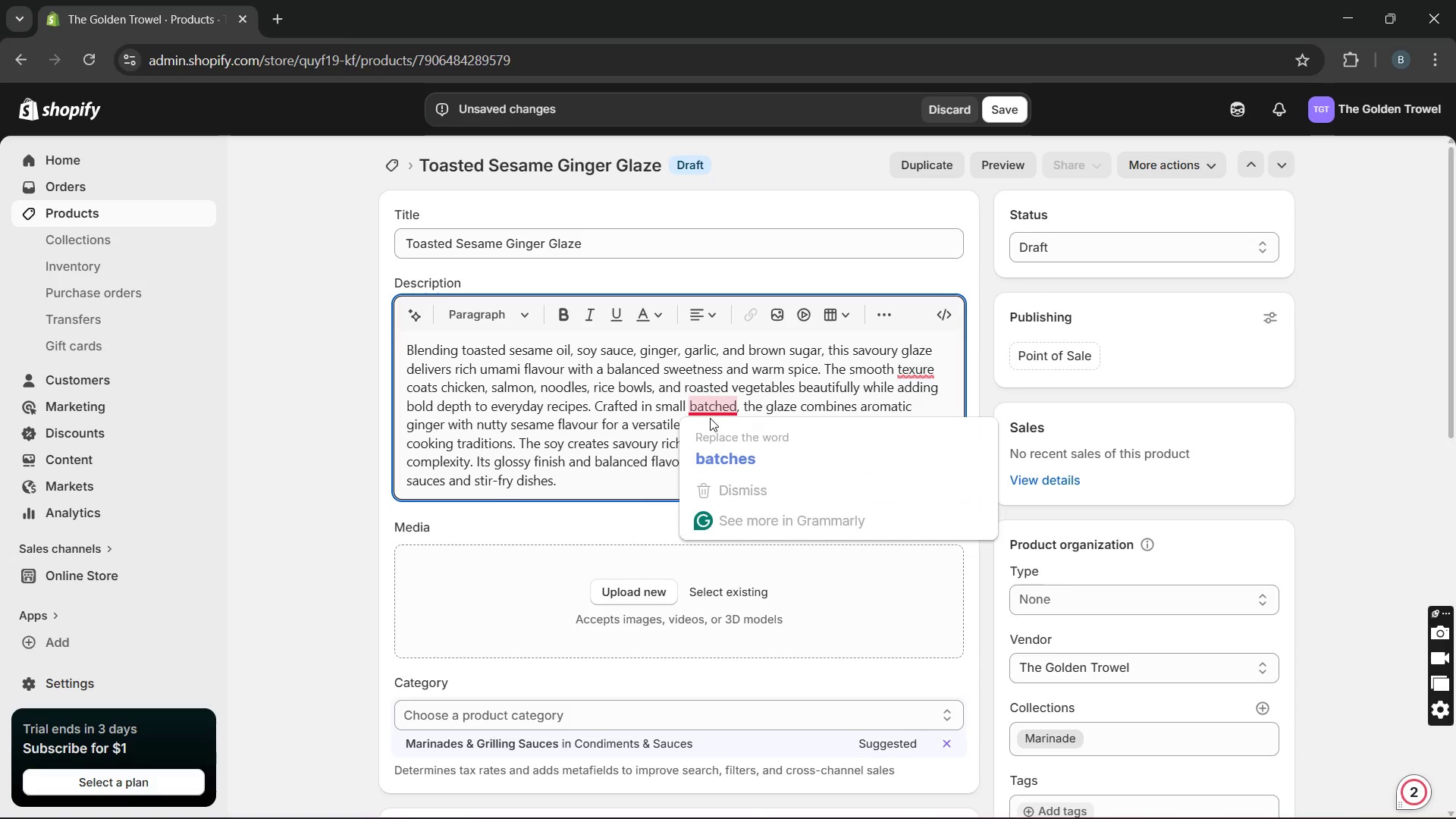 
left_click([714, 436])
 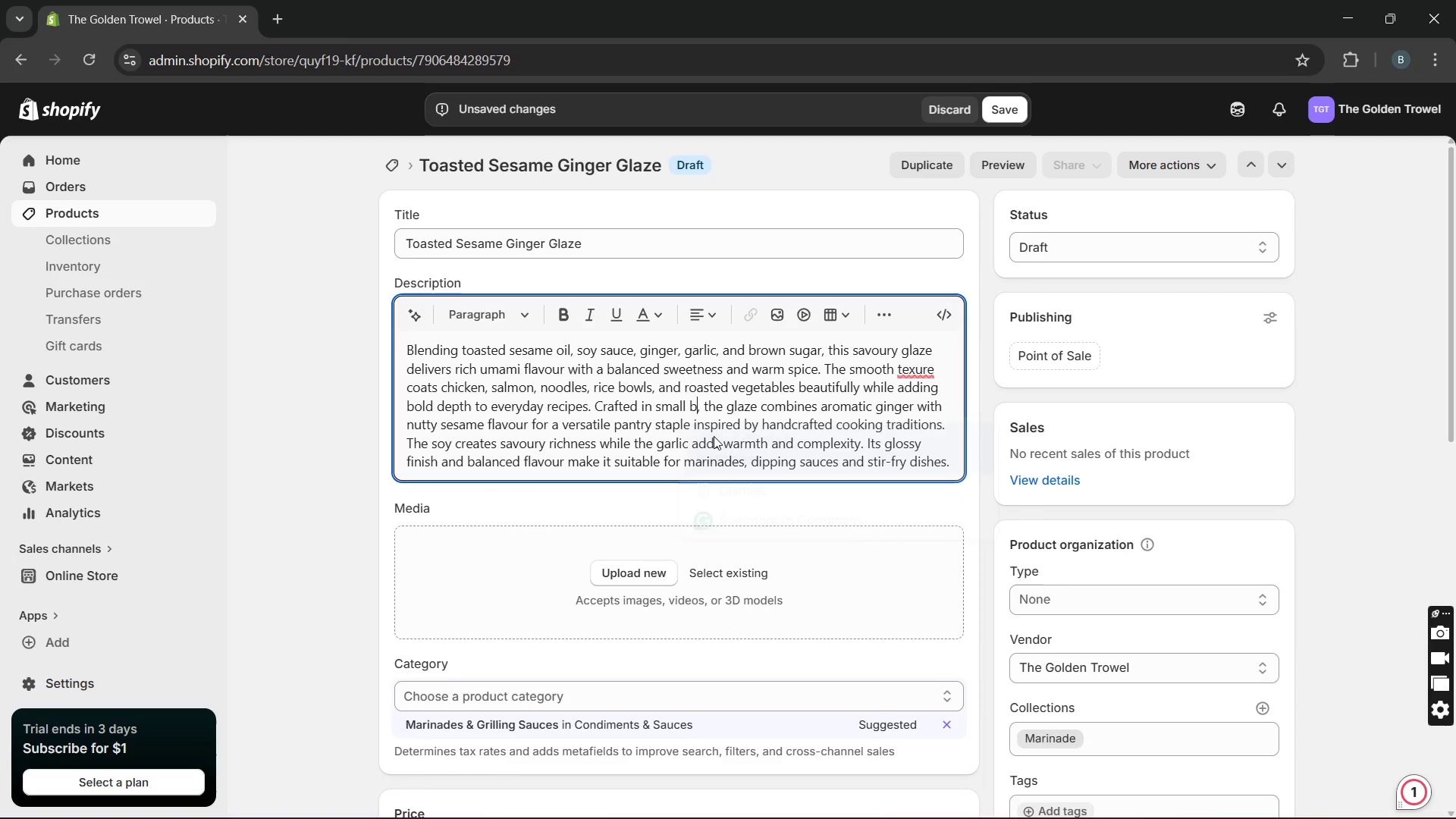 
key(Unknown)
 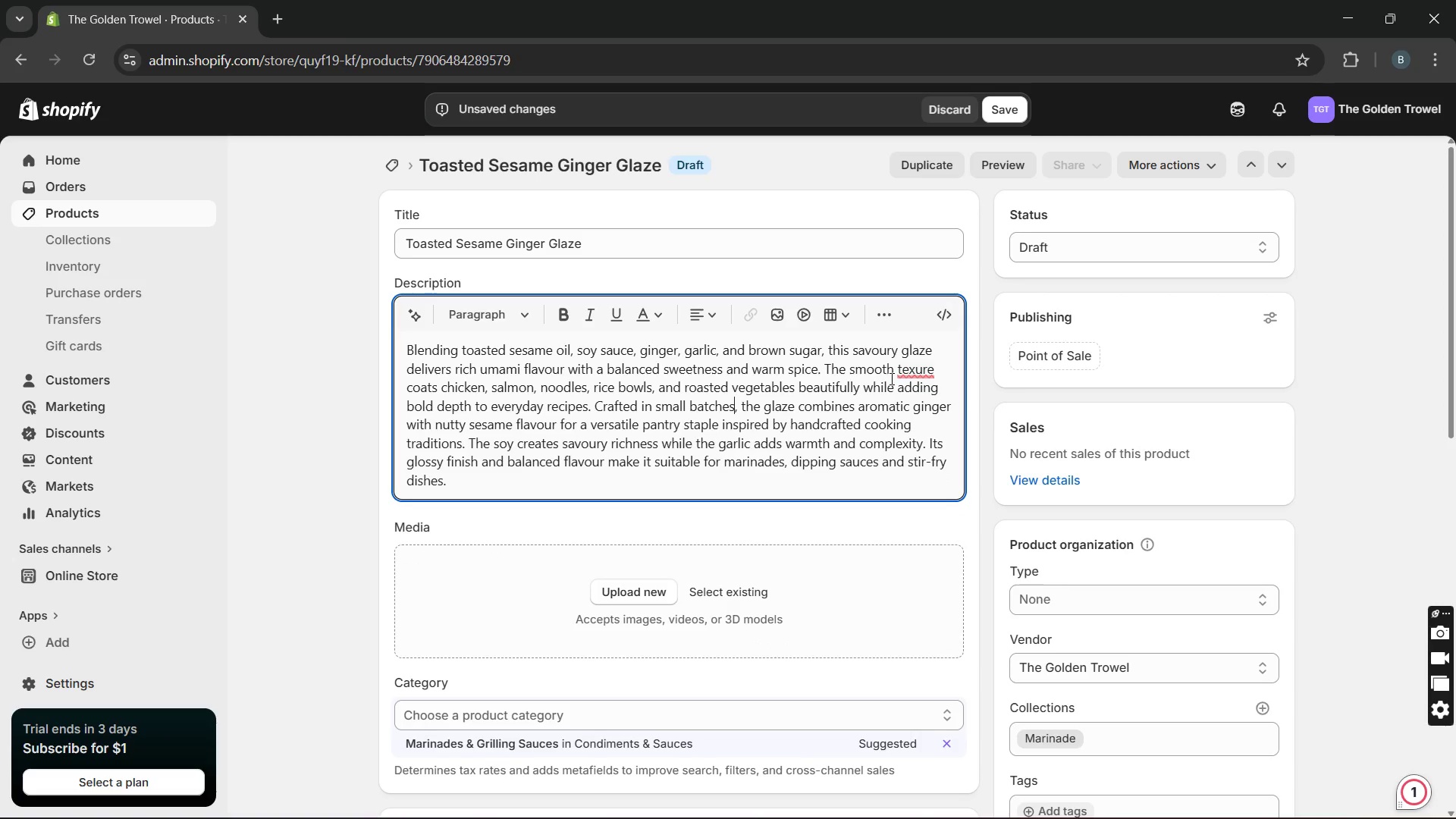 
key(Unknown)
 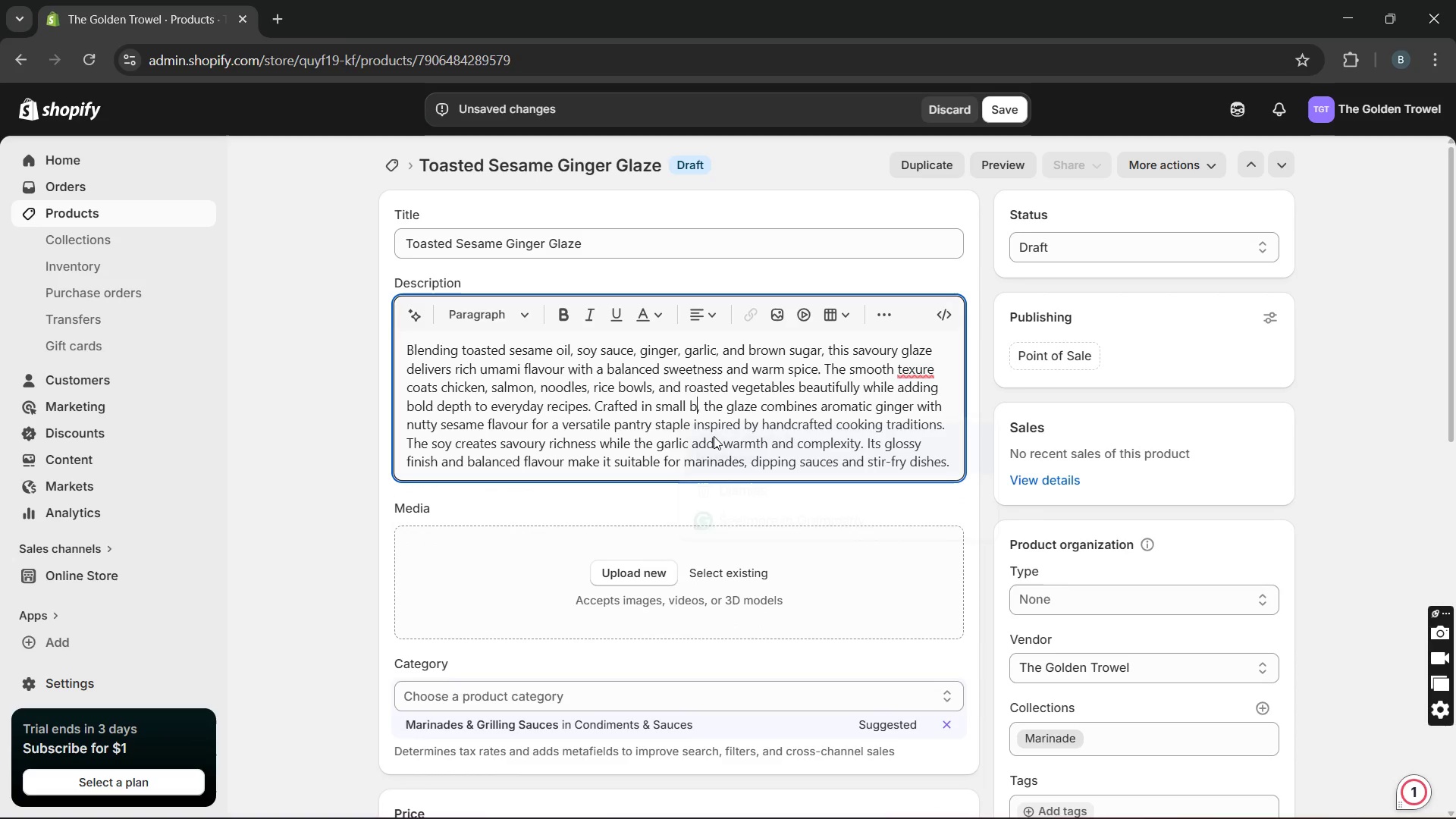 
key(Unknown)
 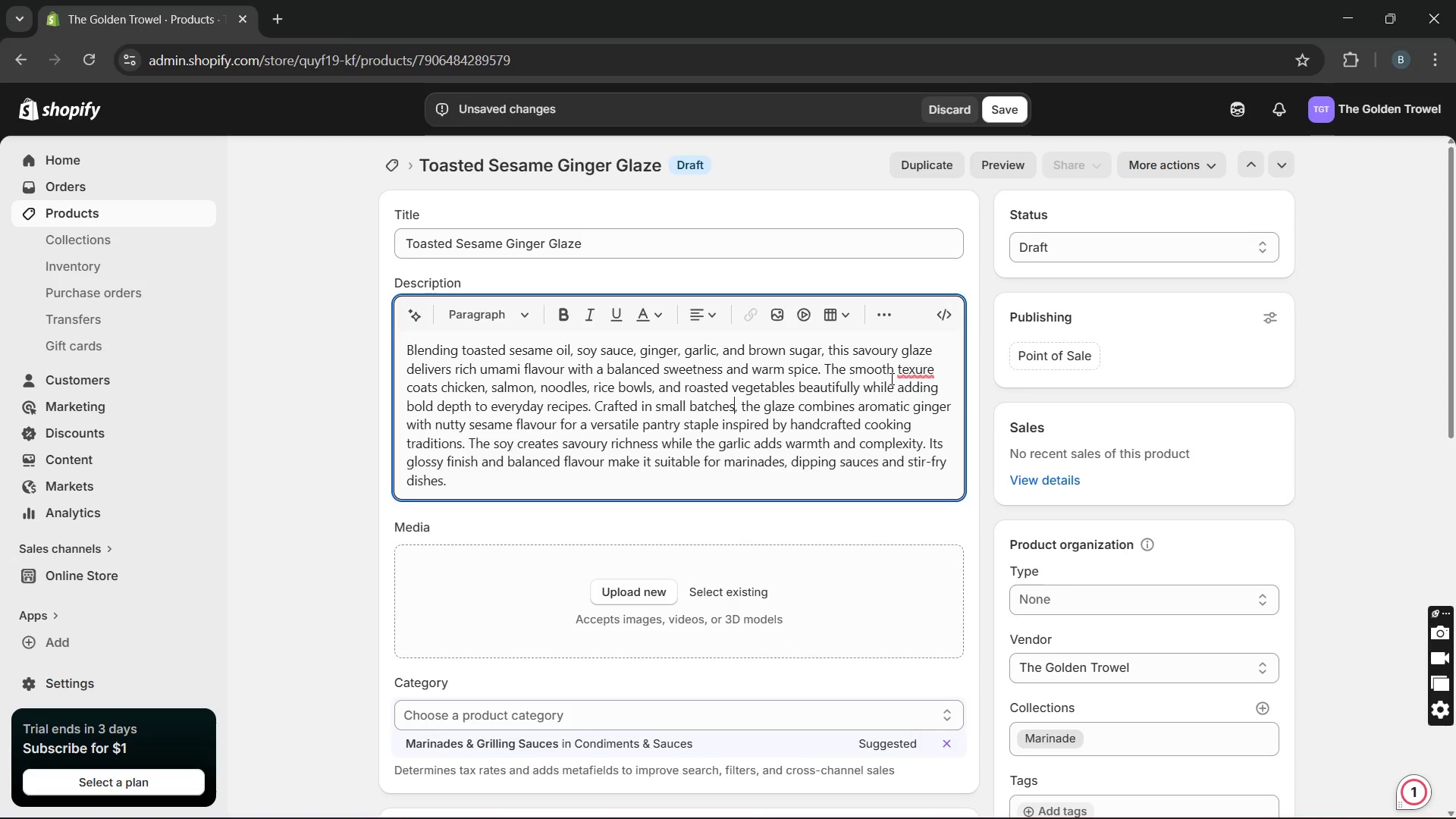 
key(Unknown)
 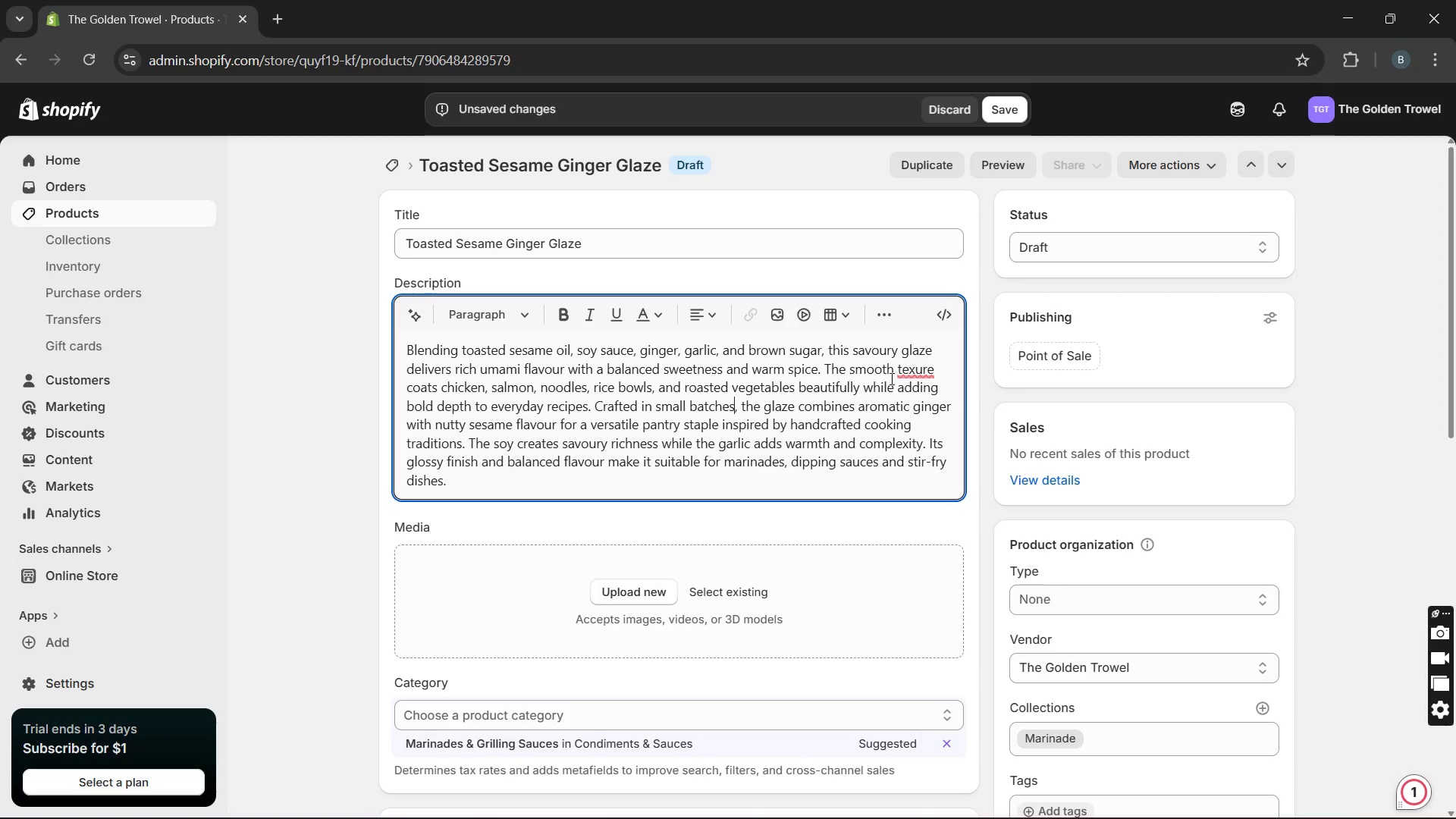 
key(Unknown)
 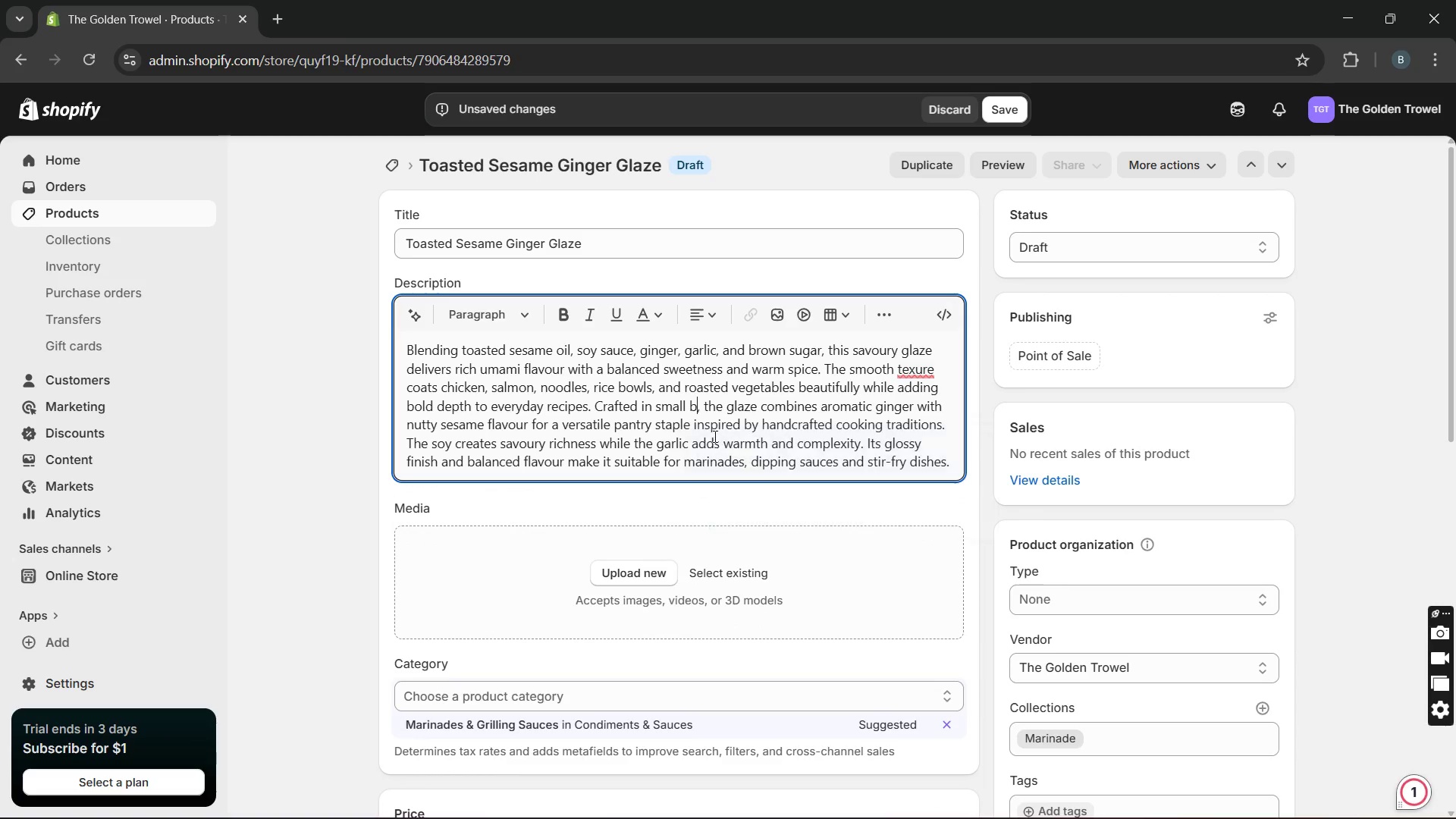 
key(Unknown)
 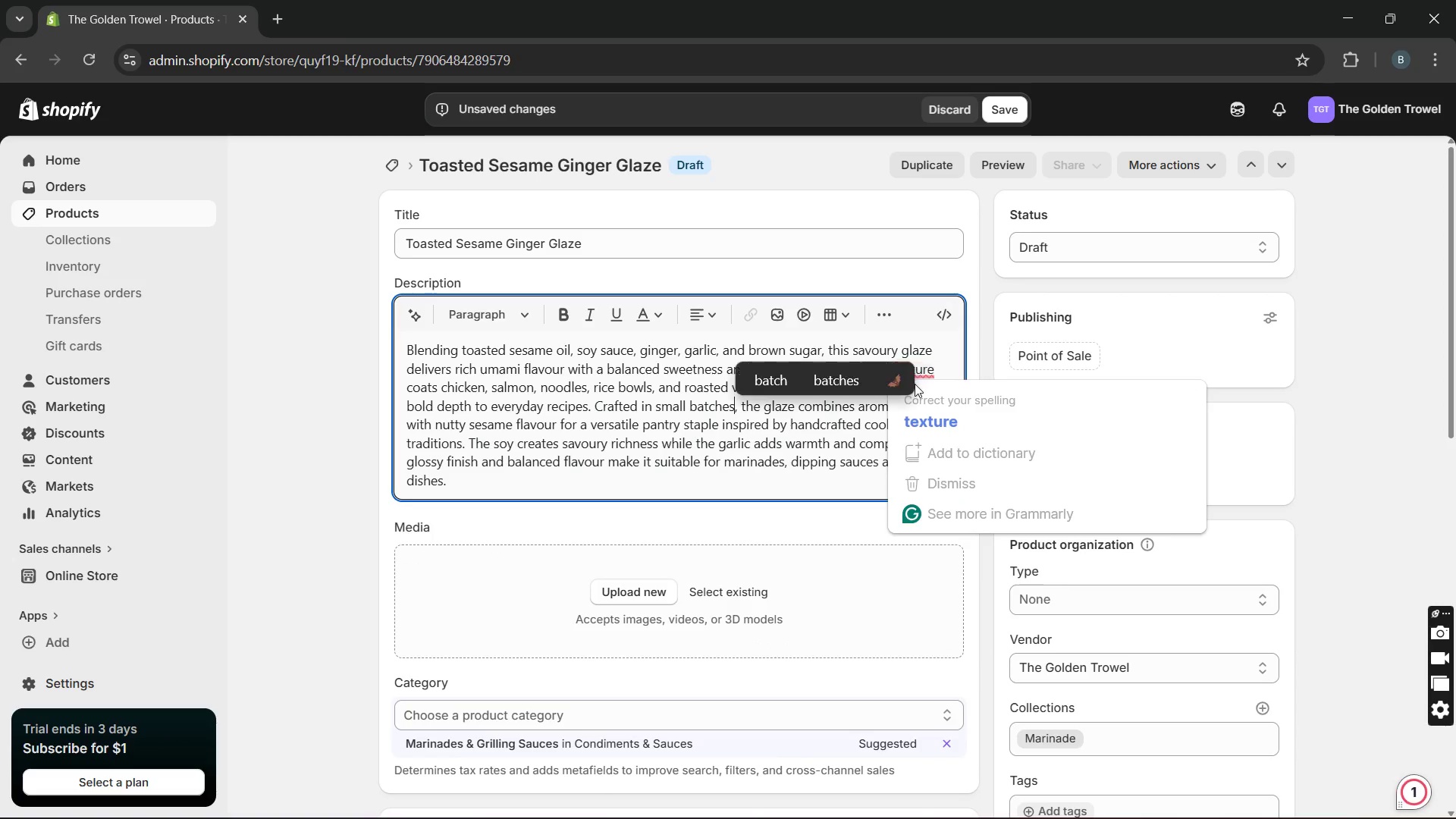 
key(Unknown)
 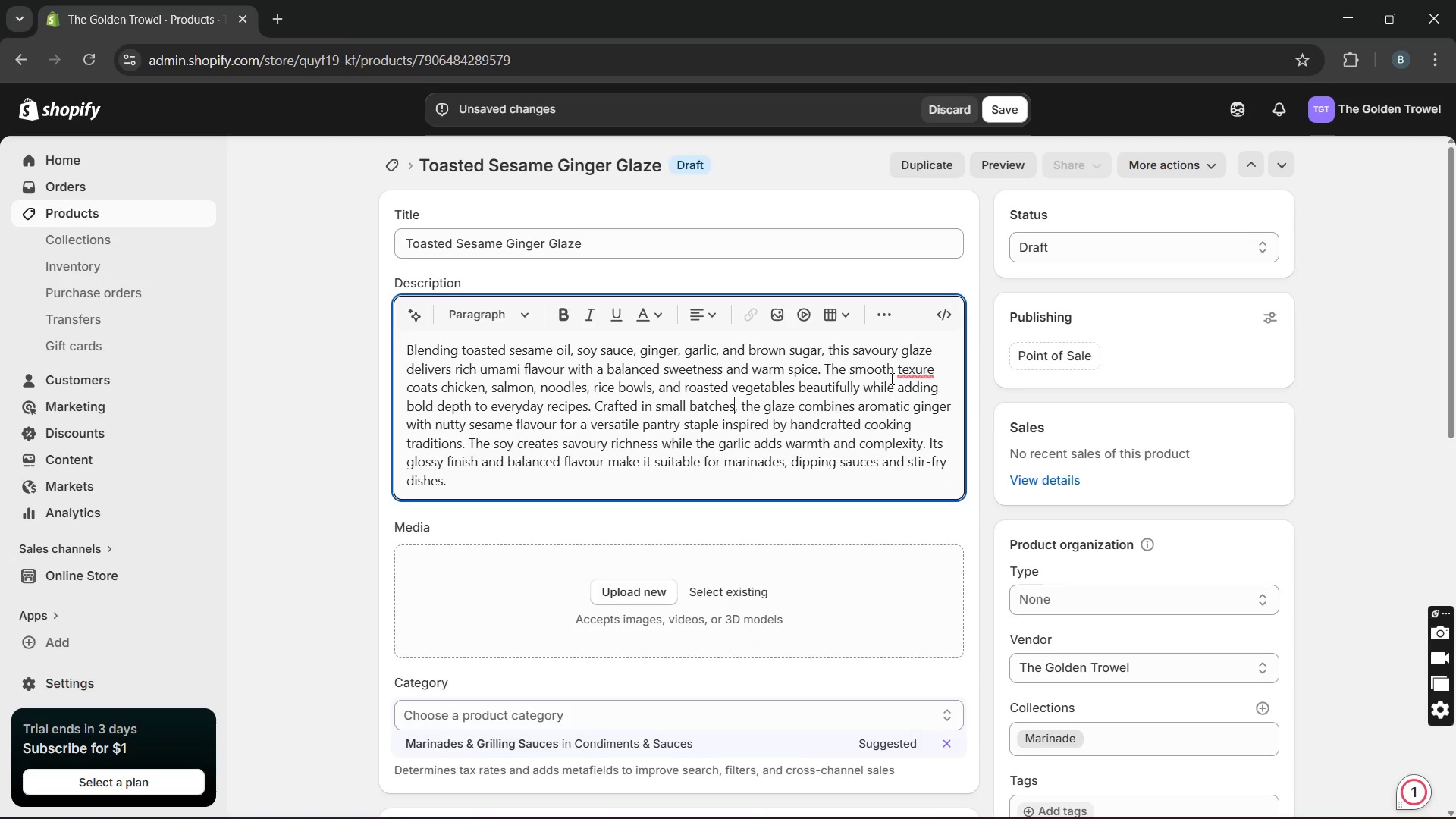 
left_click([915, 394])
 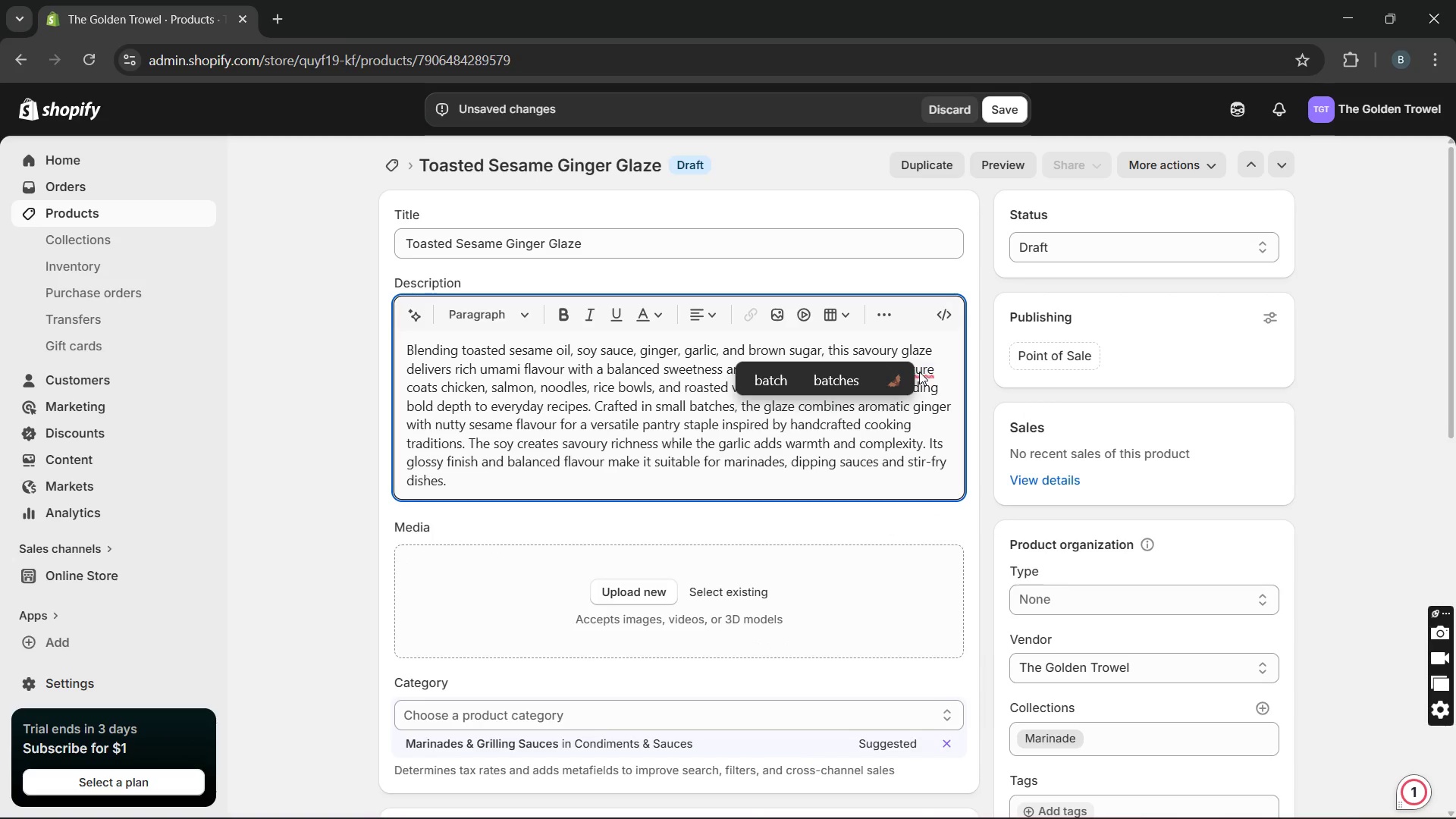 
left_click([919, 372])
 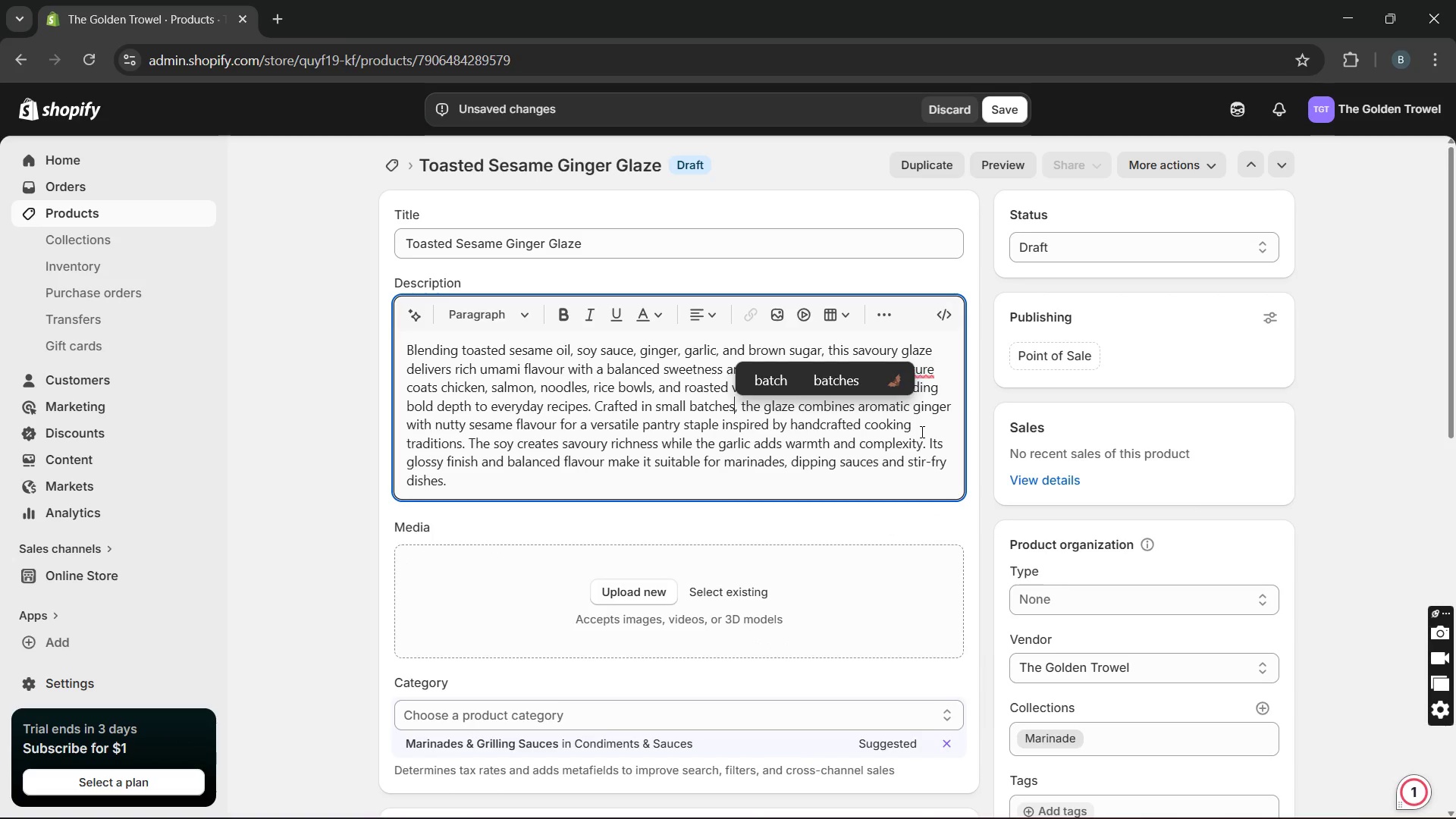 
left_click([921, 431])
 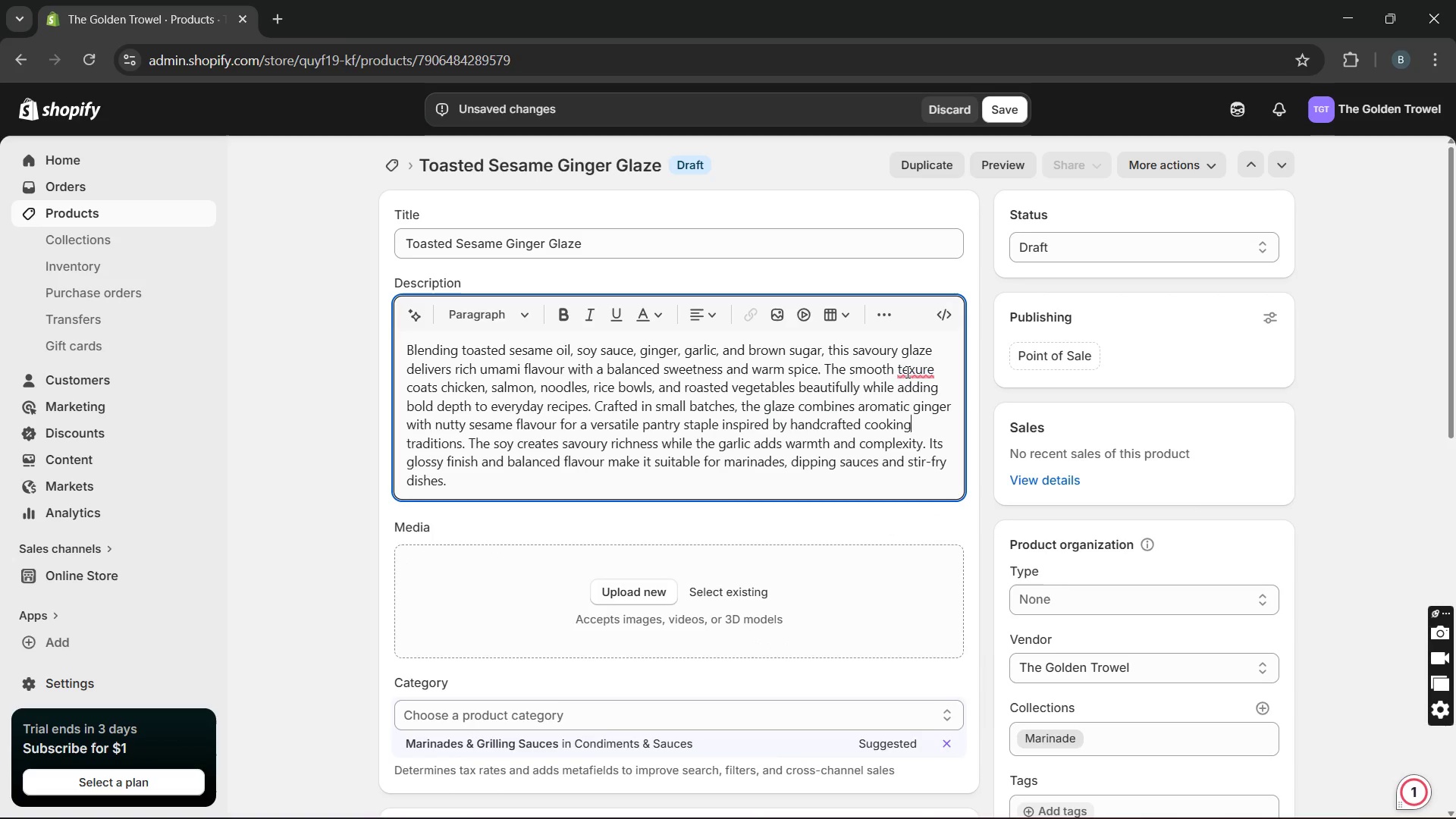 
mouse_move([915, 385])
 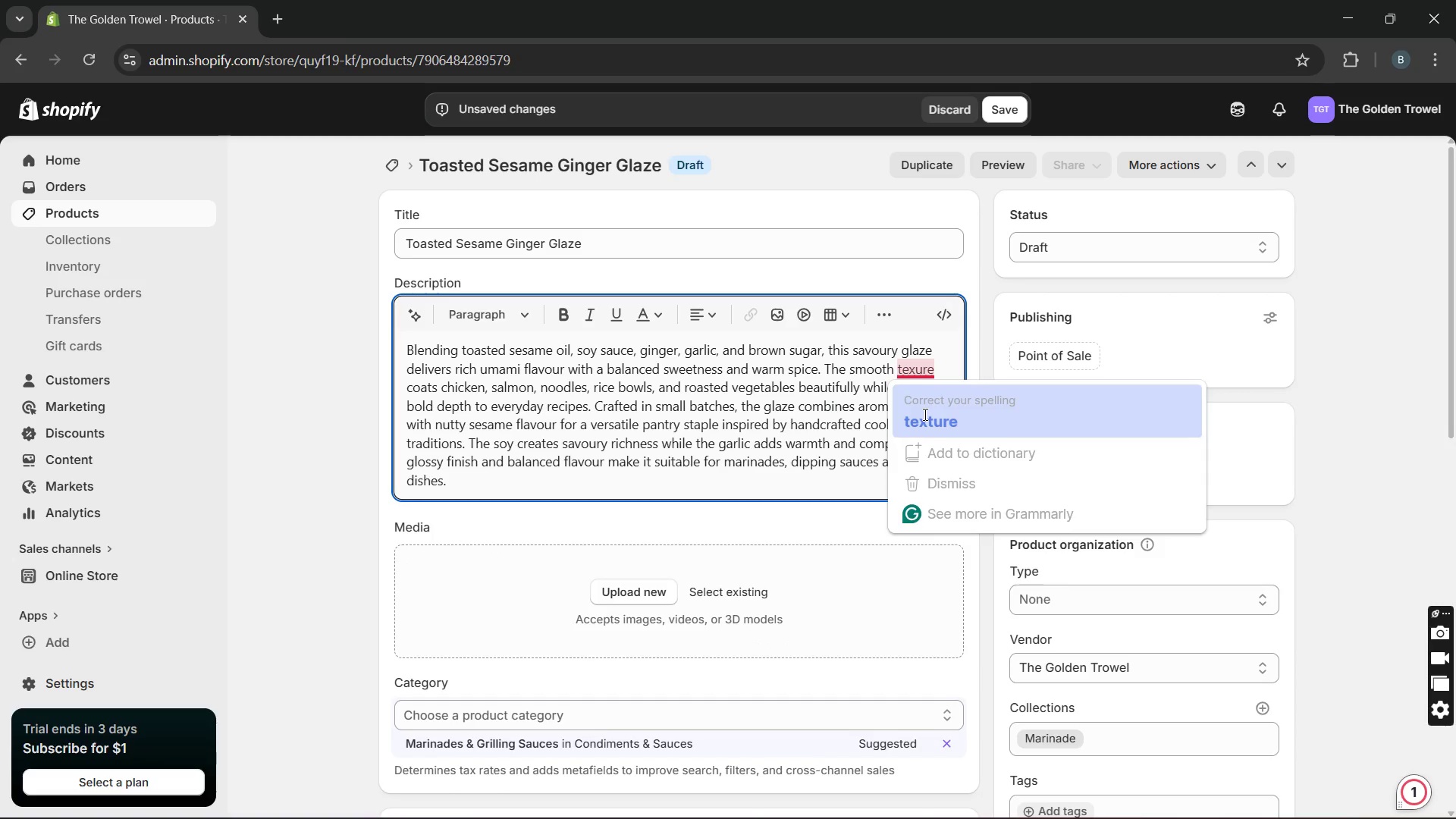 
left_click([924, 414])
 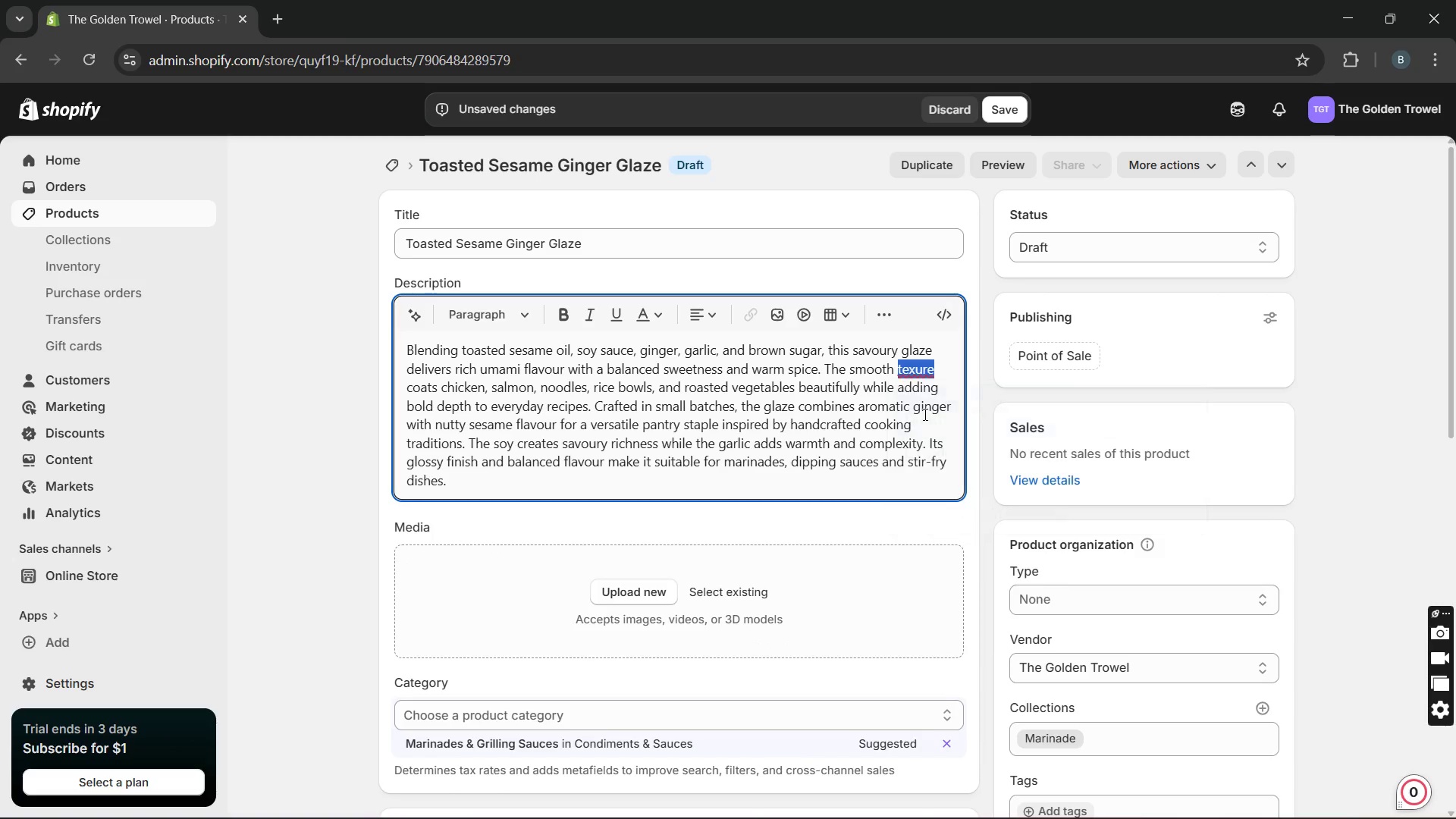 
key(Unknown)
 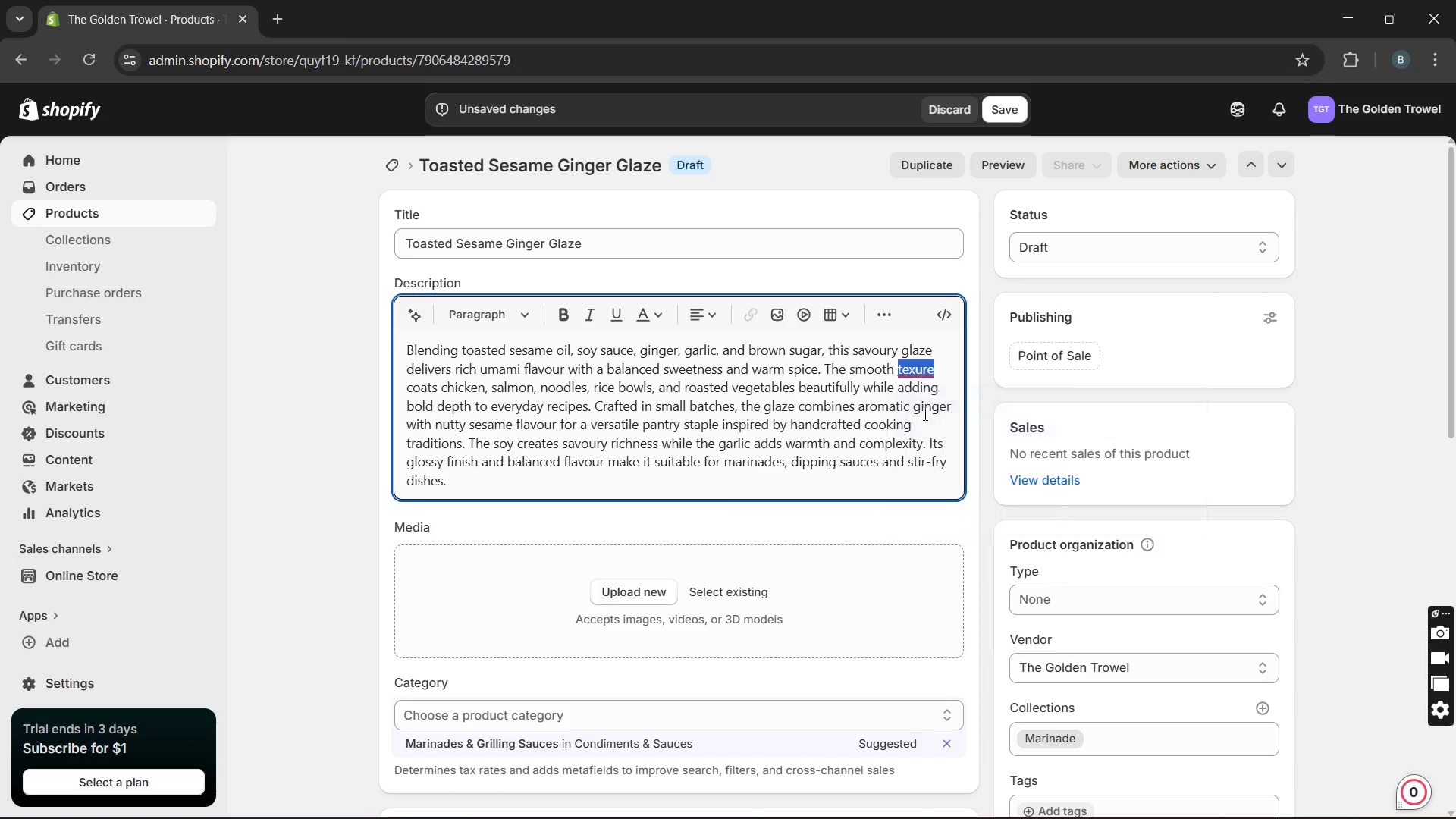 
key(Unknown)
 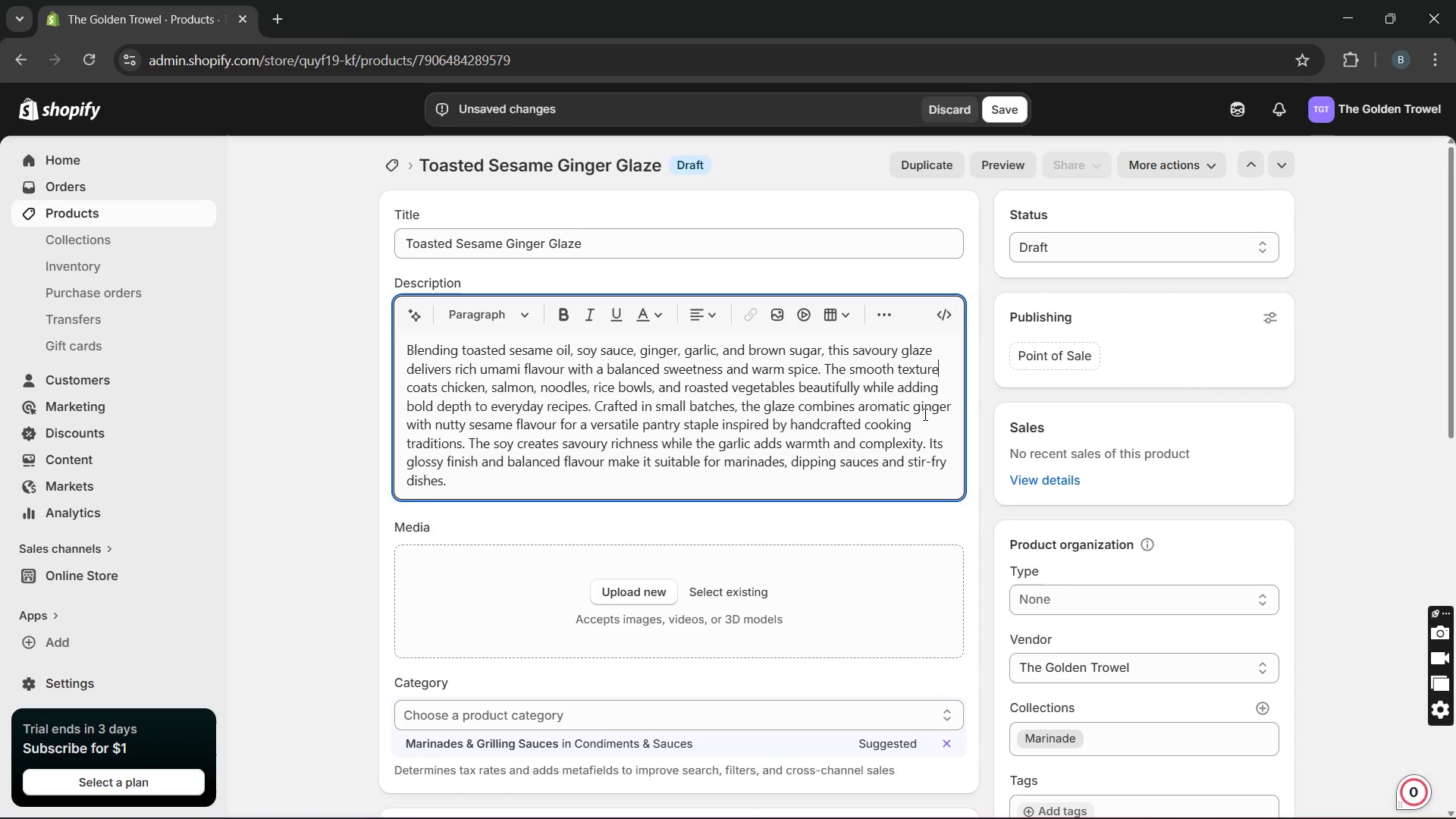 
key(Unknown)
 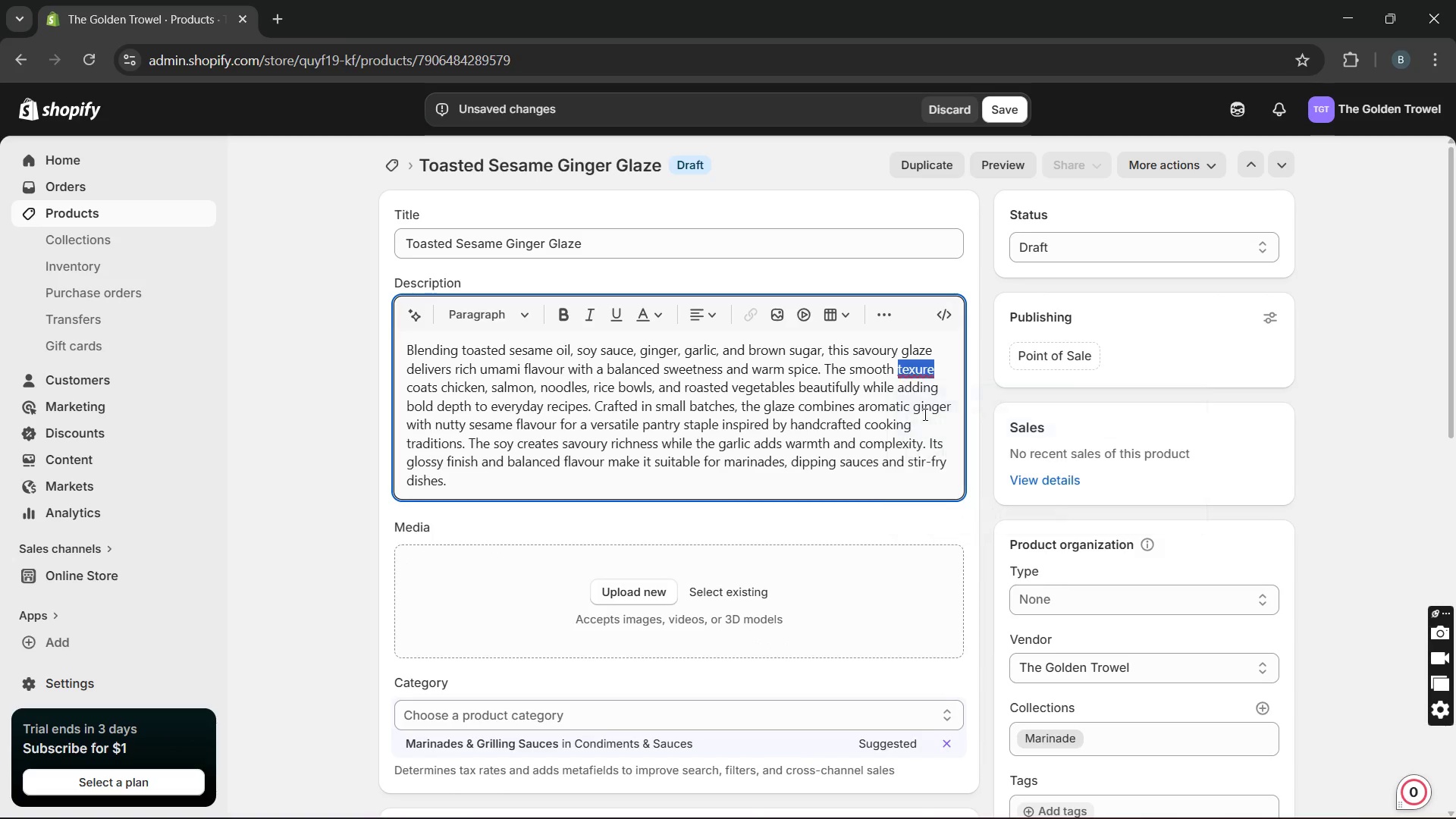 
key(Unknown)
 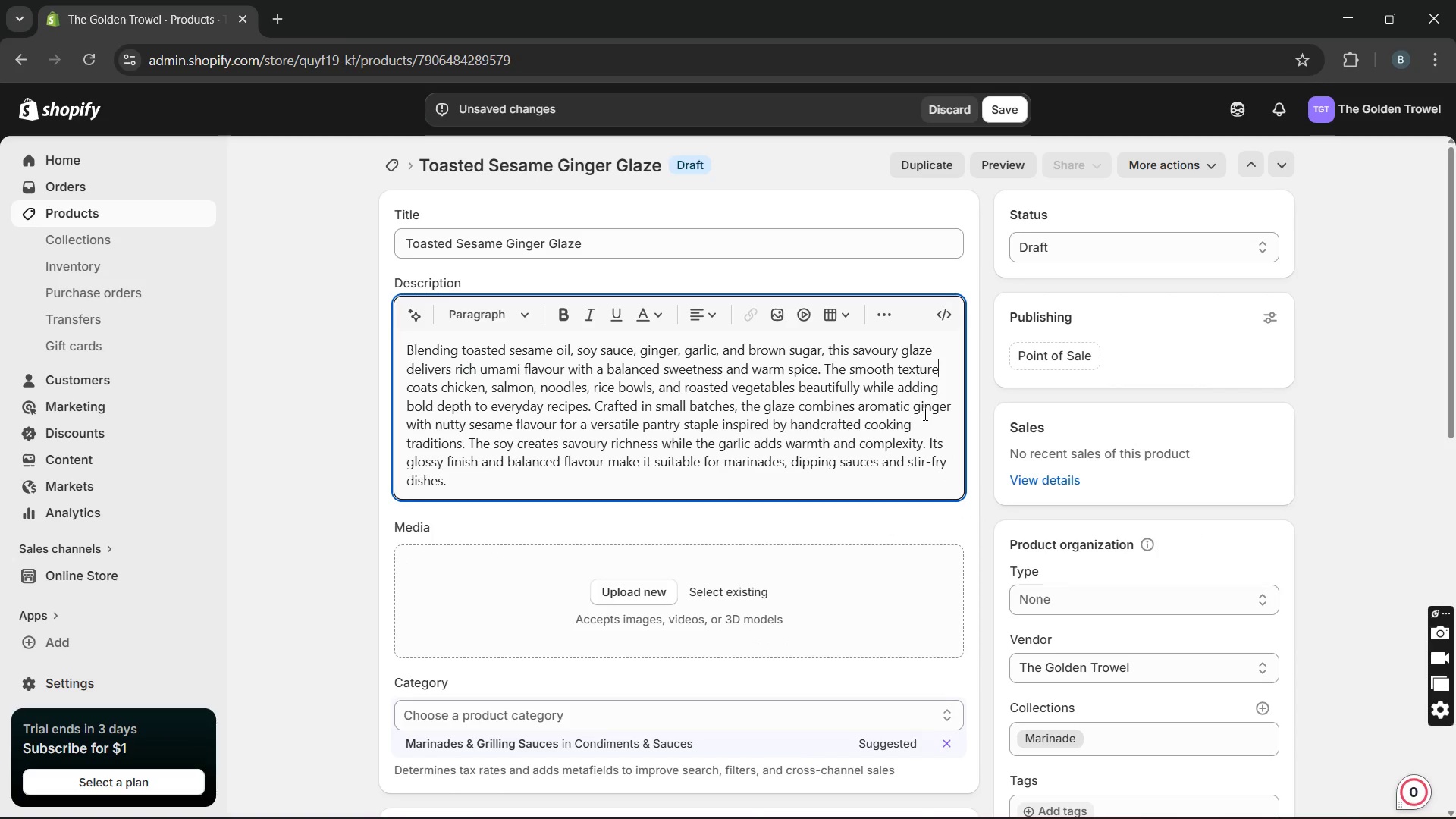 
key(Unknown)
 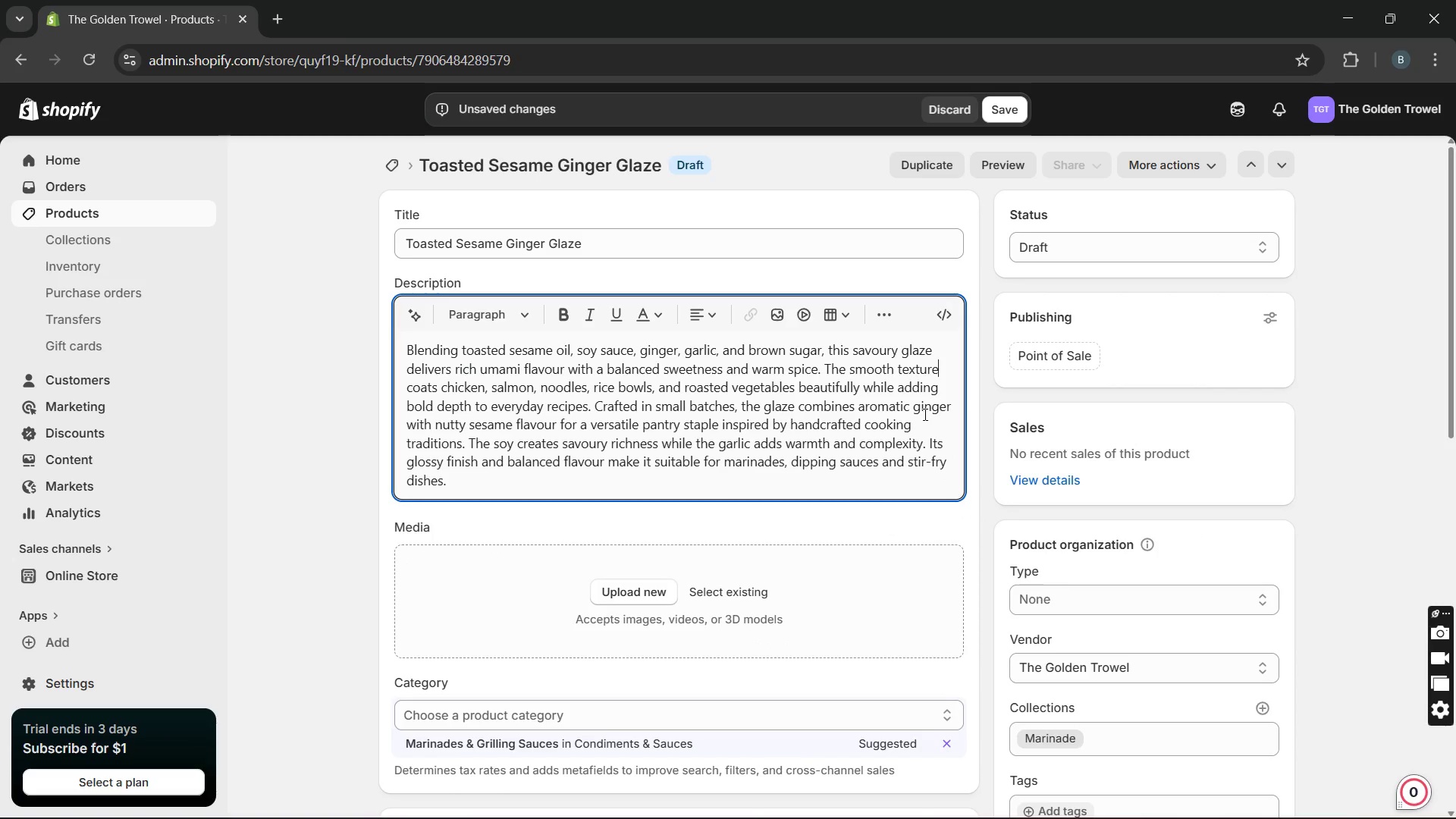 
key(Unknown)
 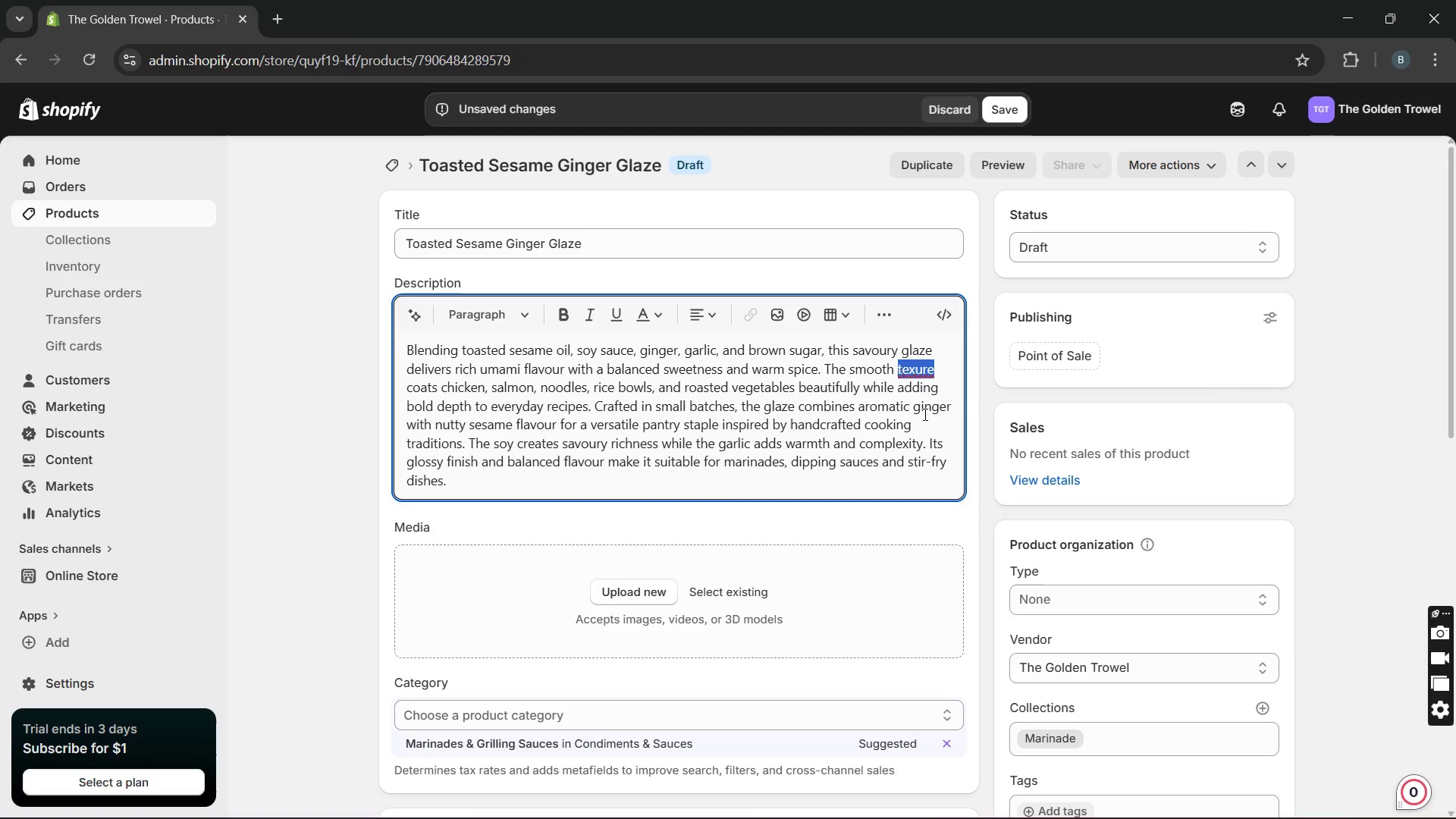 
key(Unknown)
 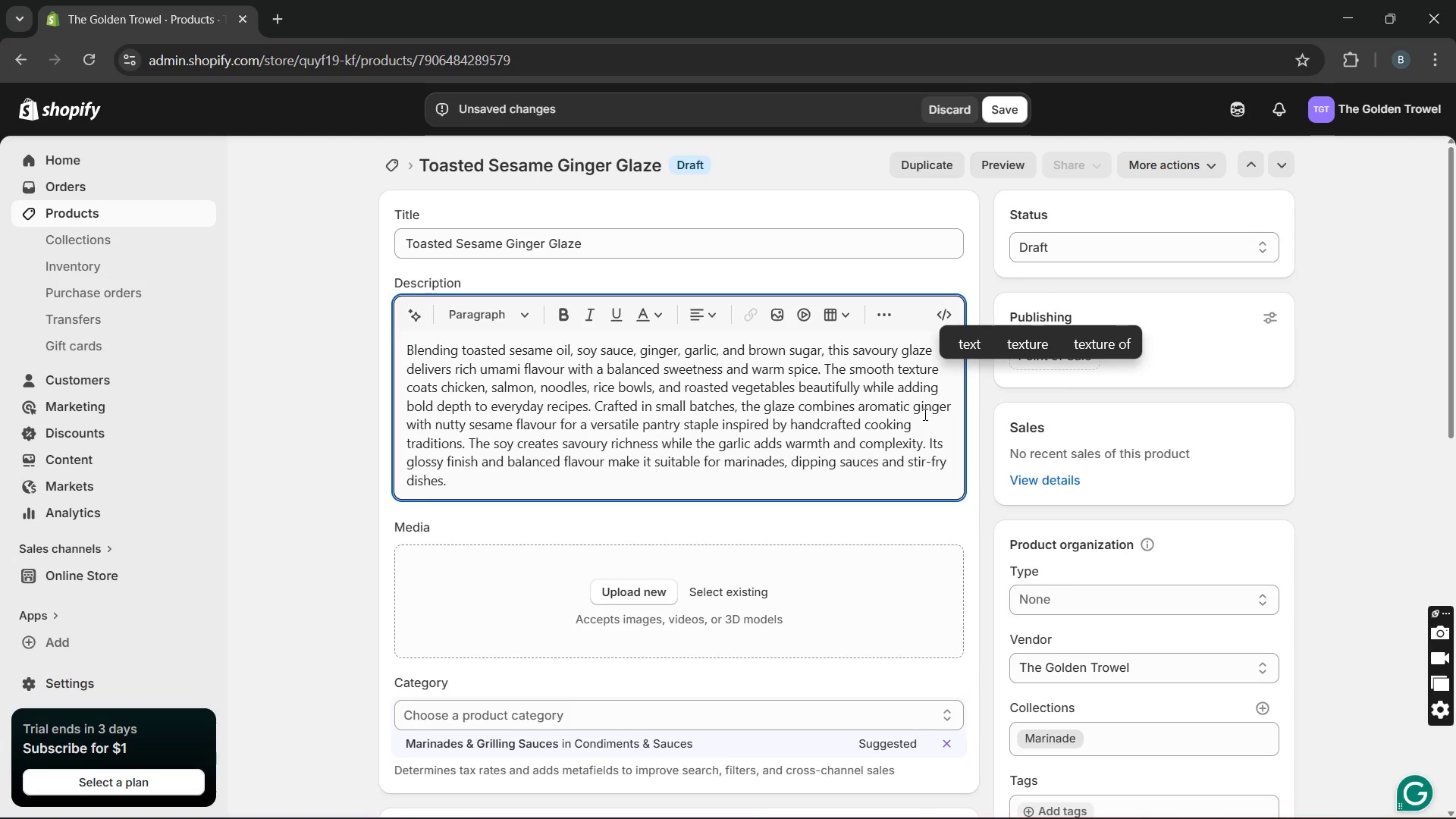 
wait(5.25)
 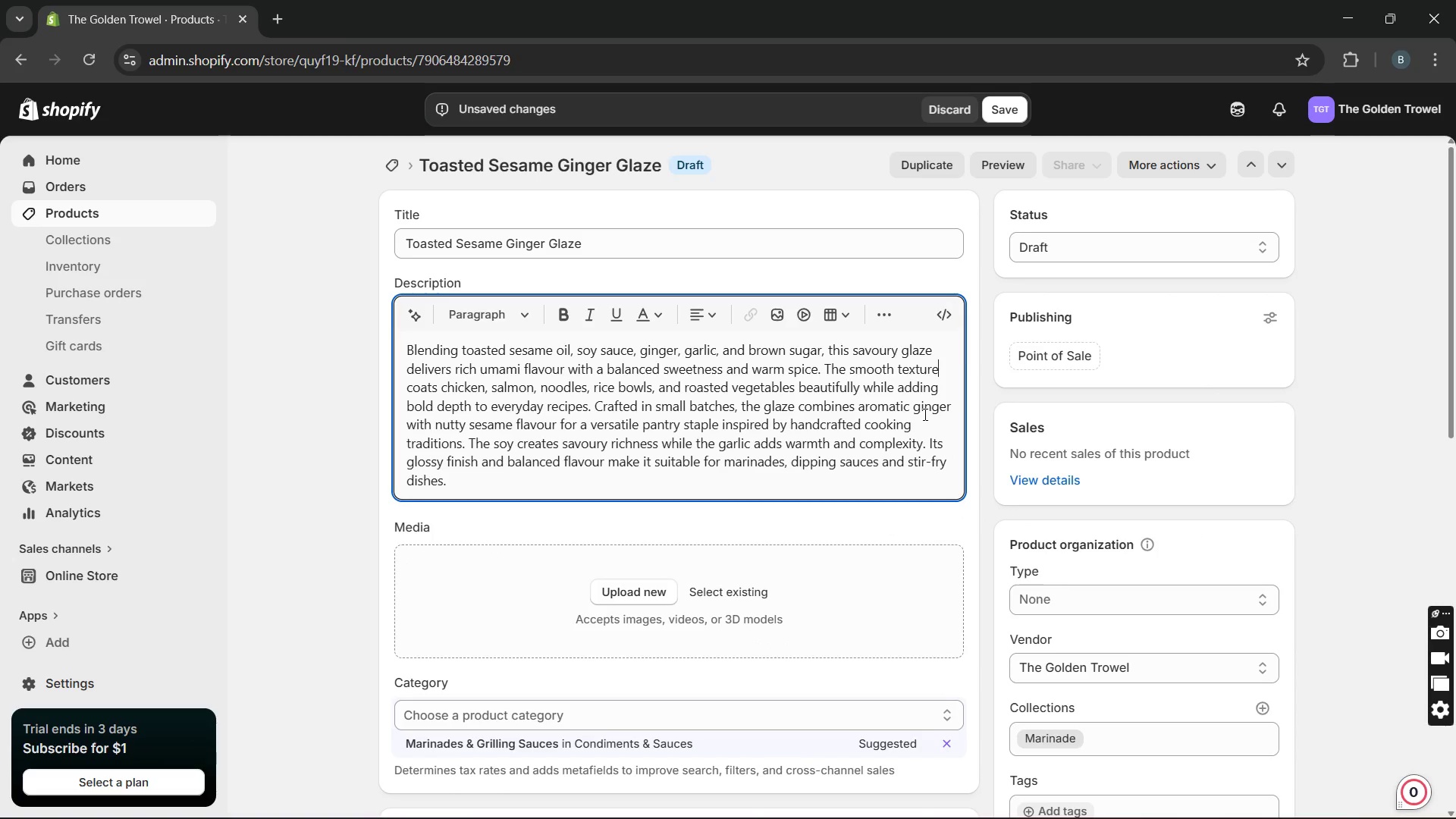 
left_click([1188, 237])
 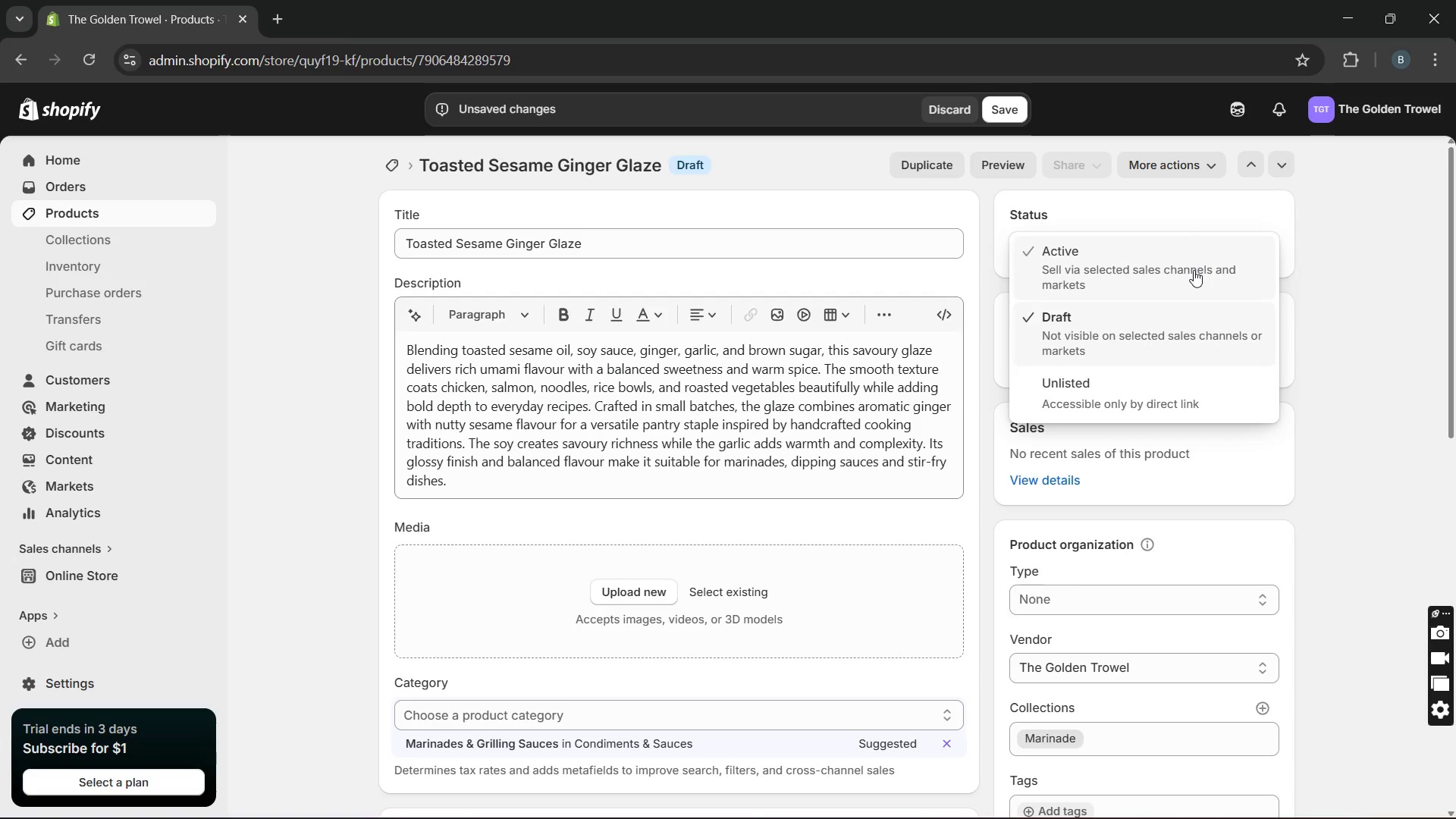 
left_click([1193, 272])
 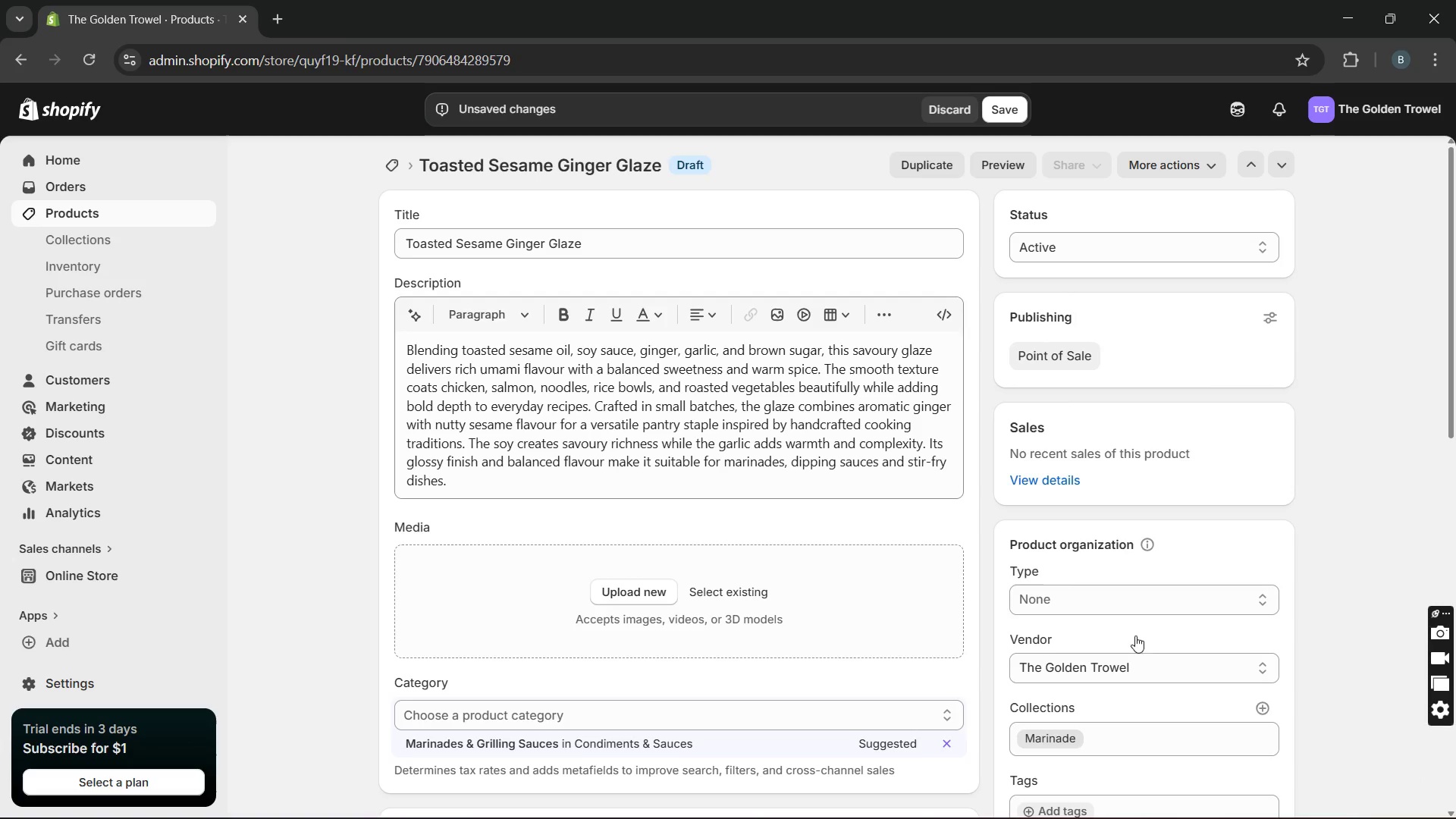 
left_click([1115, 603])
 